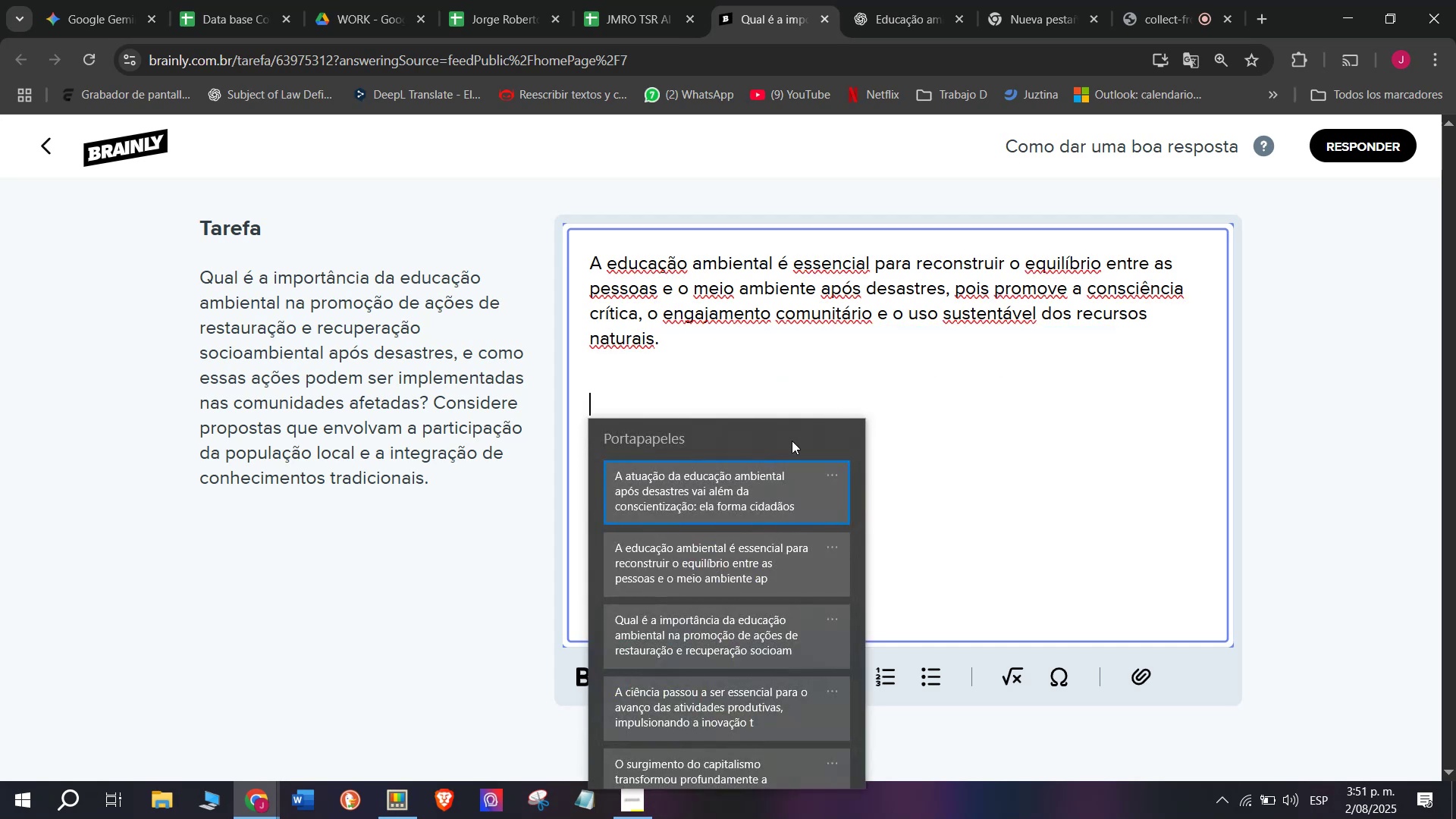 
key(Control+ControlLeft)
 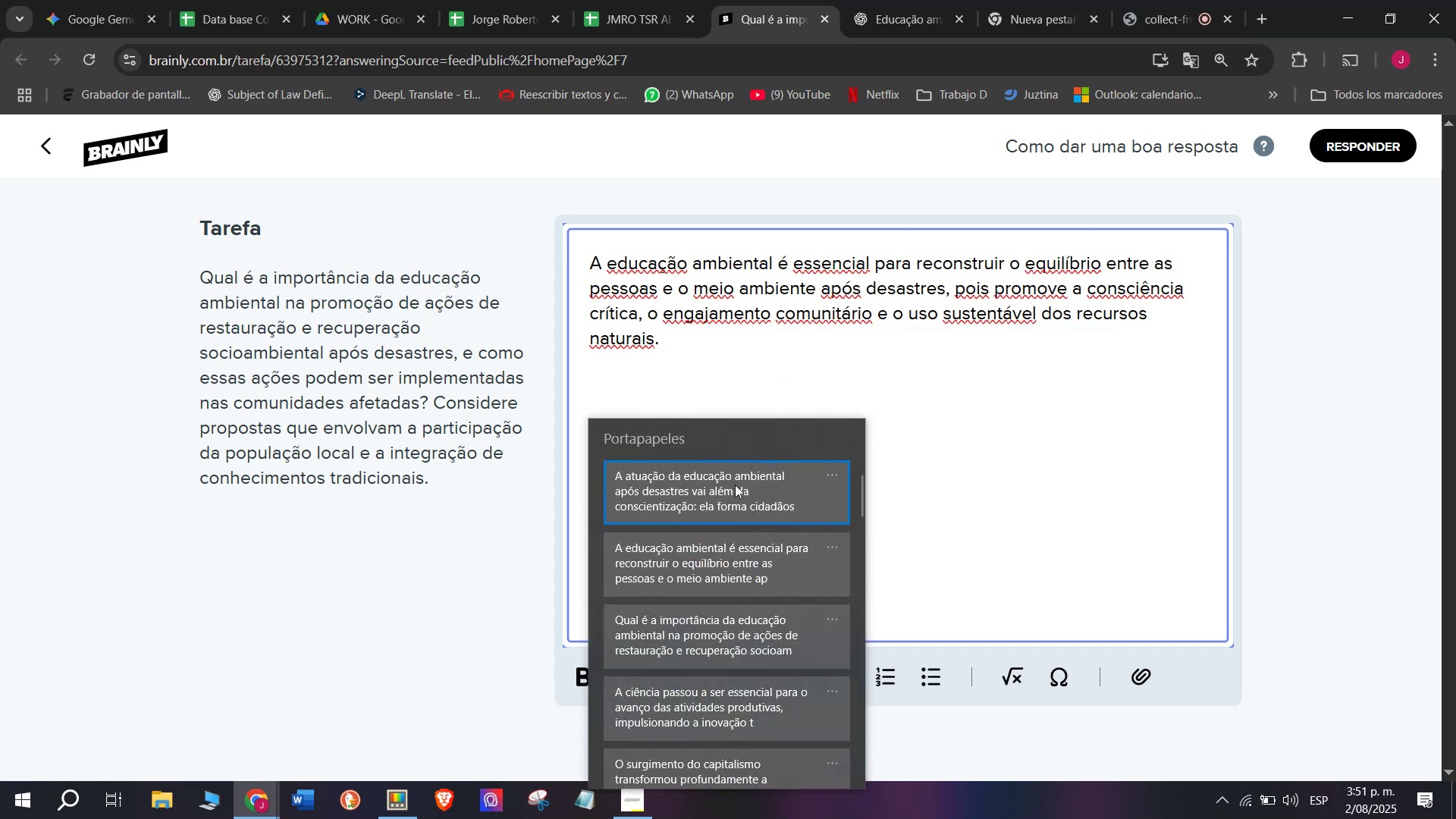 
hold_key(key=V, duration=17.95)
 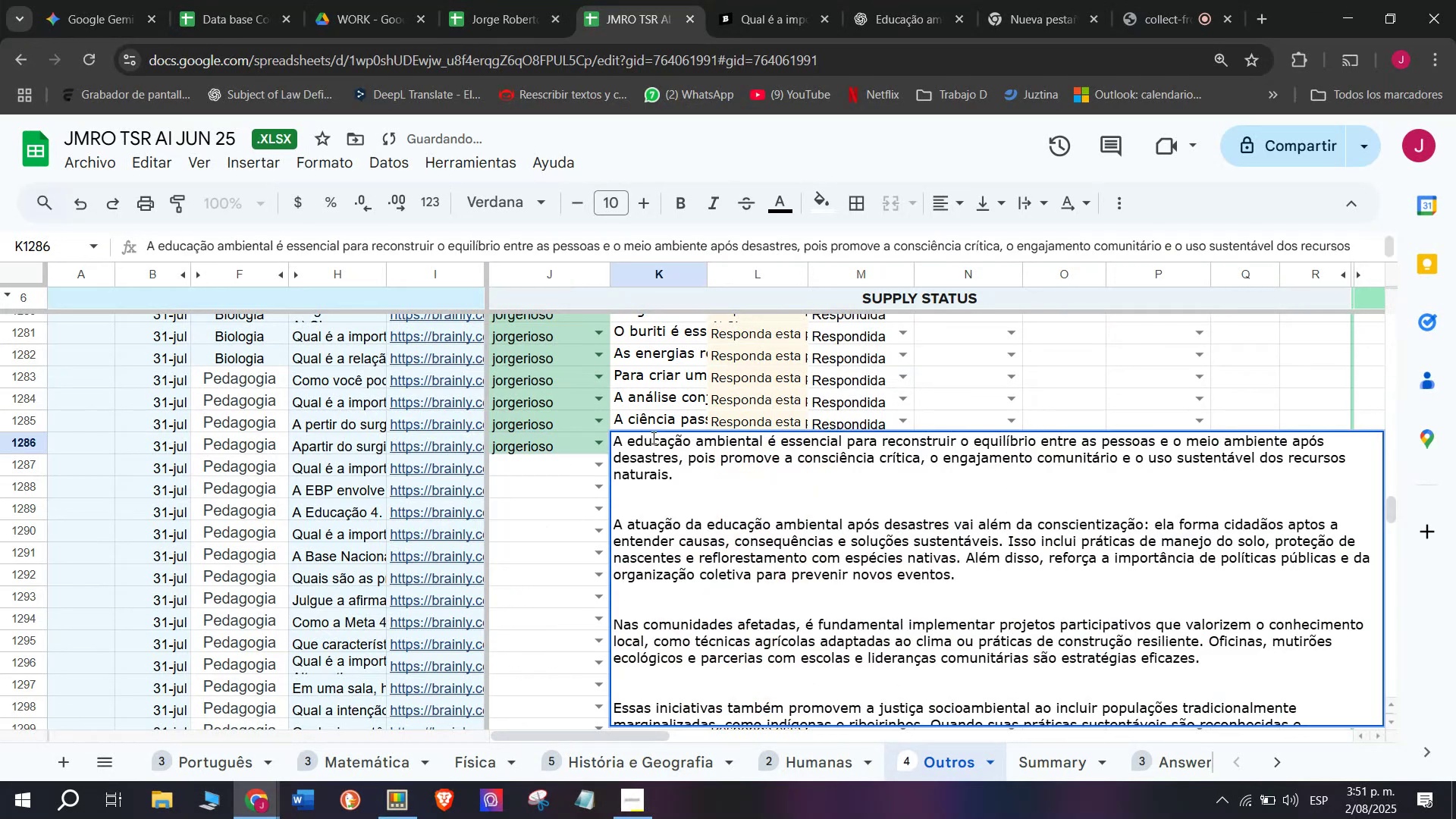 
key(Backspace)
 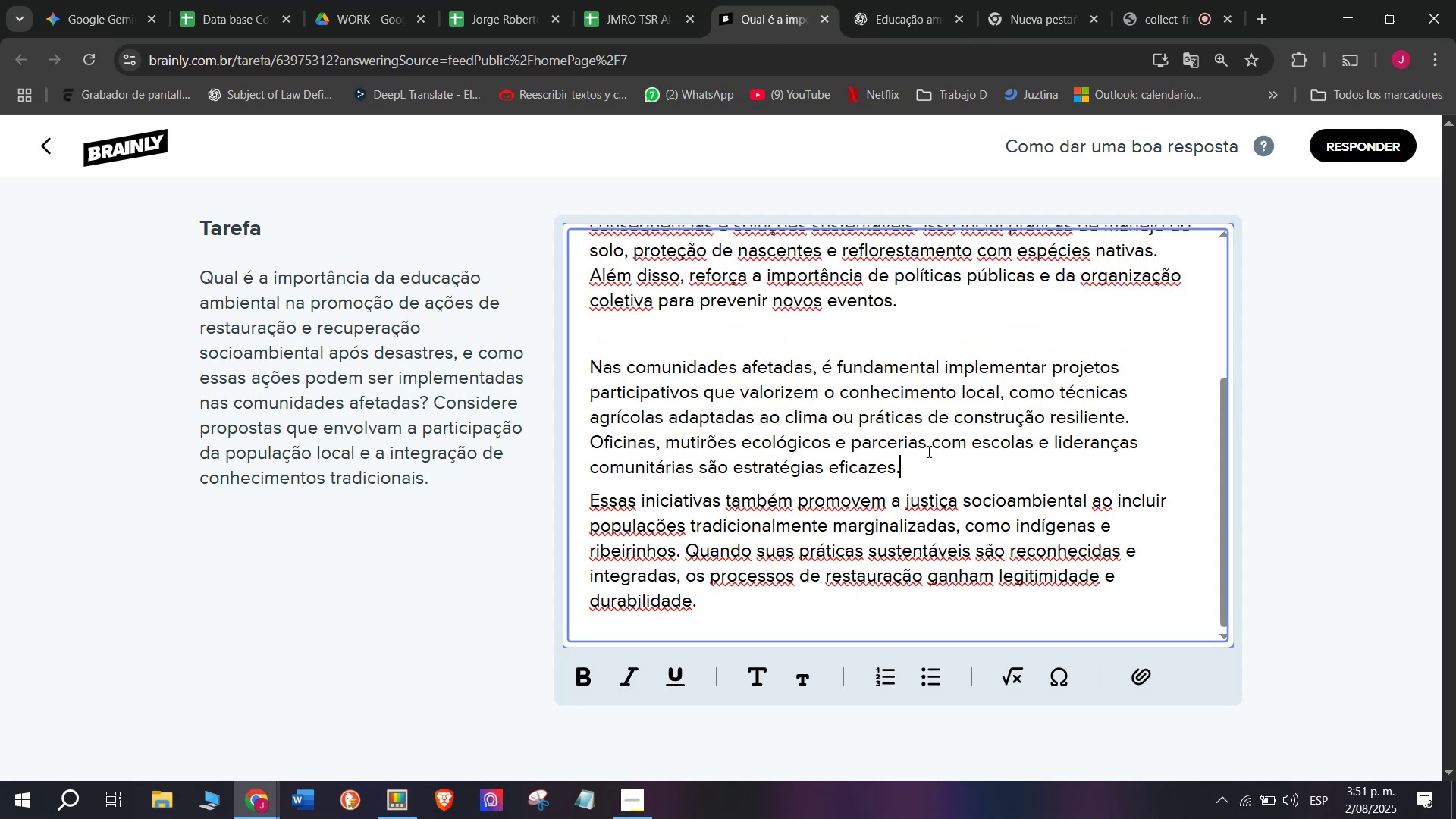 
key(Enter)
 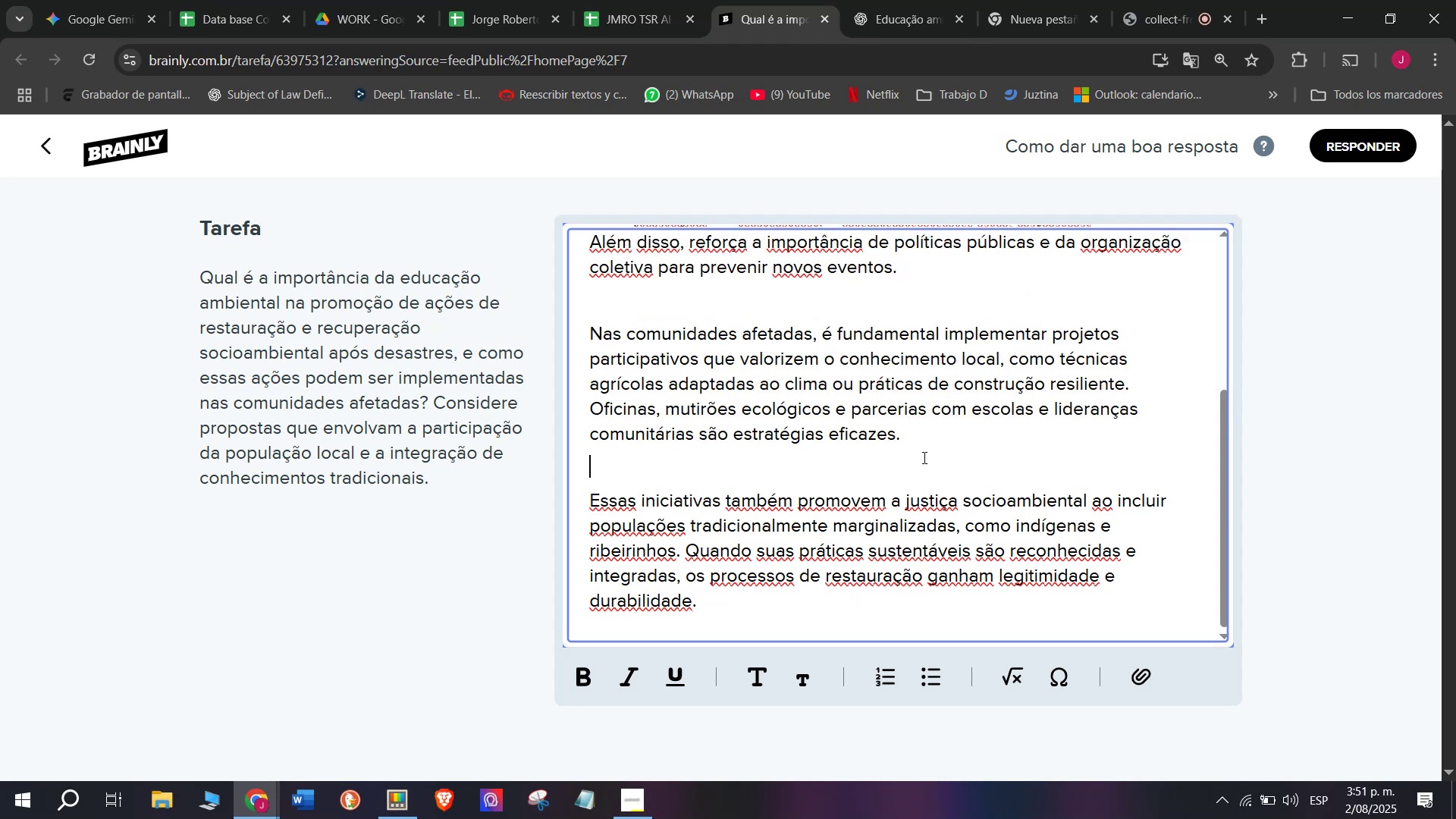 
scroll: coordinate [910, 506], scroll_direction: up, amount: 4.0
 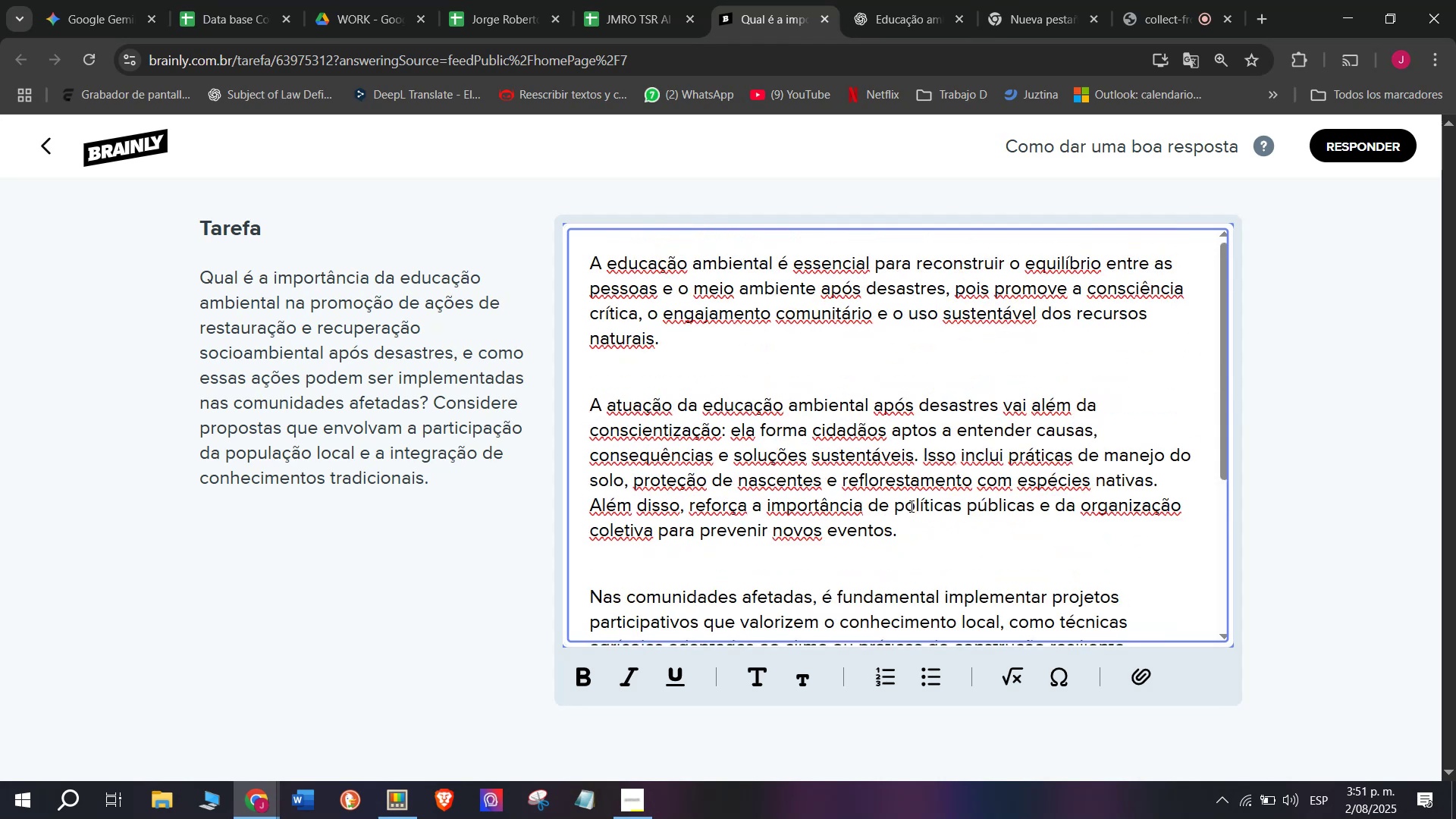 
scroll: coordinate [910, 506], scroll_direction: down, amount: 2.0
 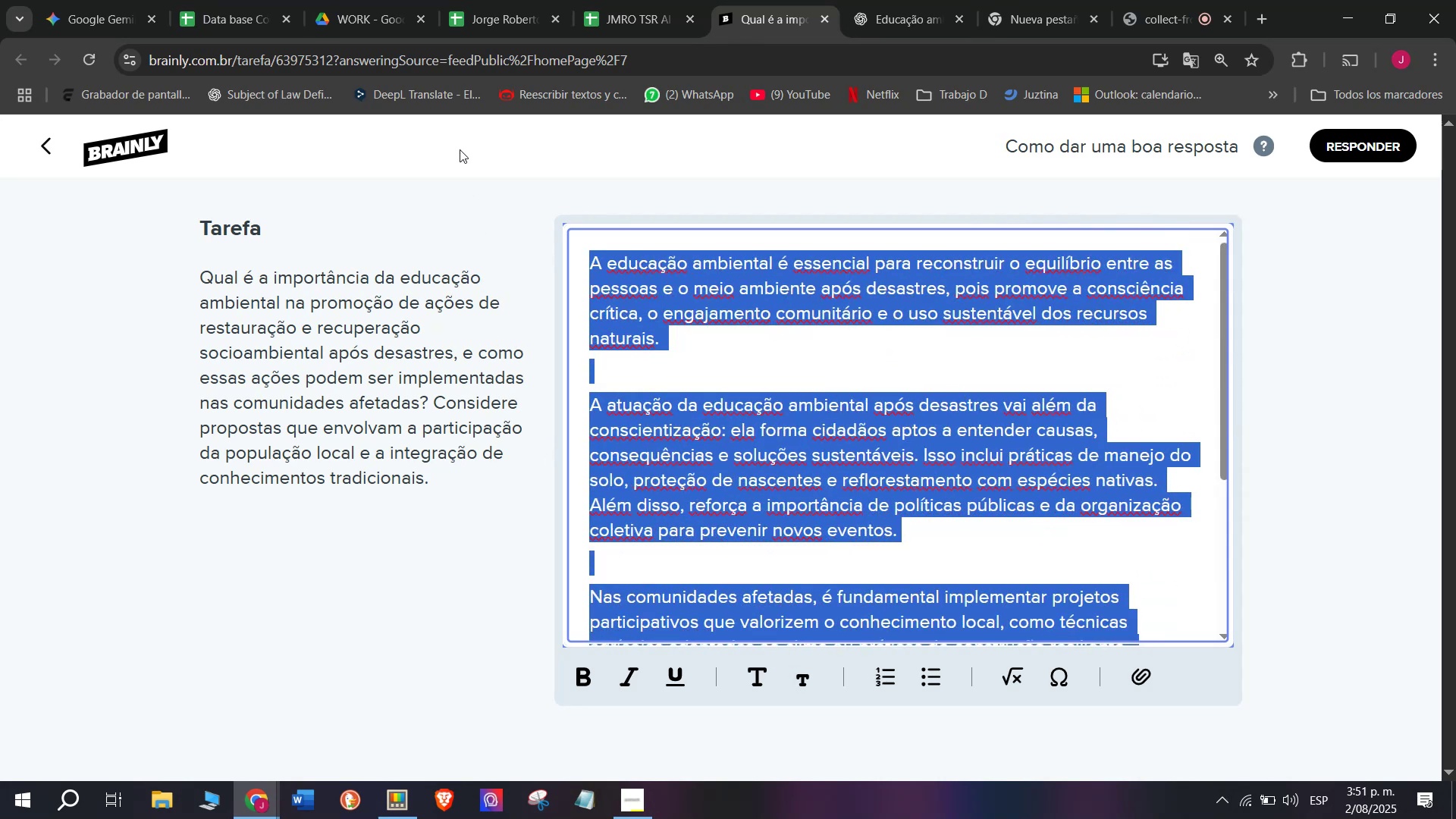 
key(Control+C)
 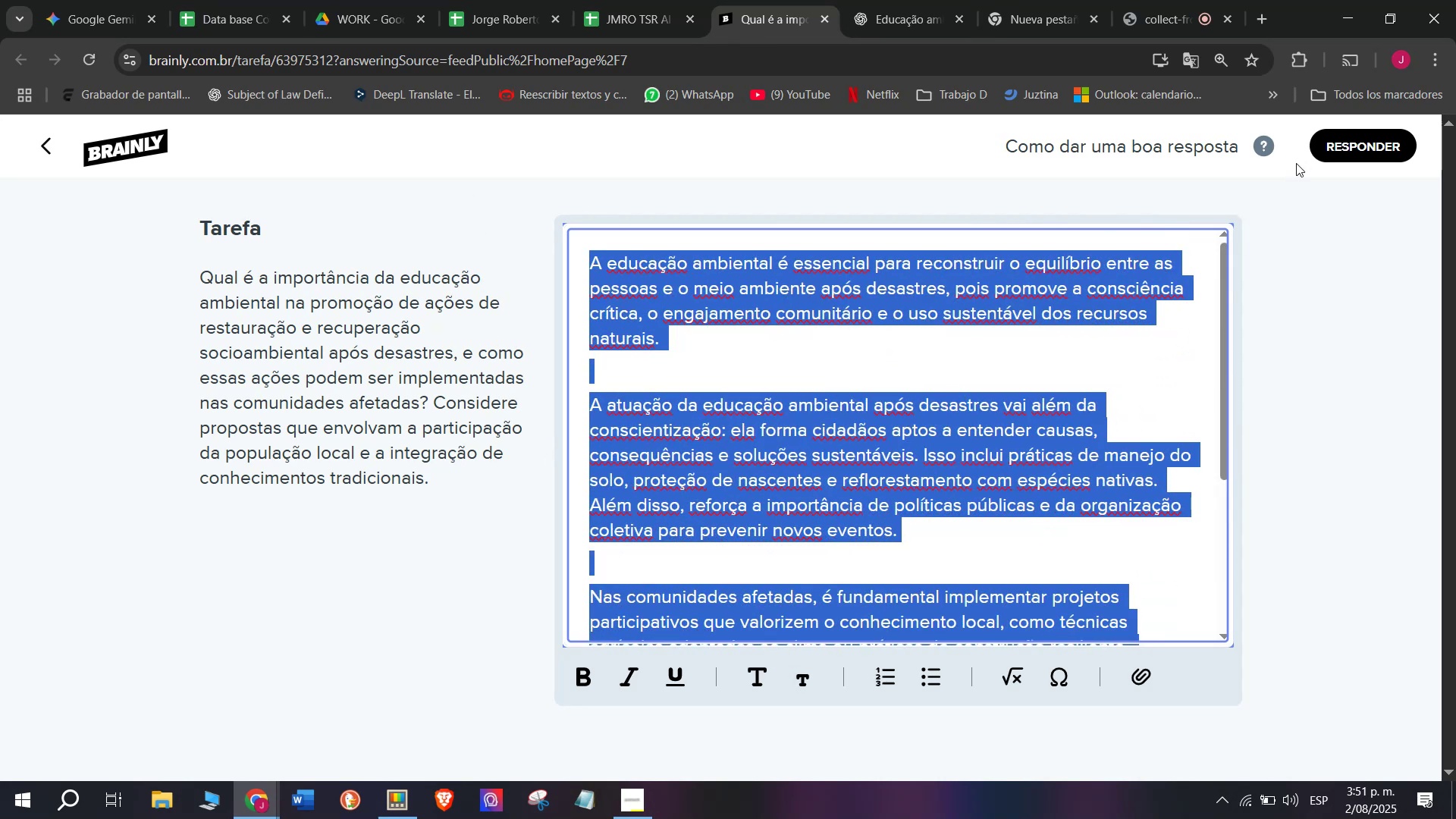 
left_click([1361, 140])
 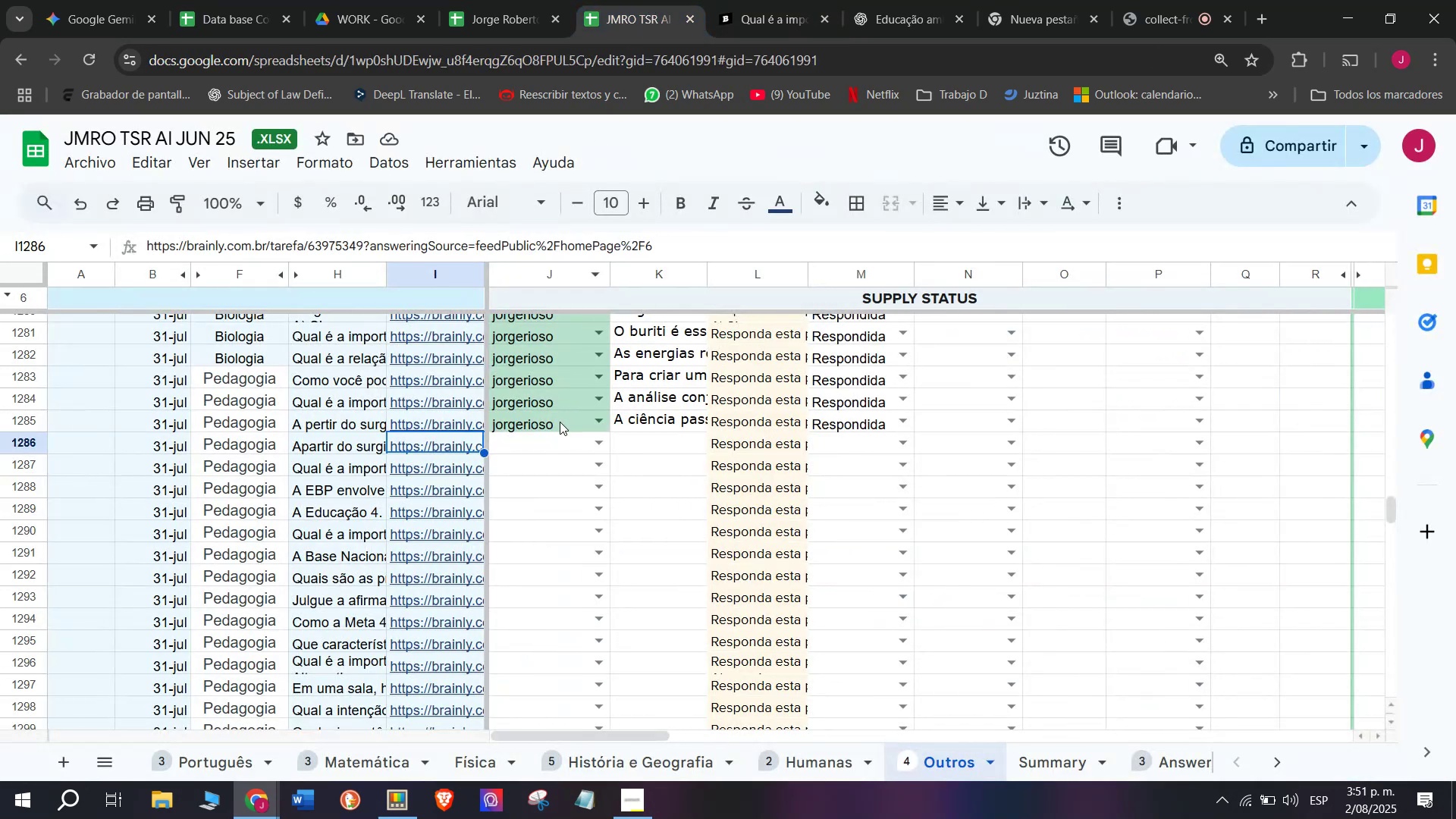 
left_click([551, 438])
 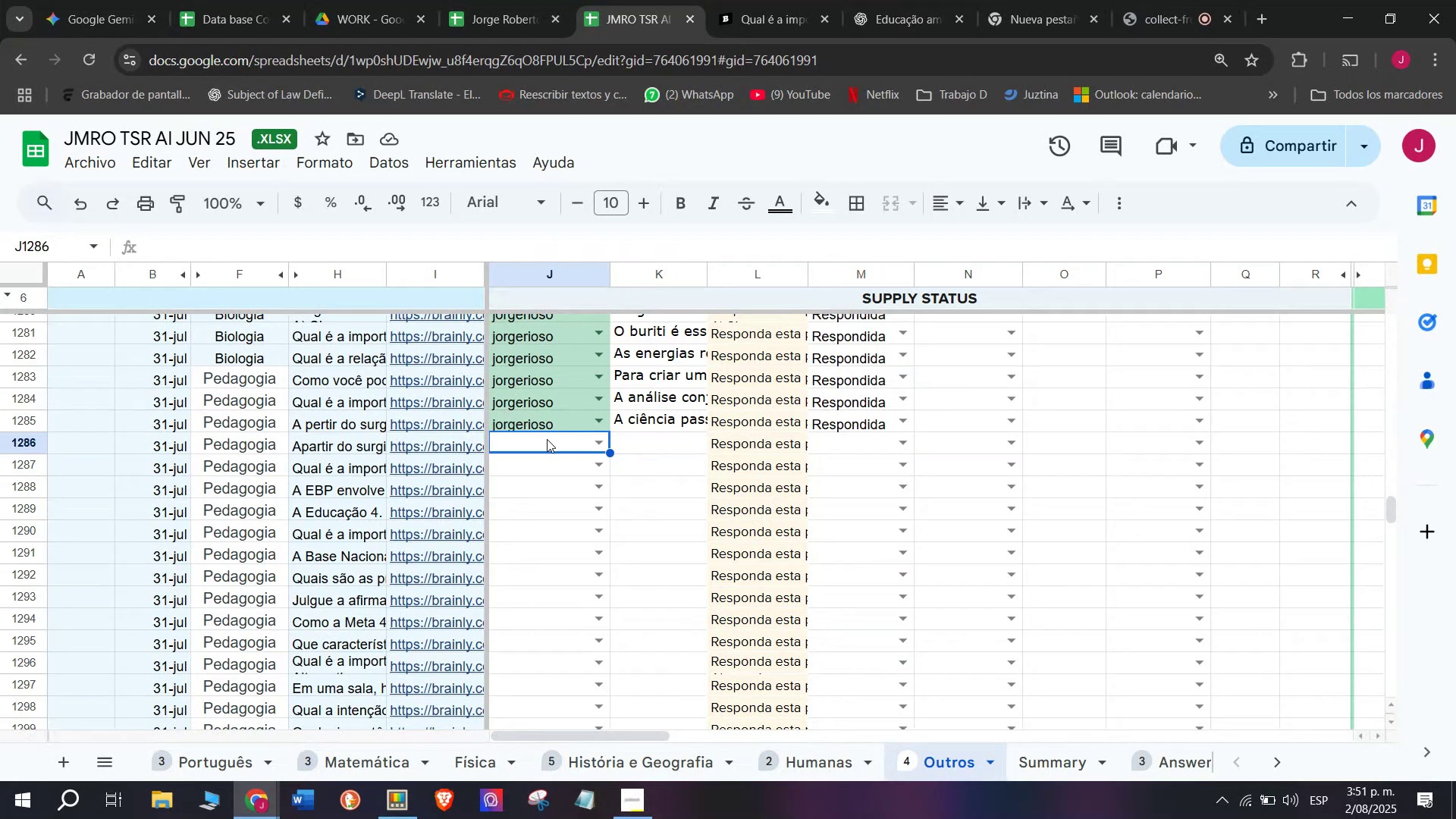 
key(J)
 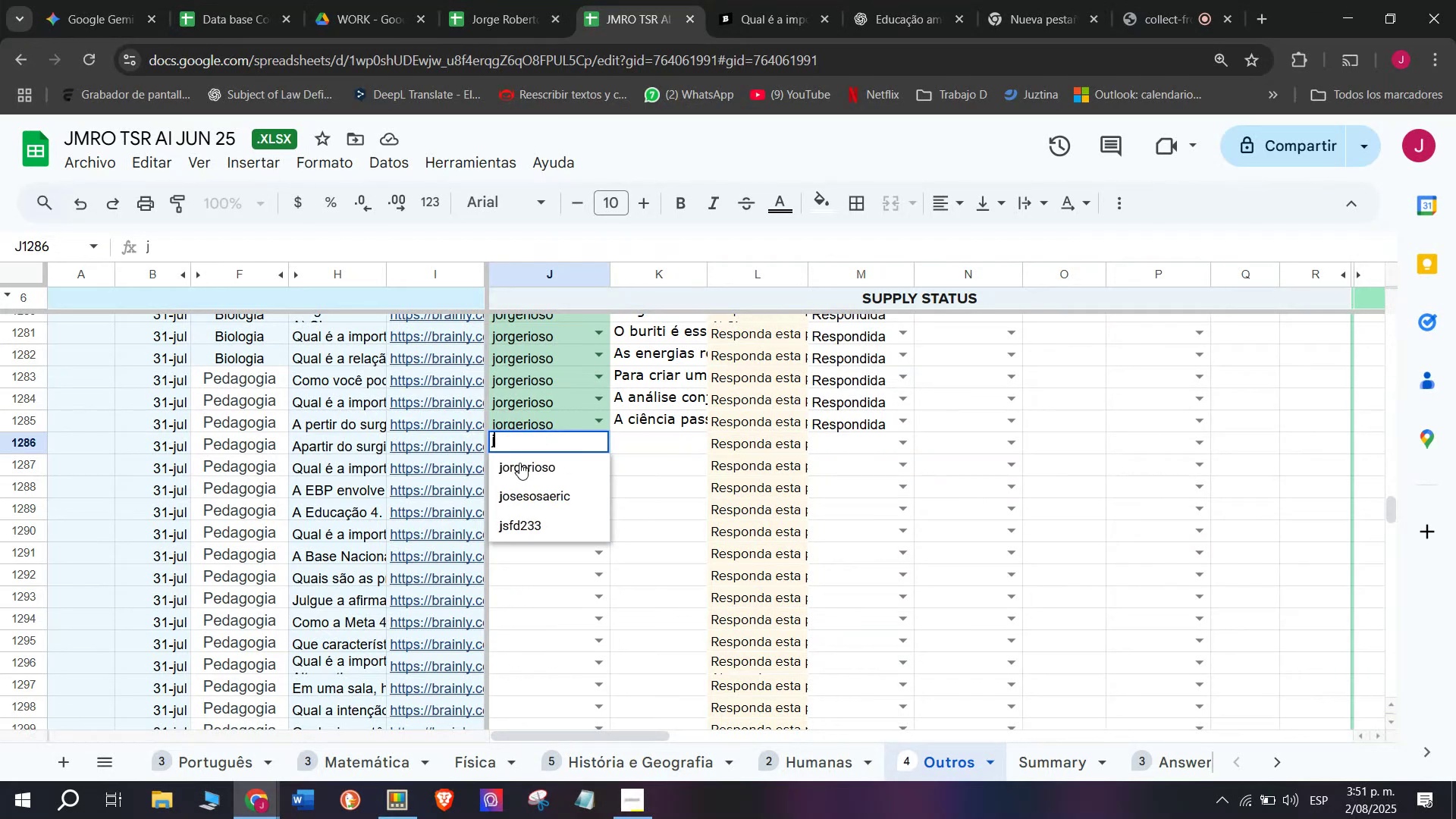 
left_click([519, 463])
 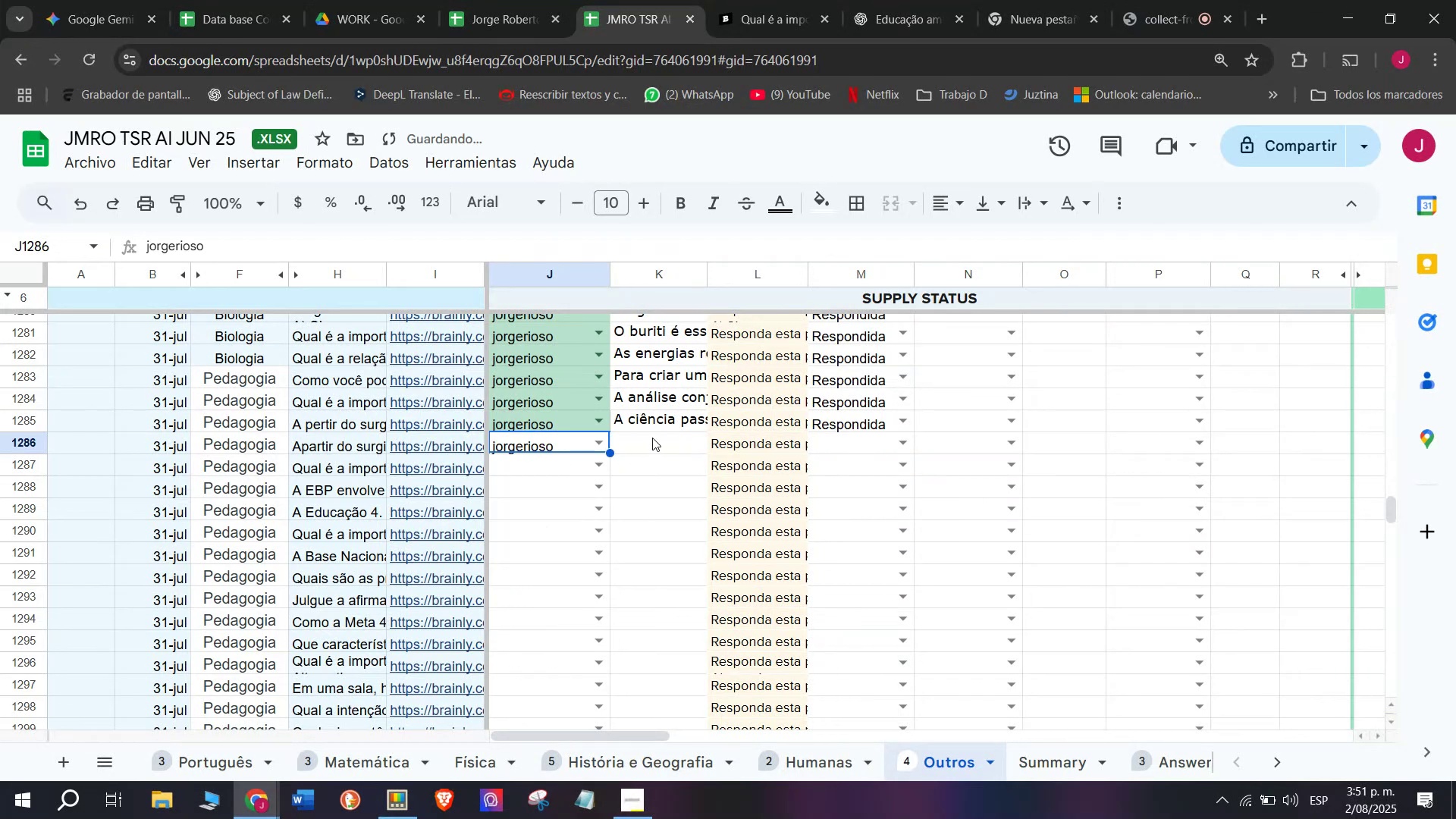 
double_click([652, 438])
 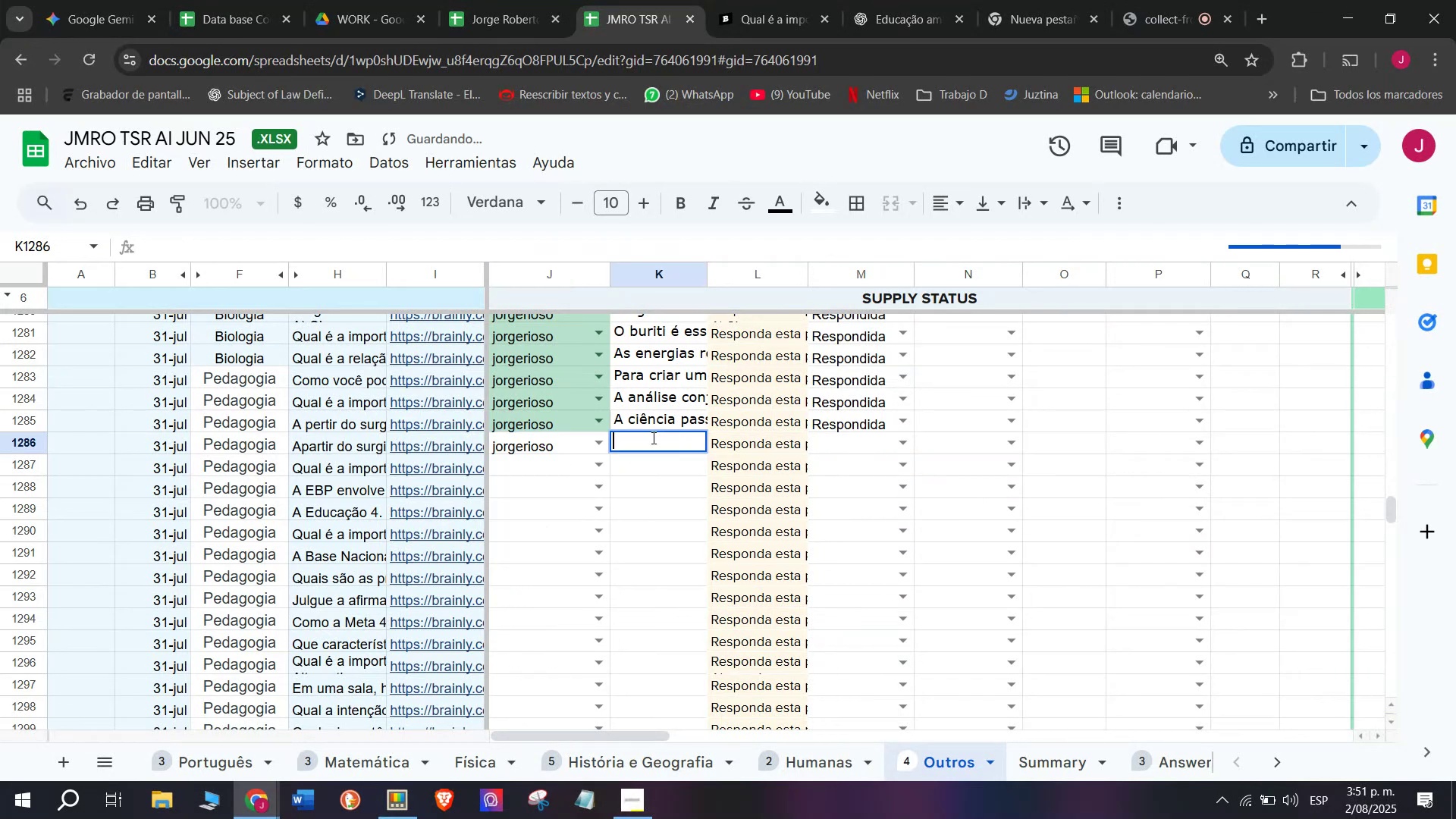 
hold_key(key=ControlLeft, duration=0.36)
 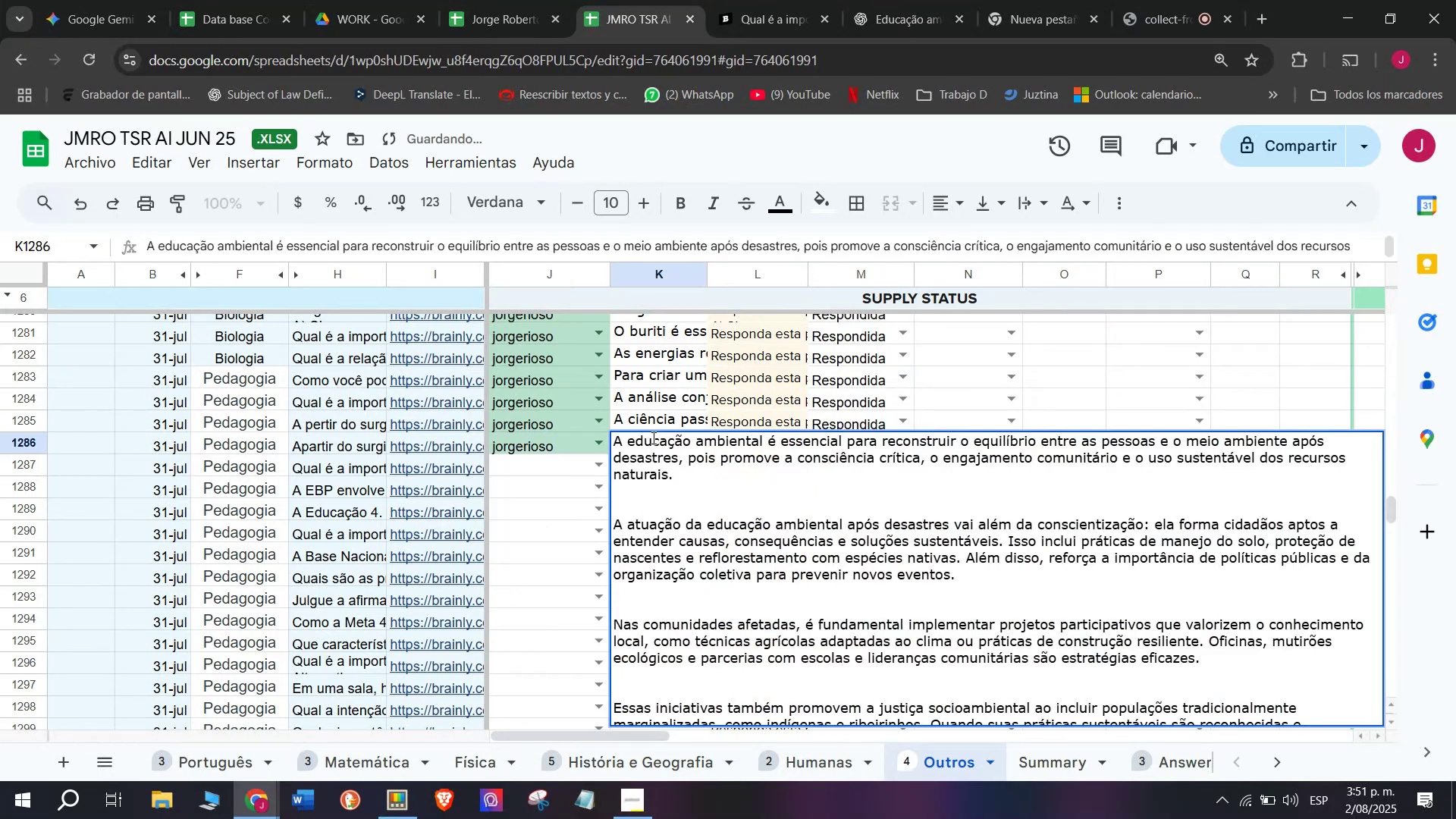 
key(Enter)
 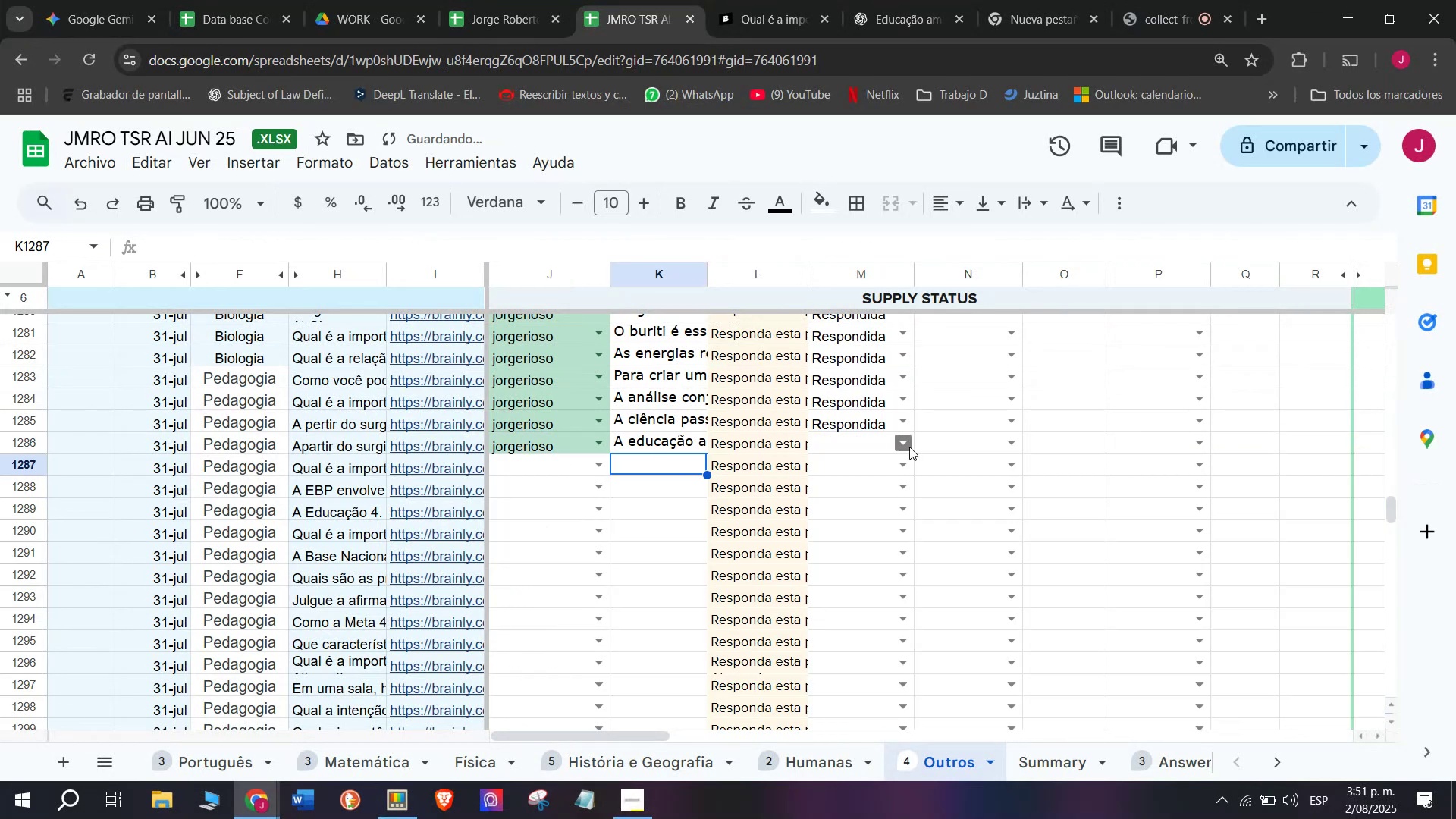 
left_click([911, 442])
 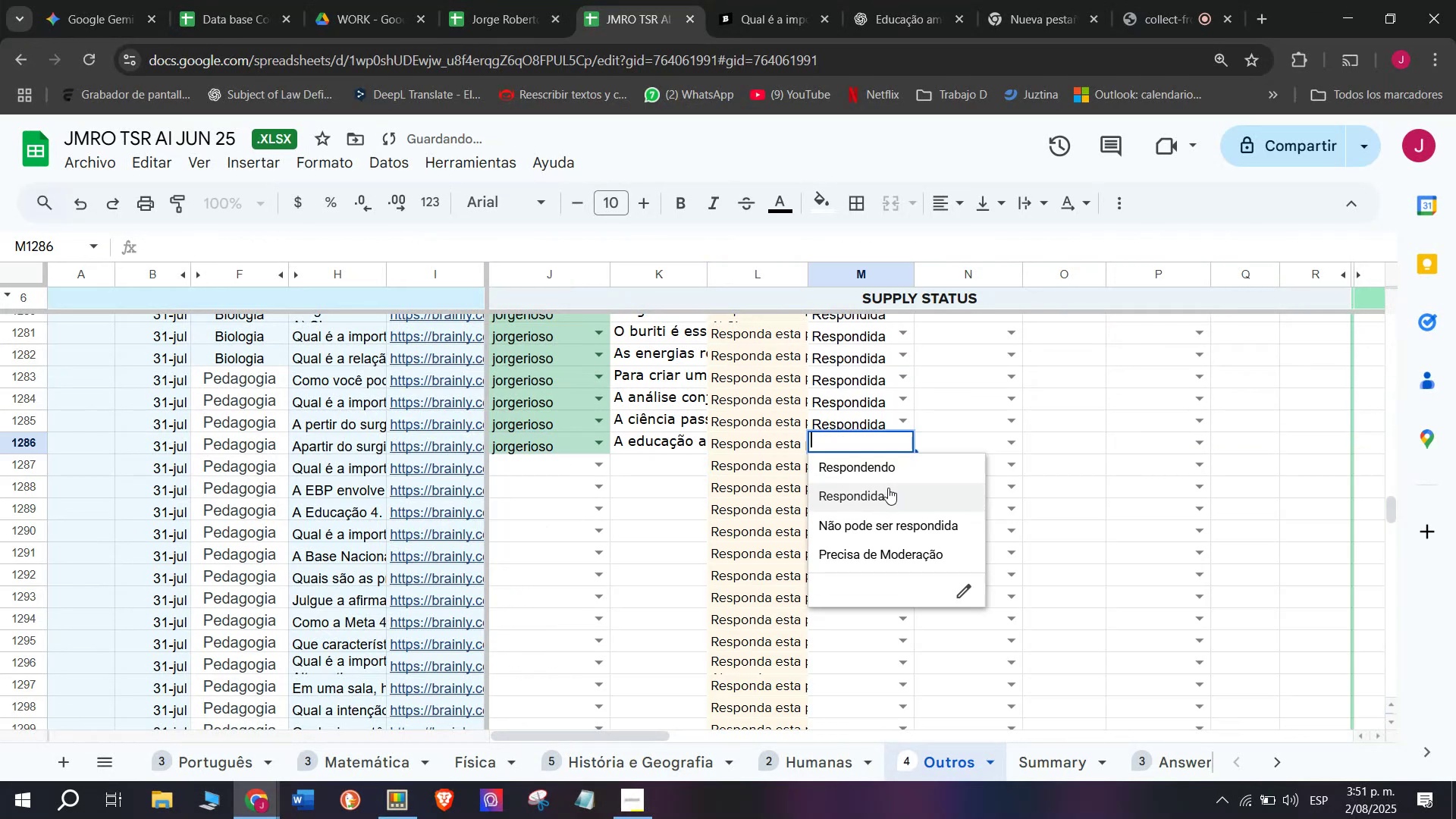 
left_click([886, 488])
 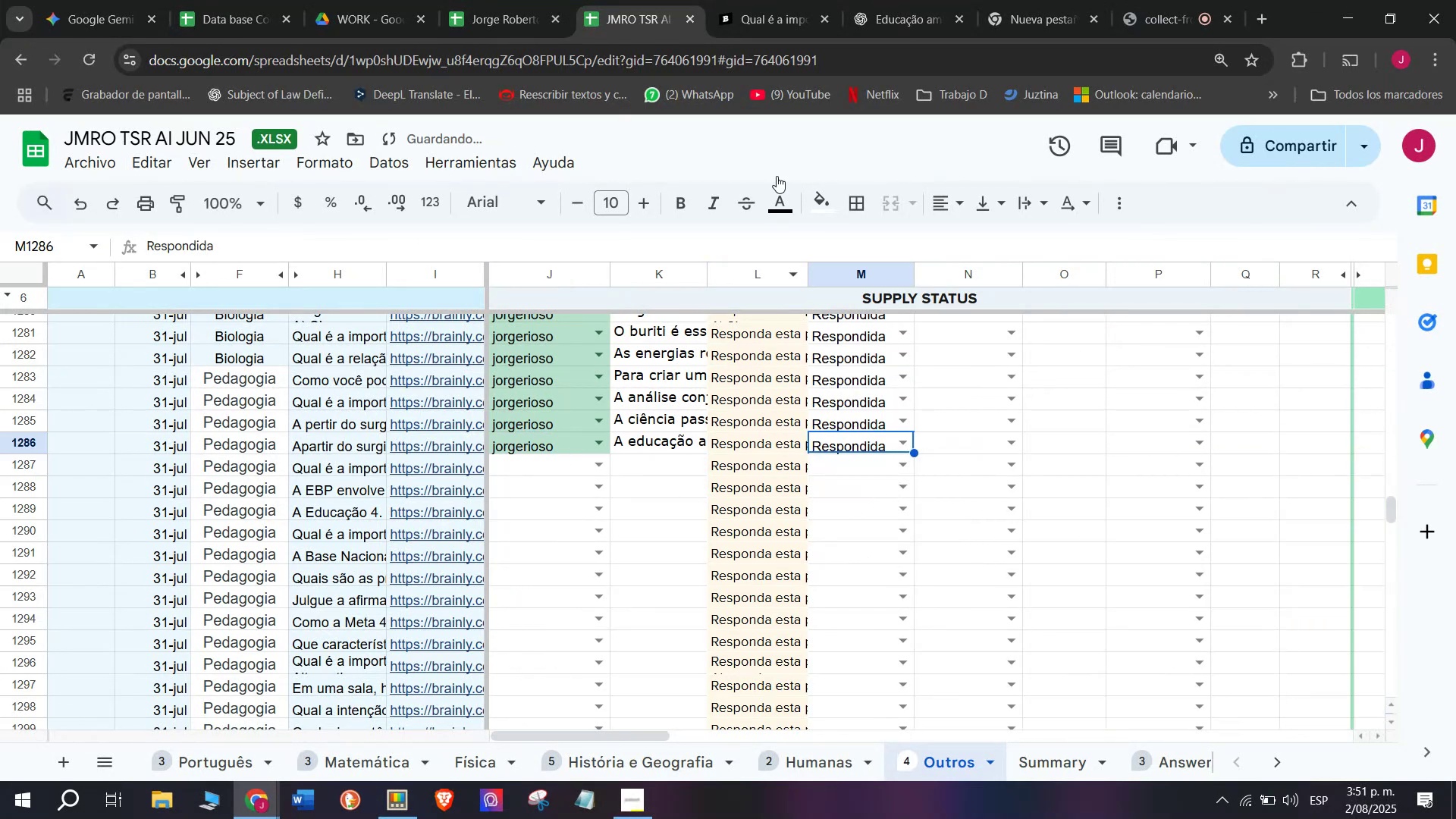 
left_click([765, 0])
 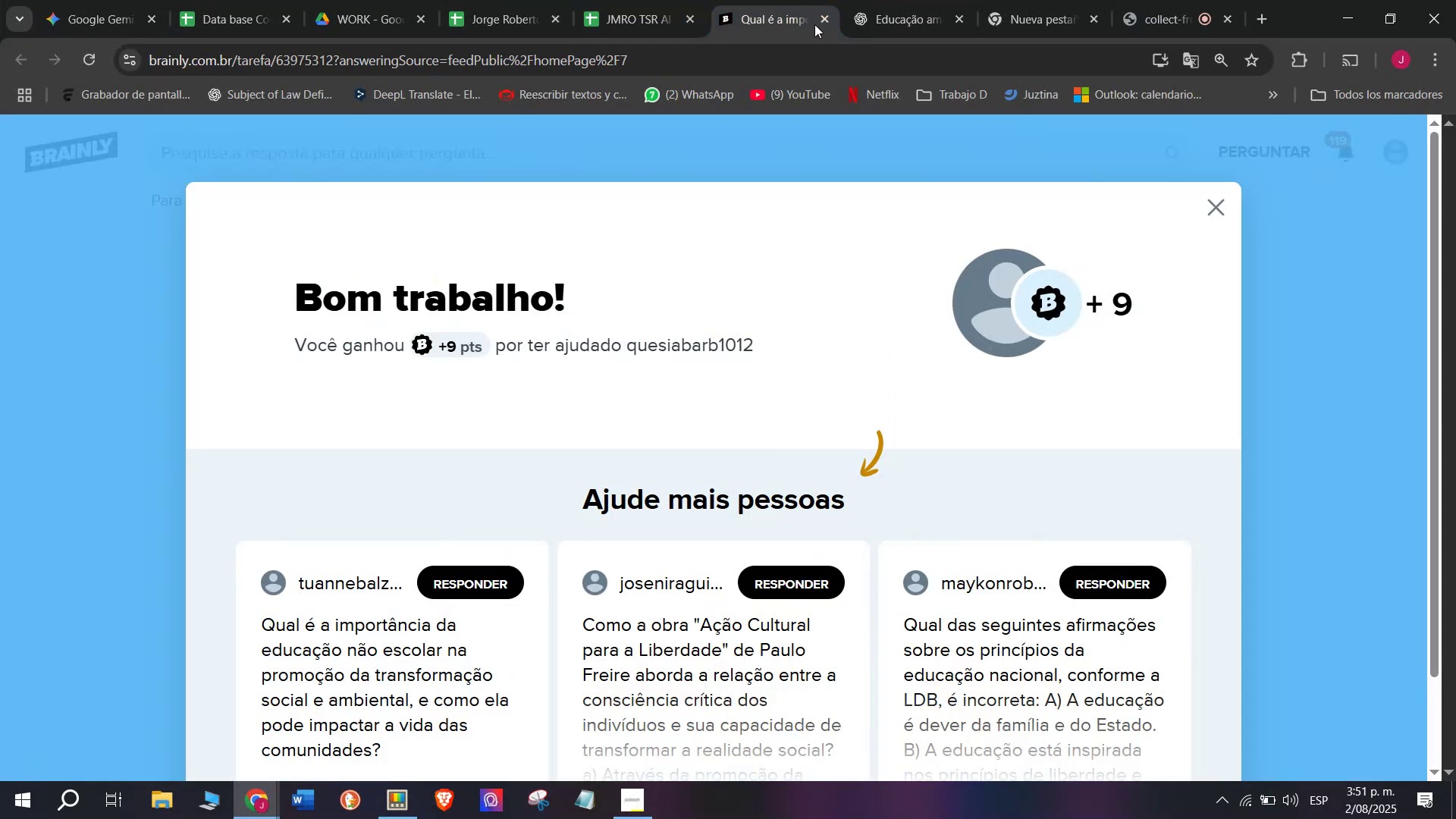 
double_click([653, 0])
 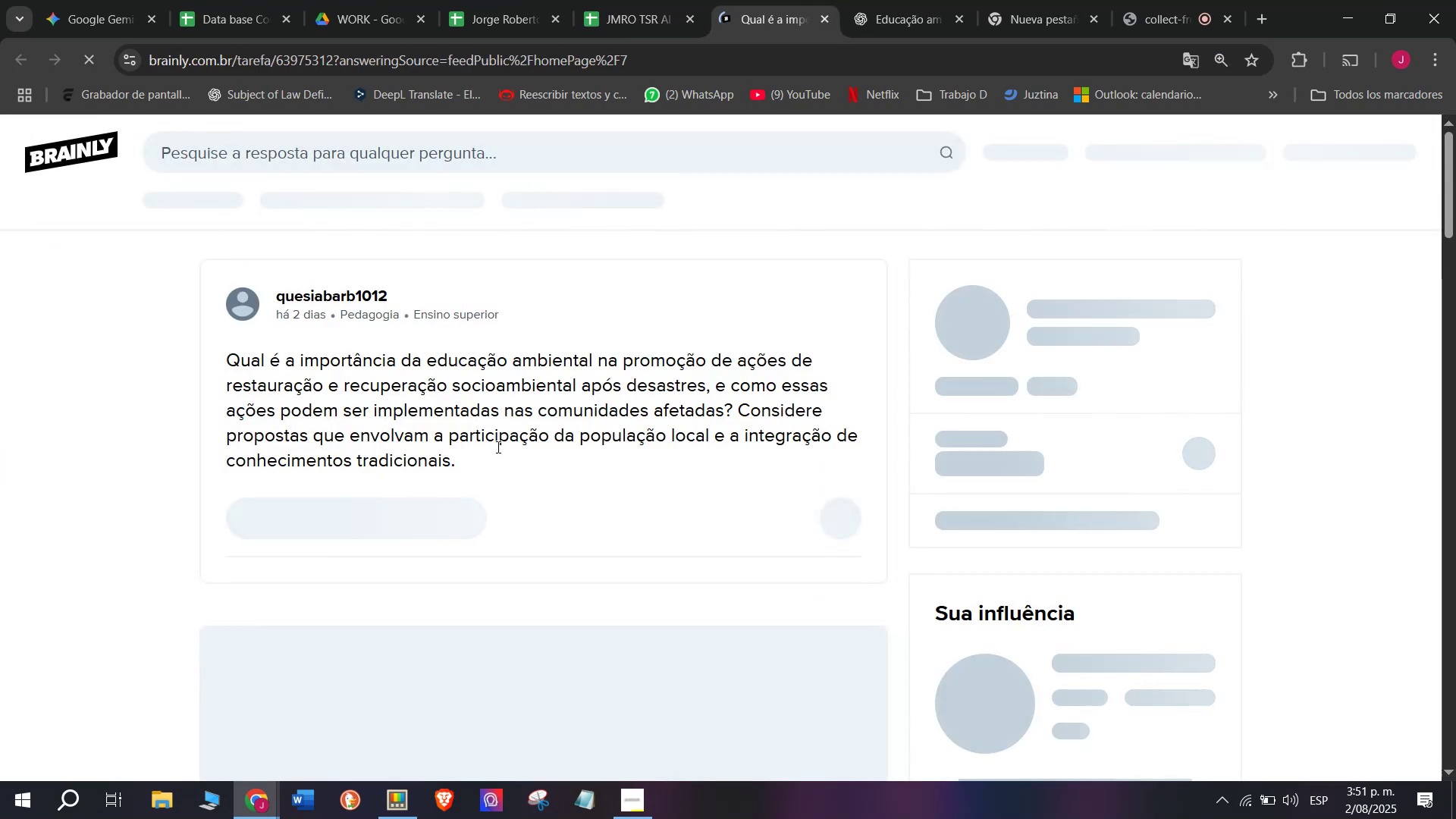 
wait(5.64)
 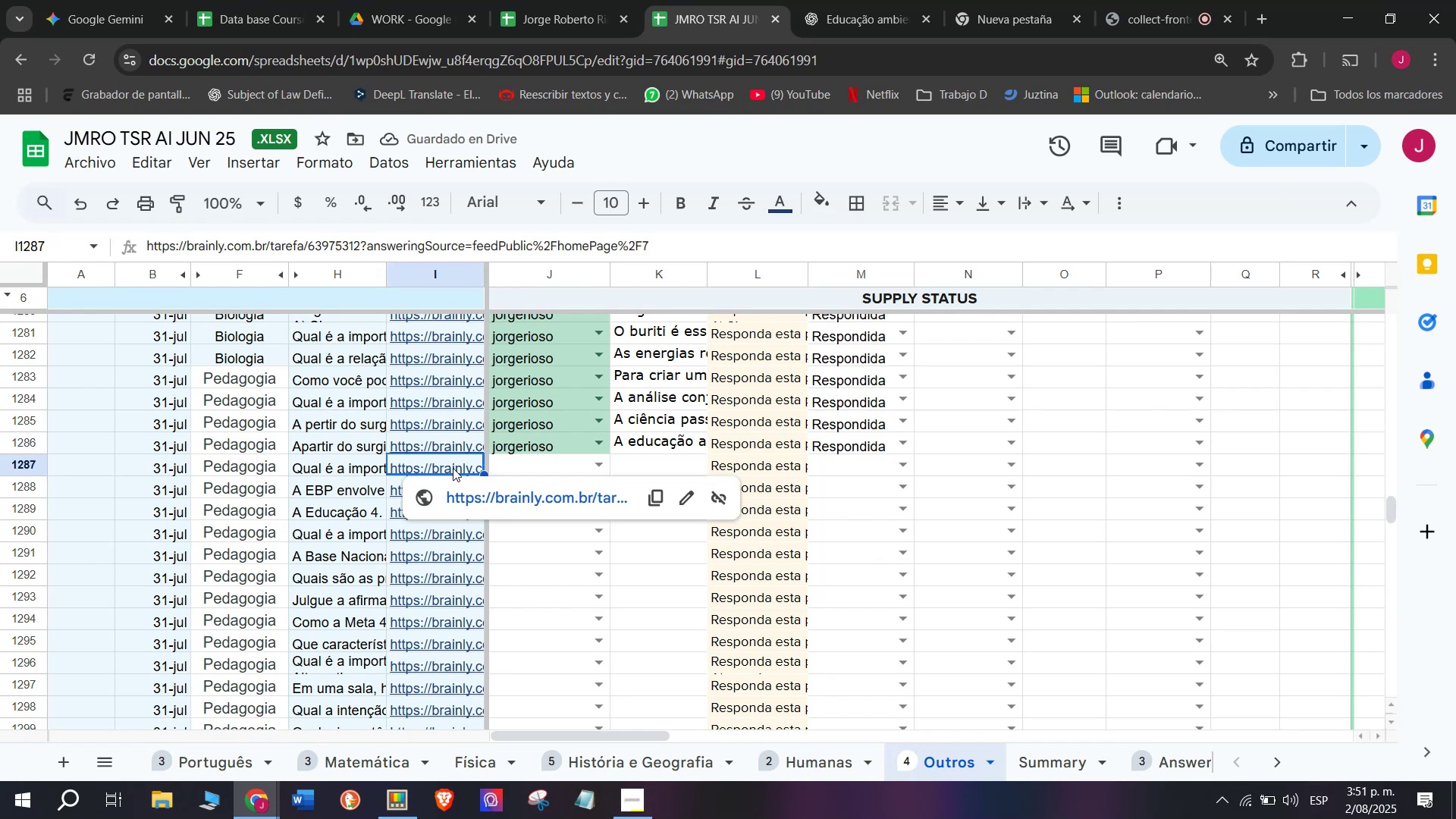 
scroll: coordinate [372, 479], scroll_direction: down, amount: 2.0
 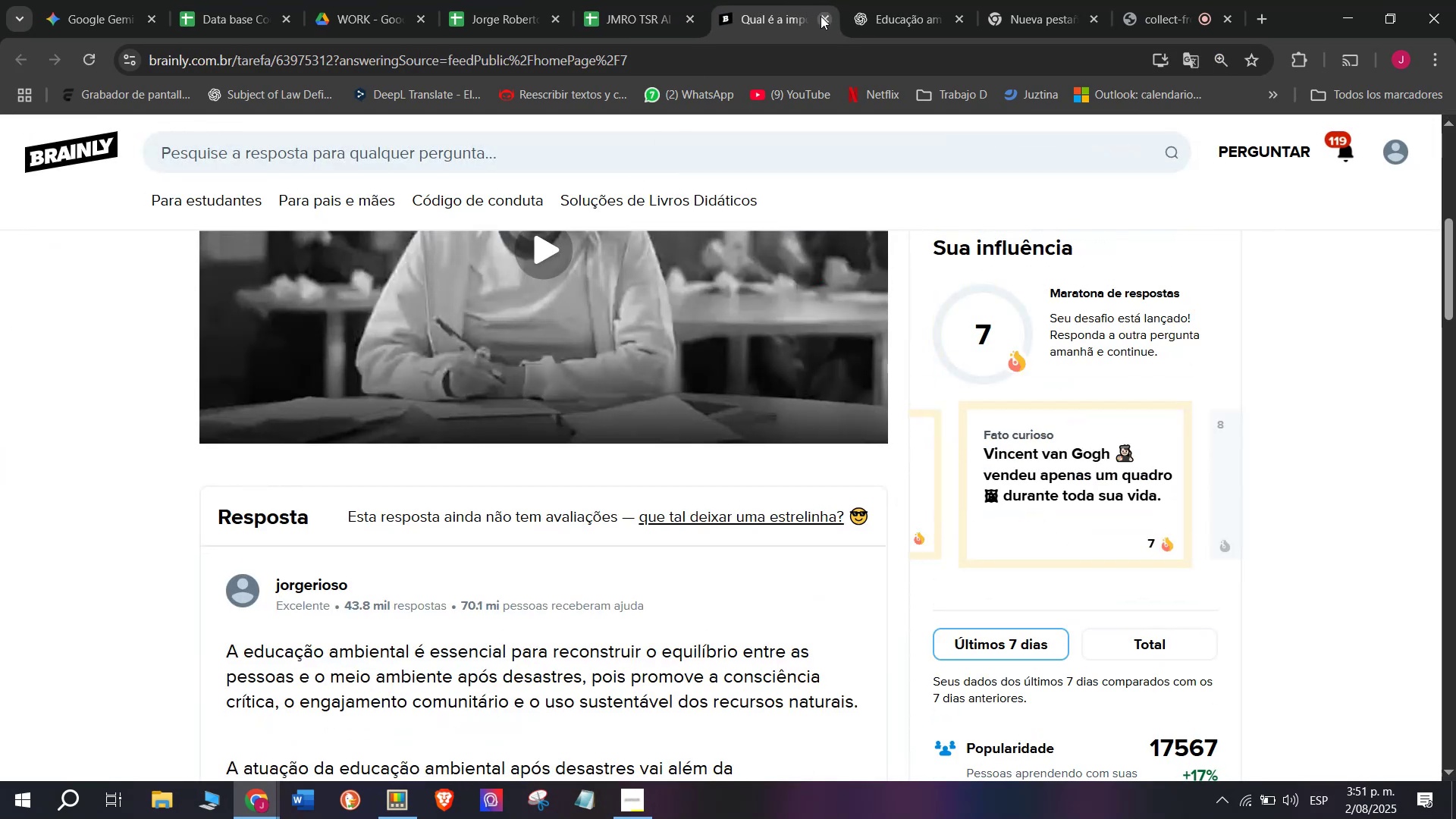 
double_click([673, 0])
 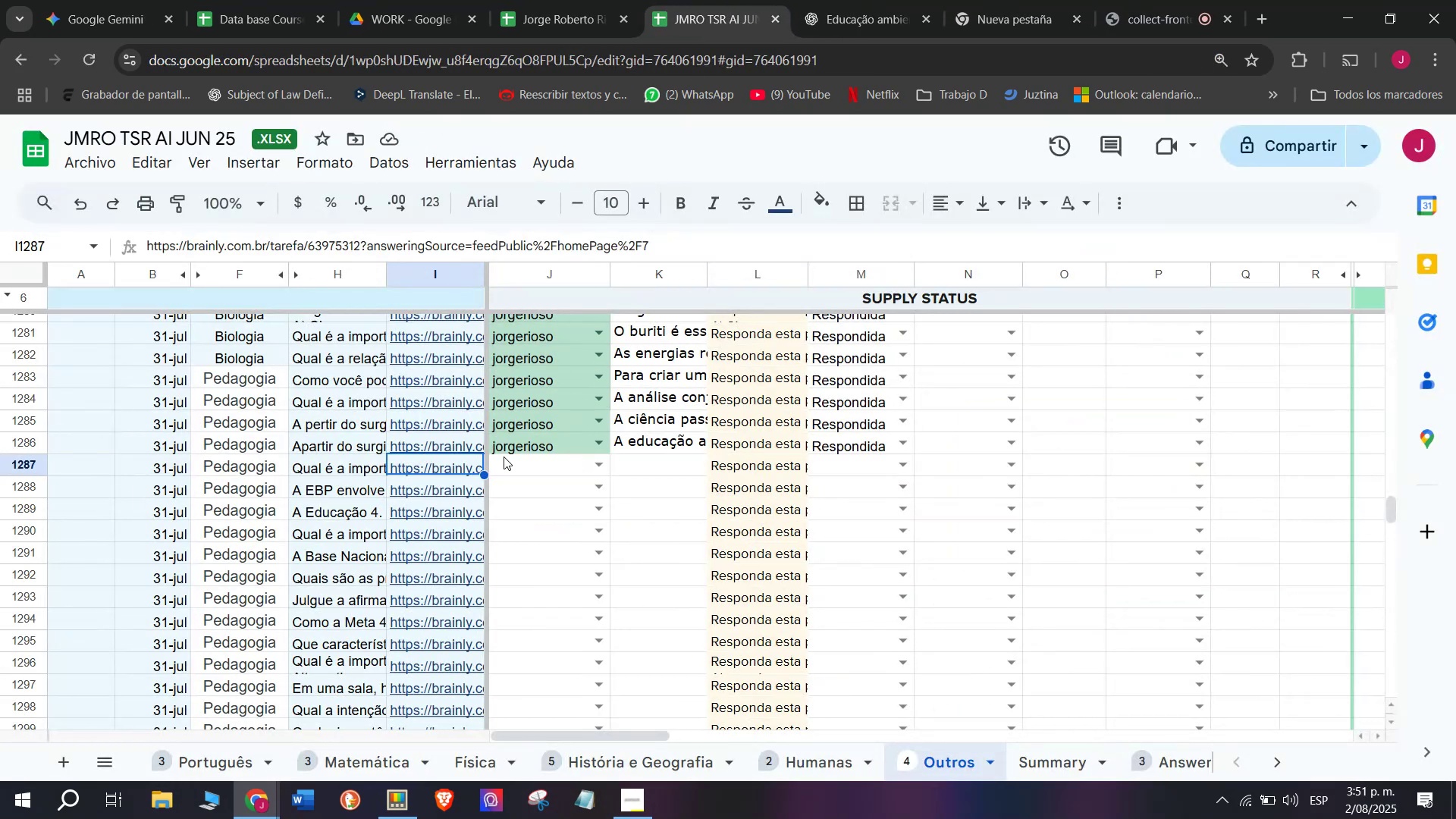 
left_click([450, 440])
 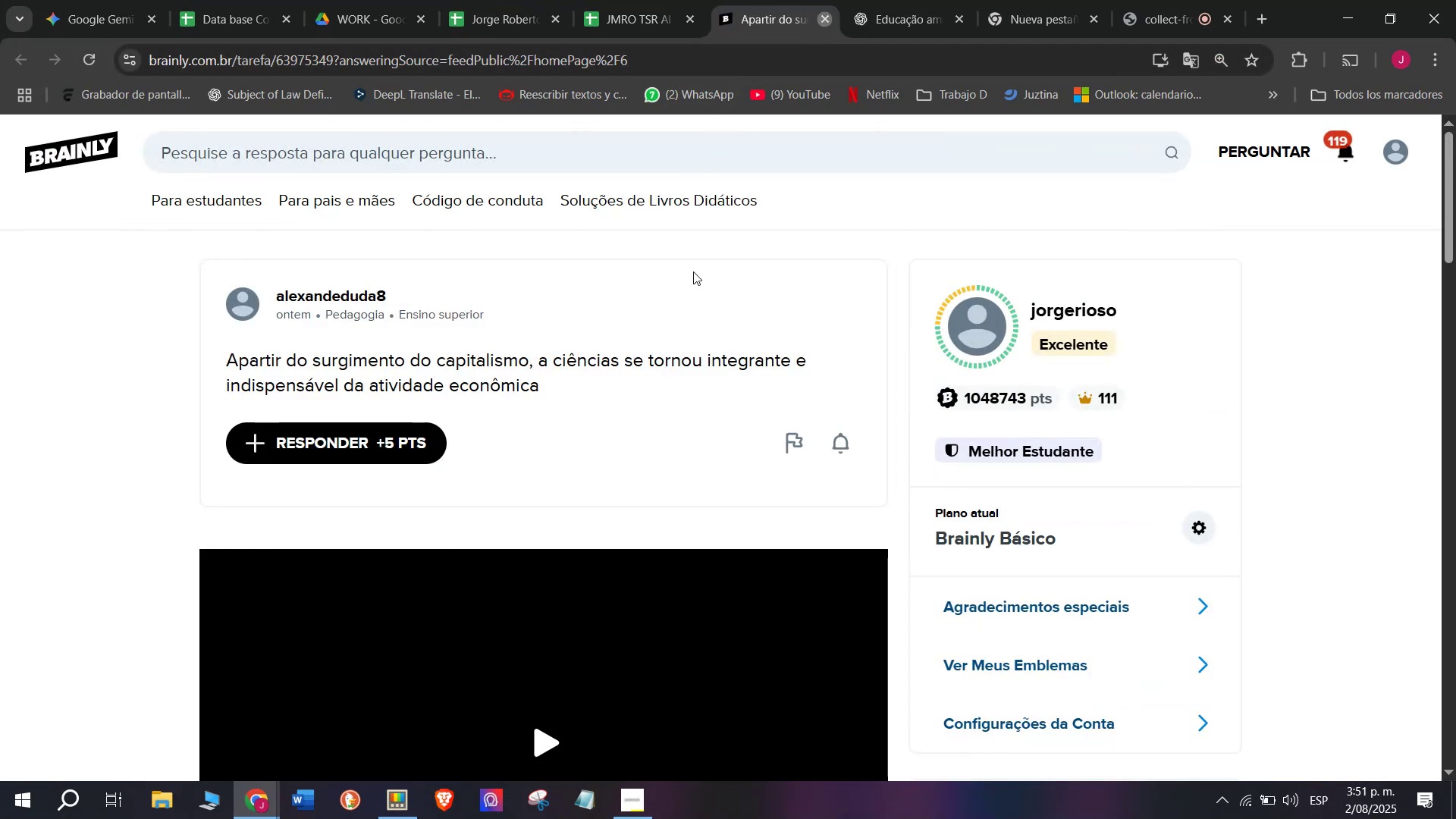 
wait(5.09)
 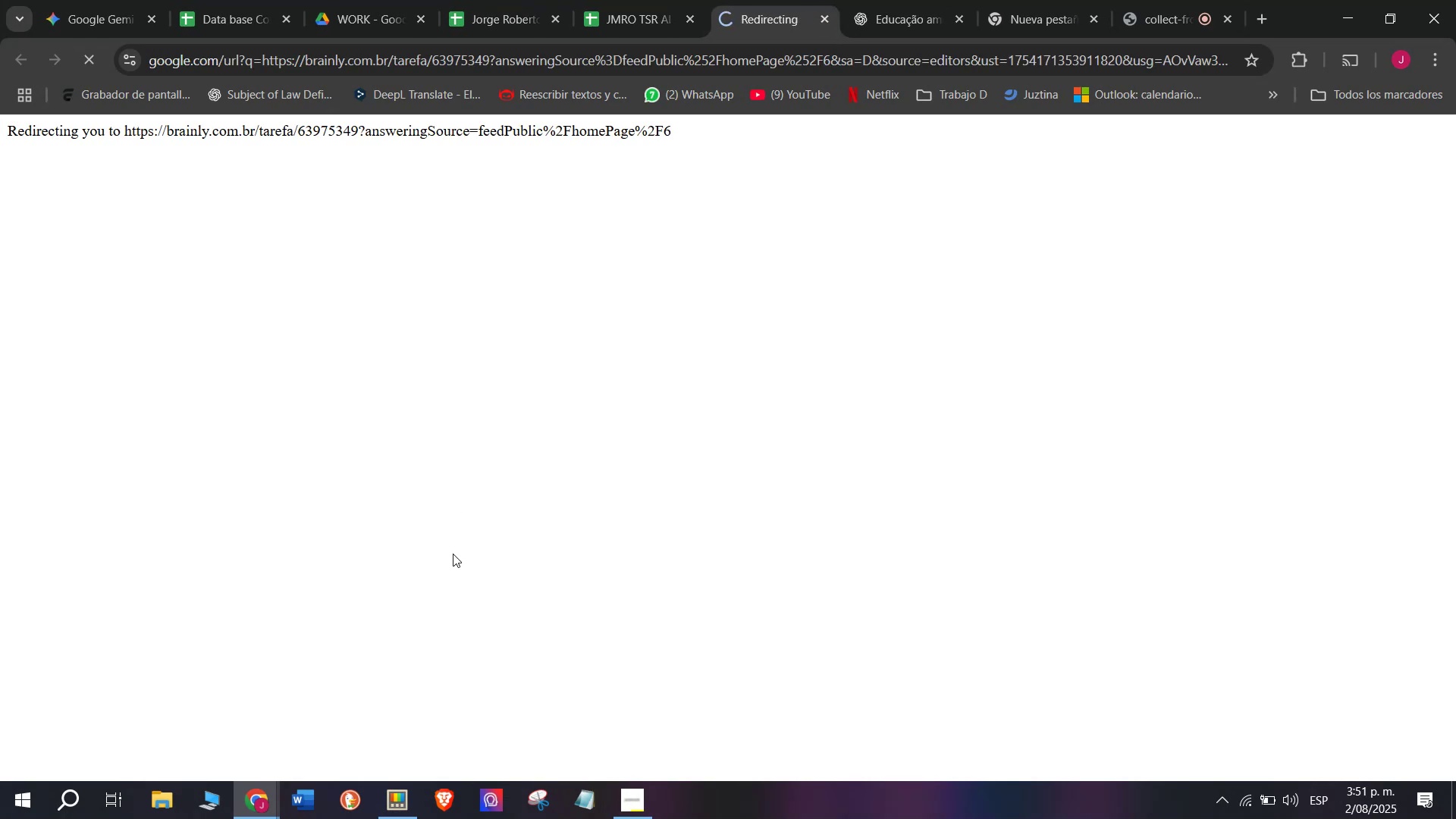 
double_click([660, 437])
 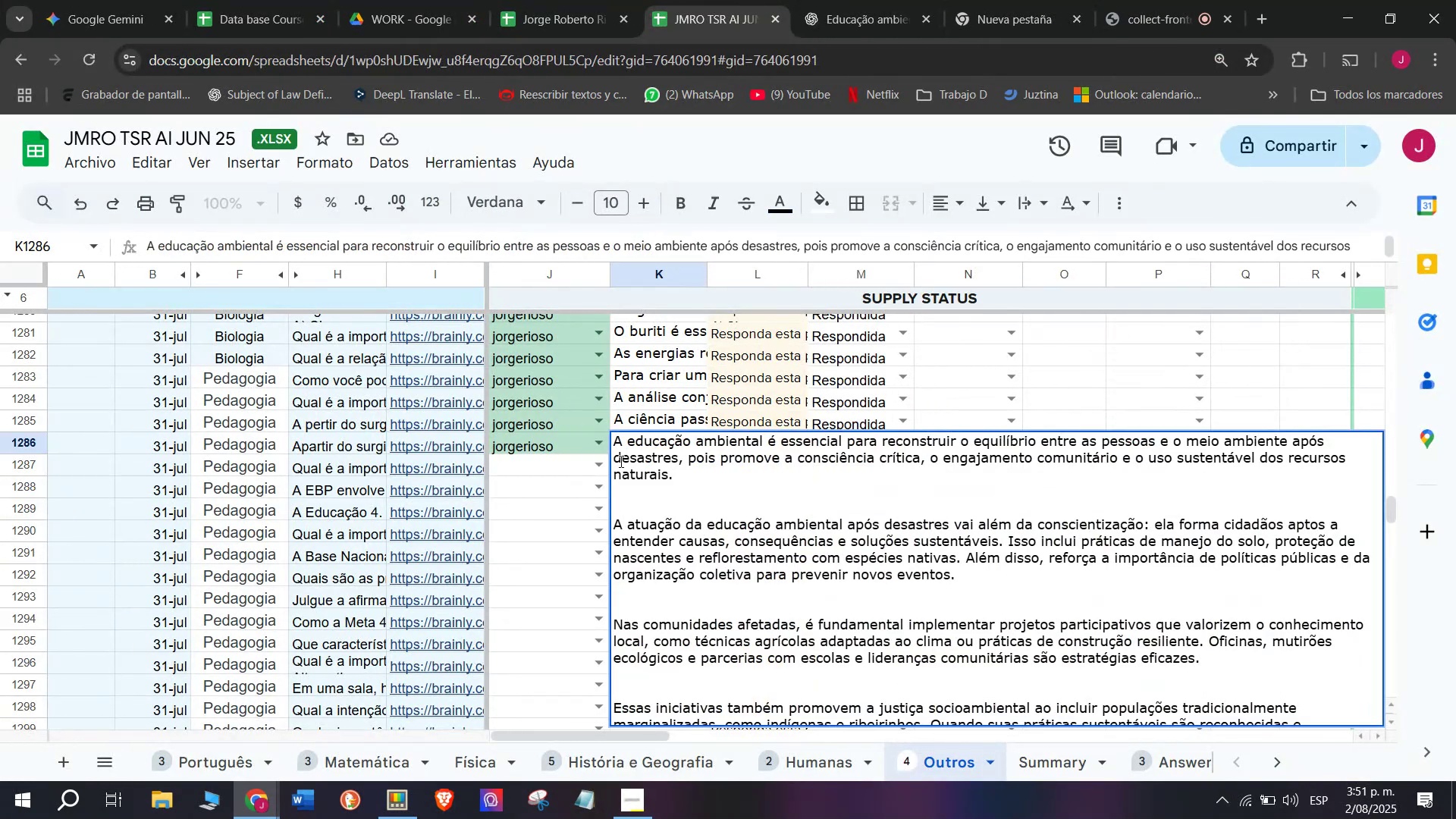 
left_click([554, 467])
 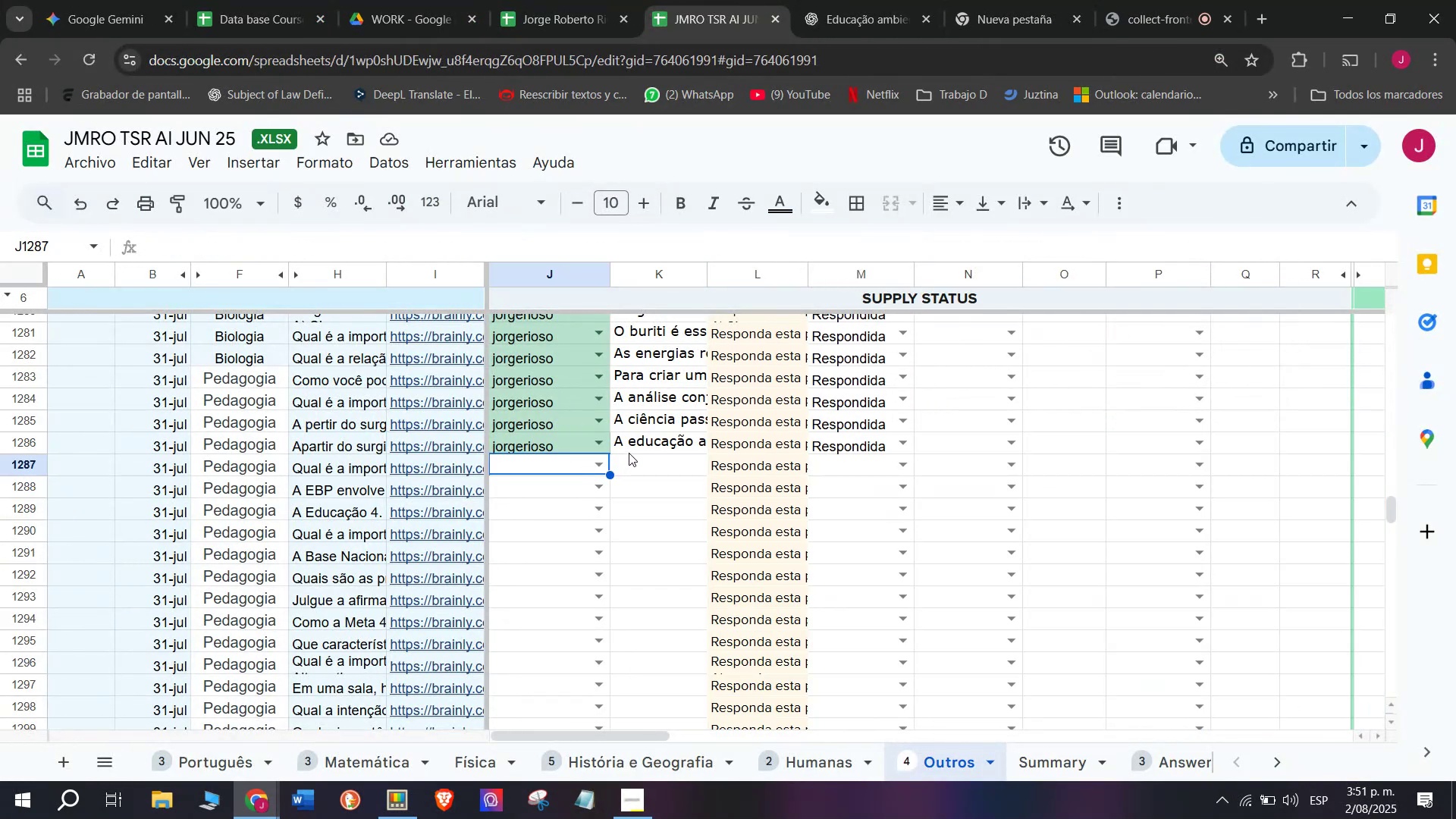 
double_click([629, 453])
 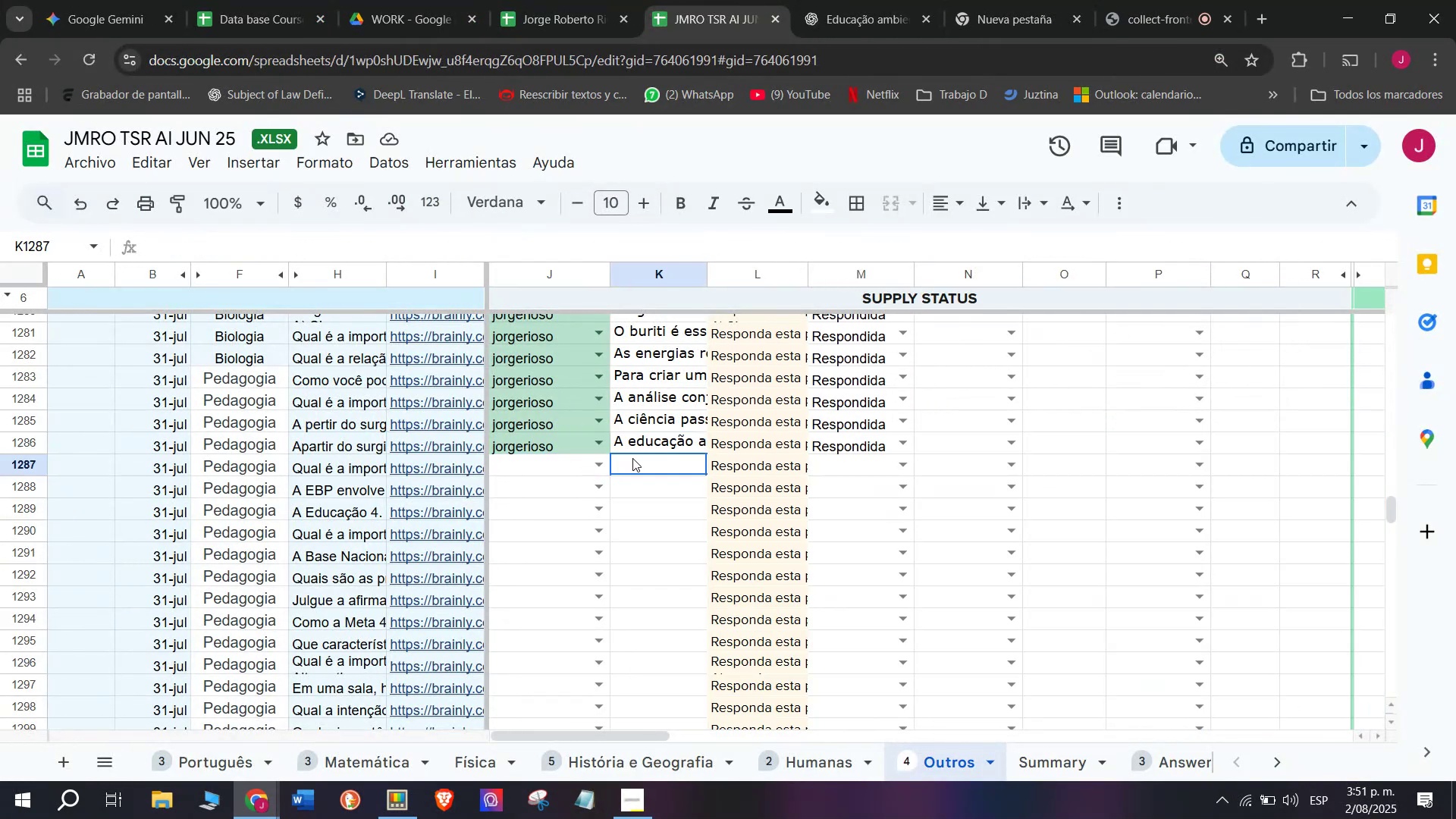 
double_click([632, 459])
 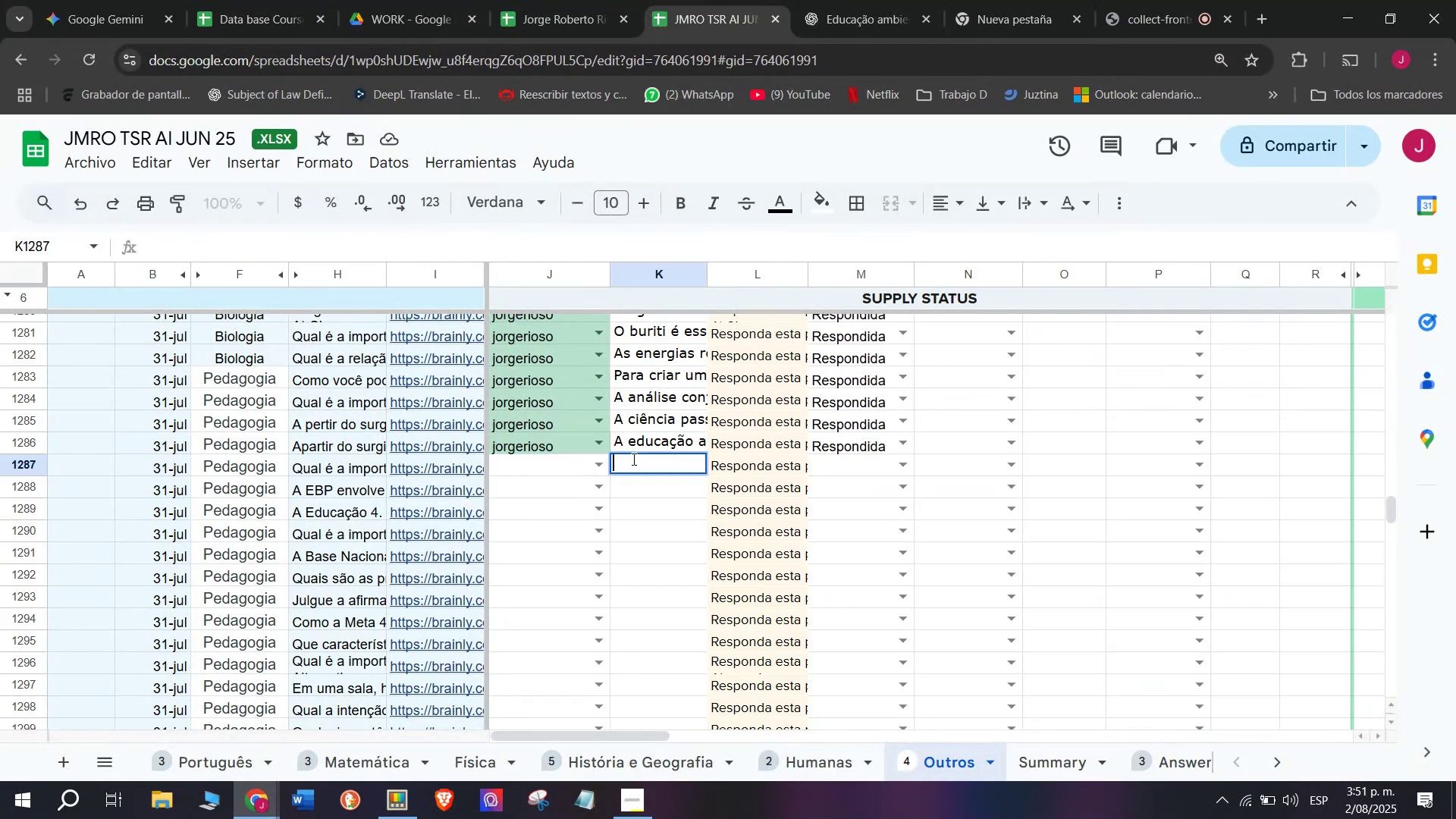 
key(Control+V)
 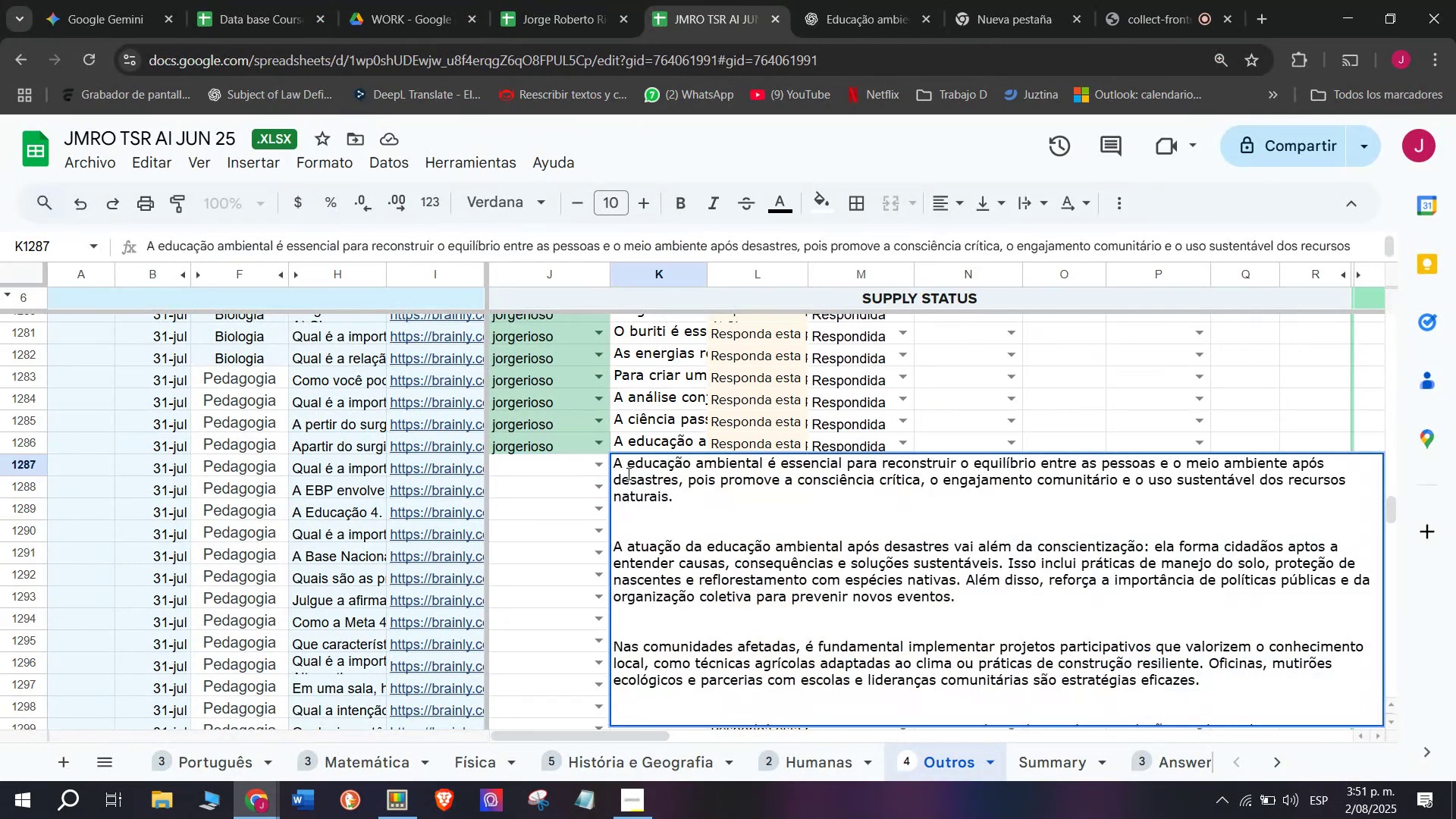 
key(Enter)
 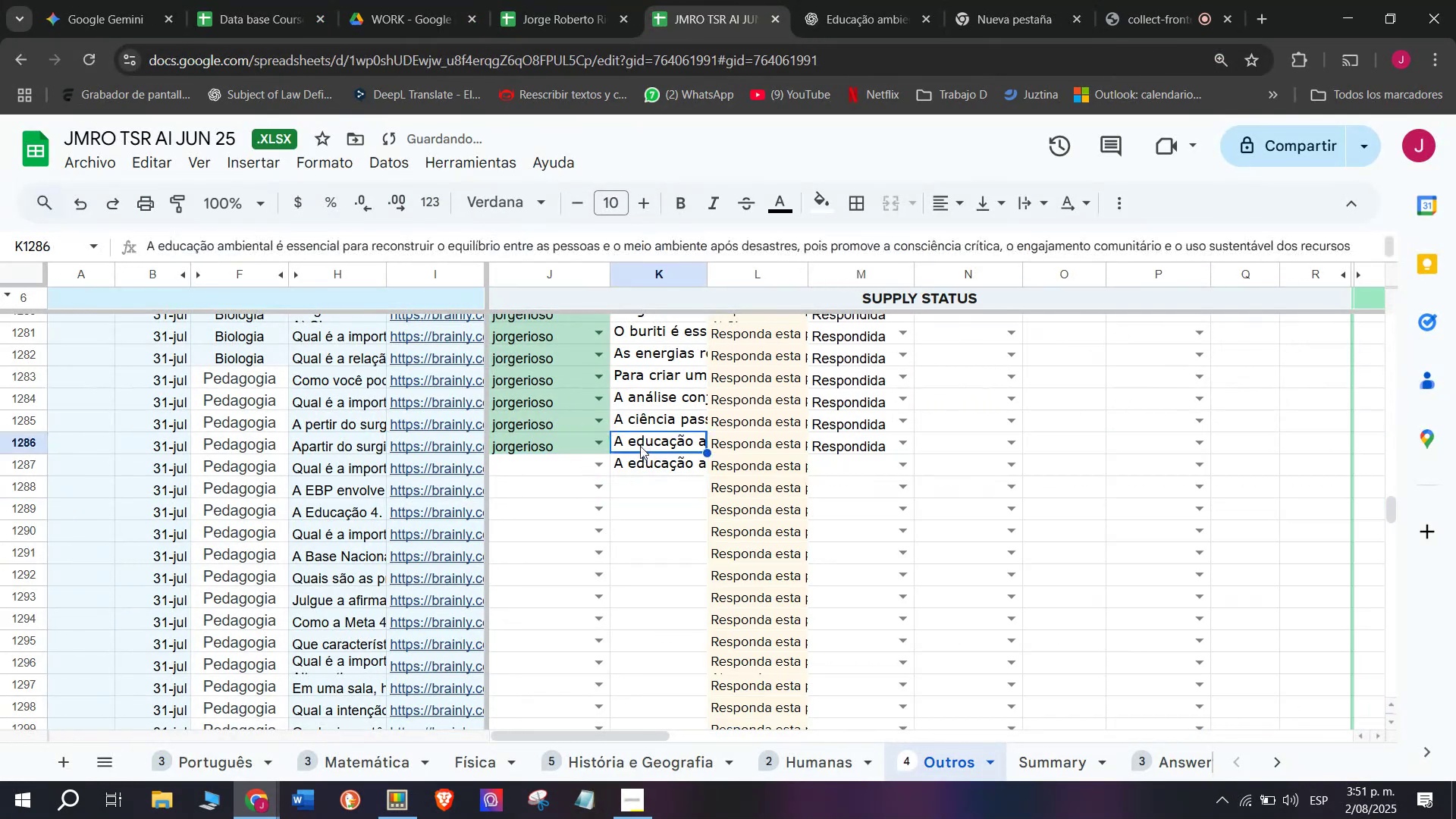 
key(Backspace)
 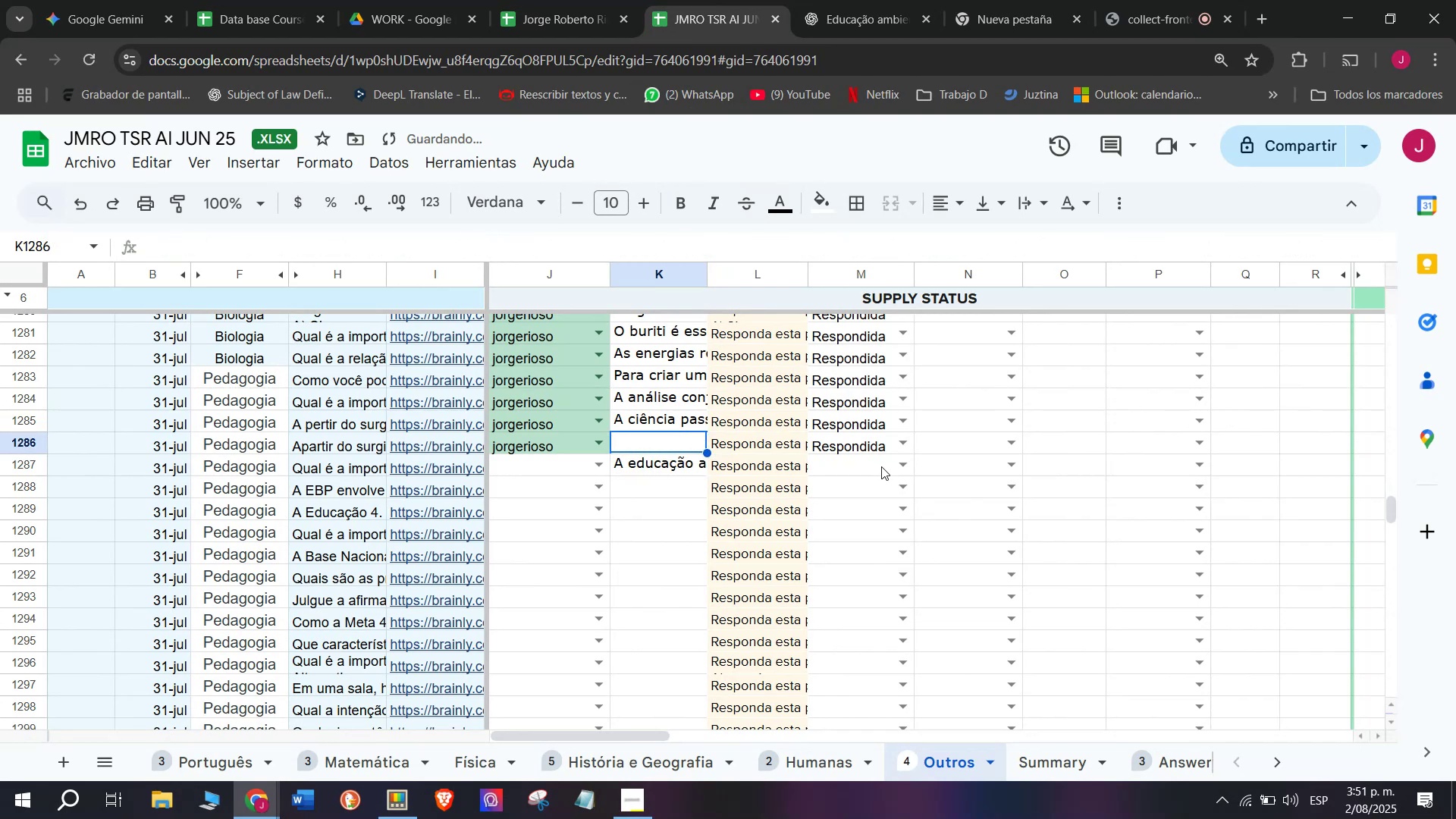 
left_click([907, 466])
 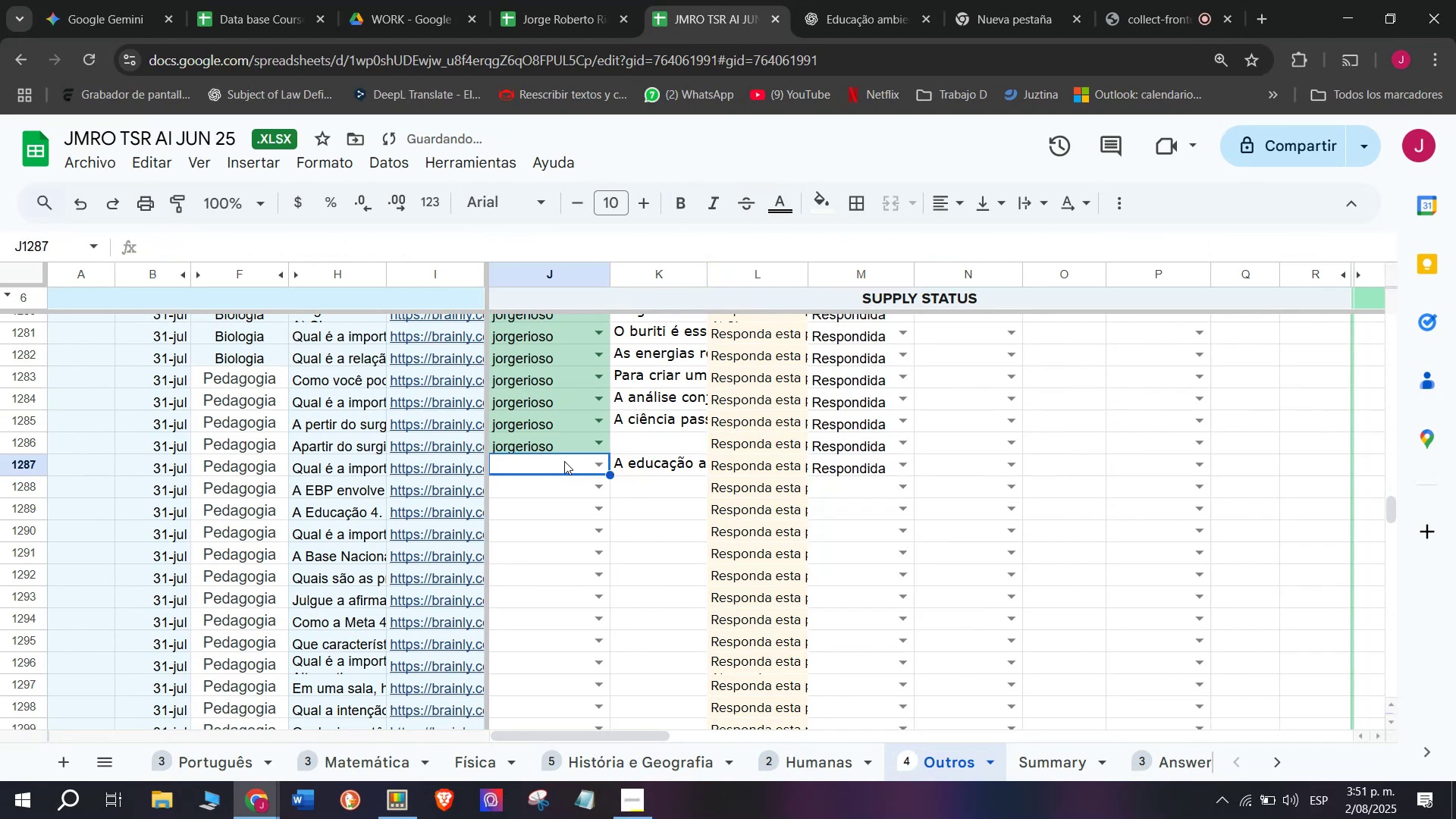 
key(J)
 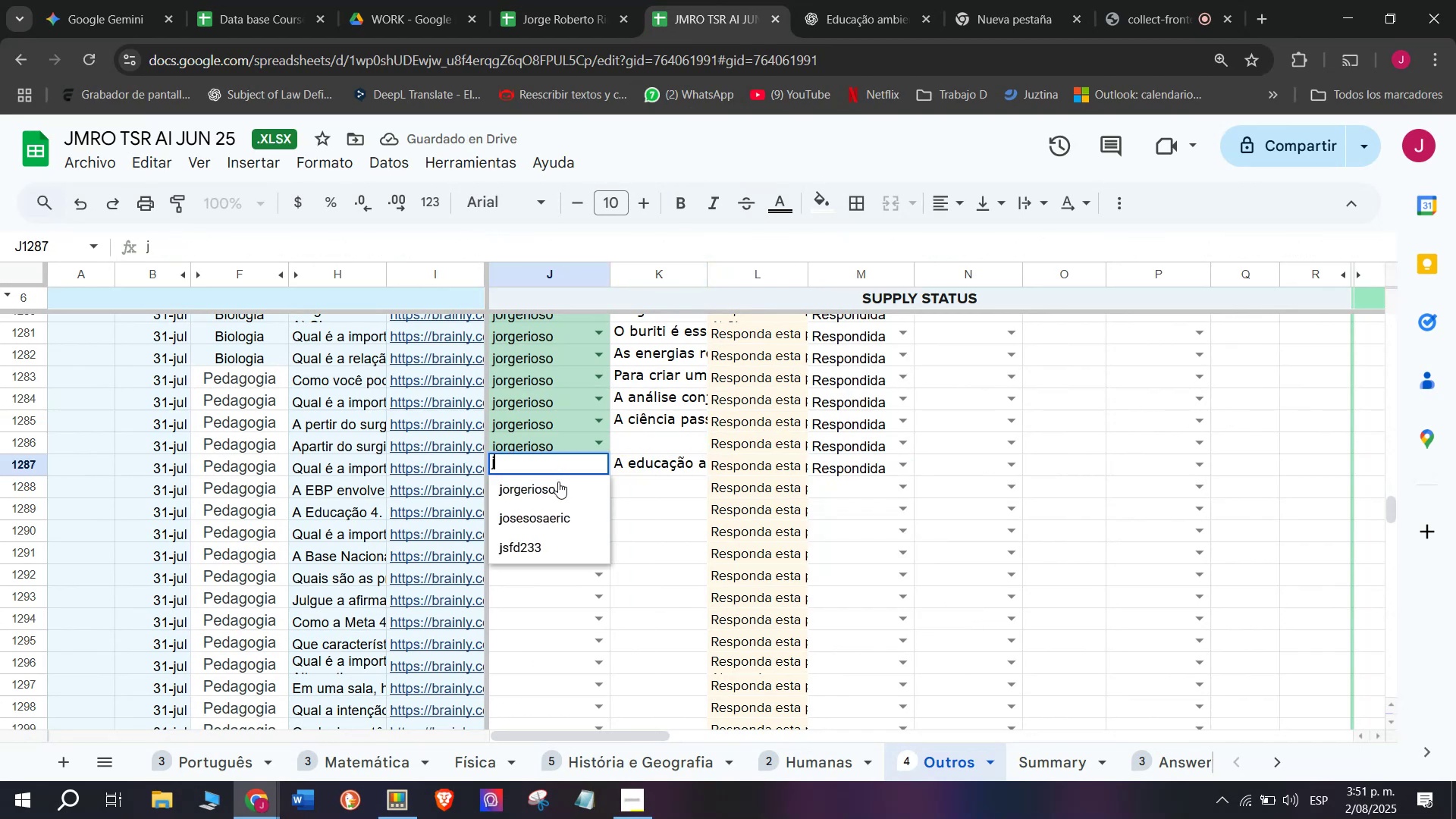 
left_click([554, 490])
 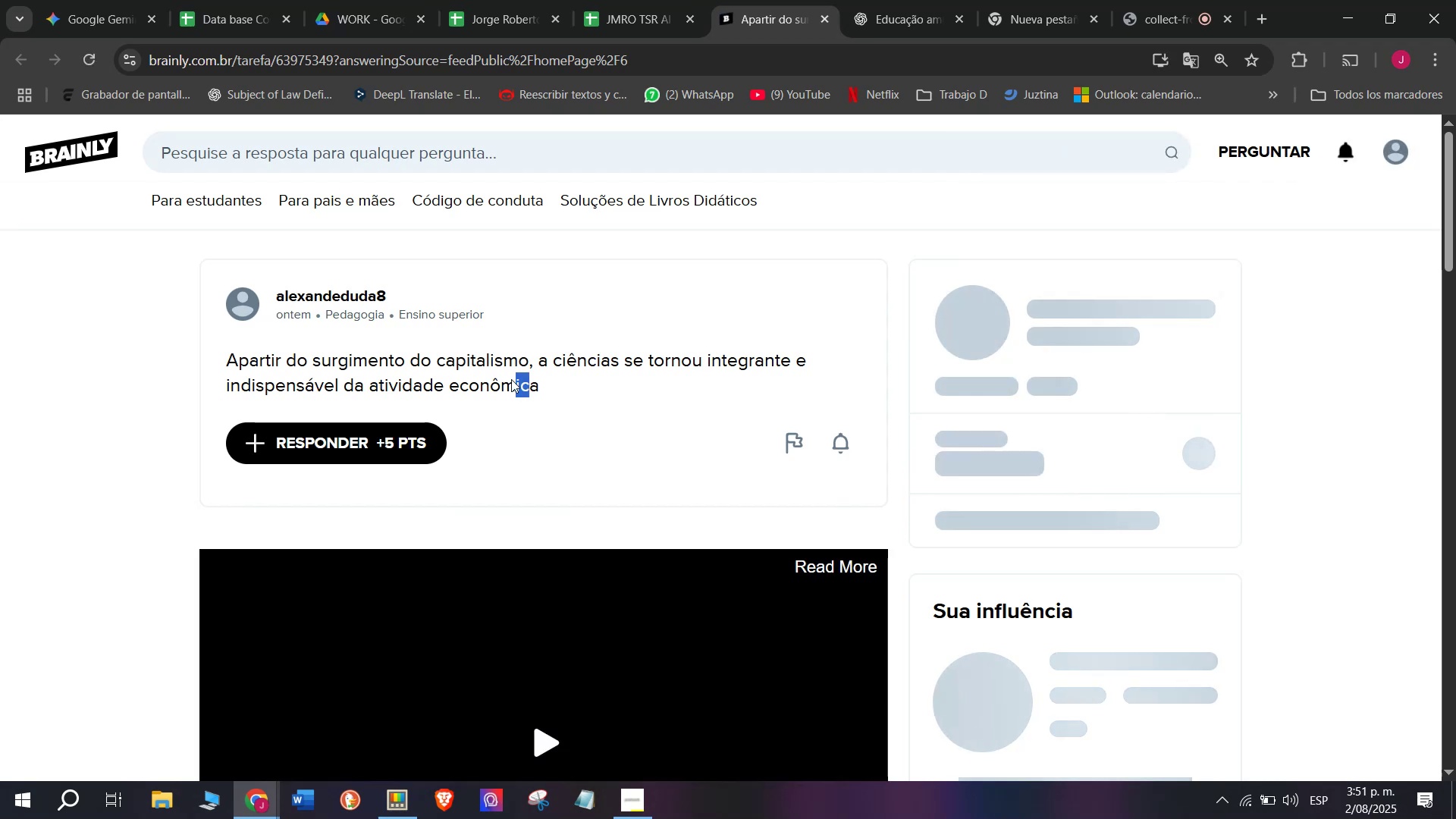 
wait(8.21)
 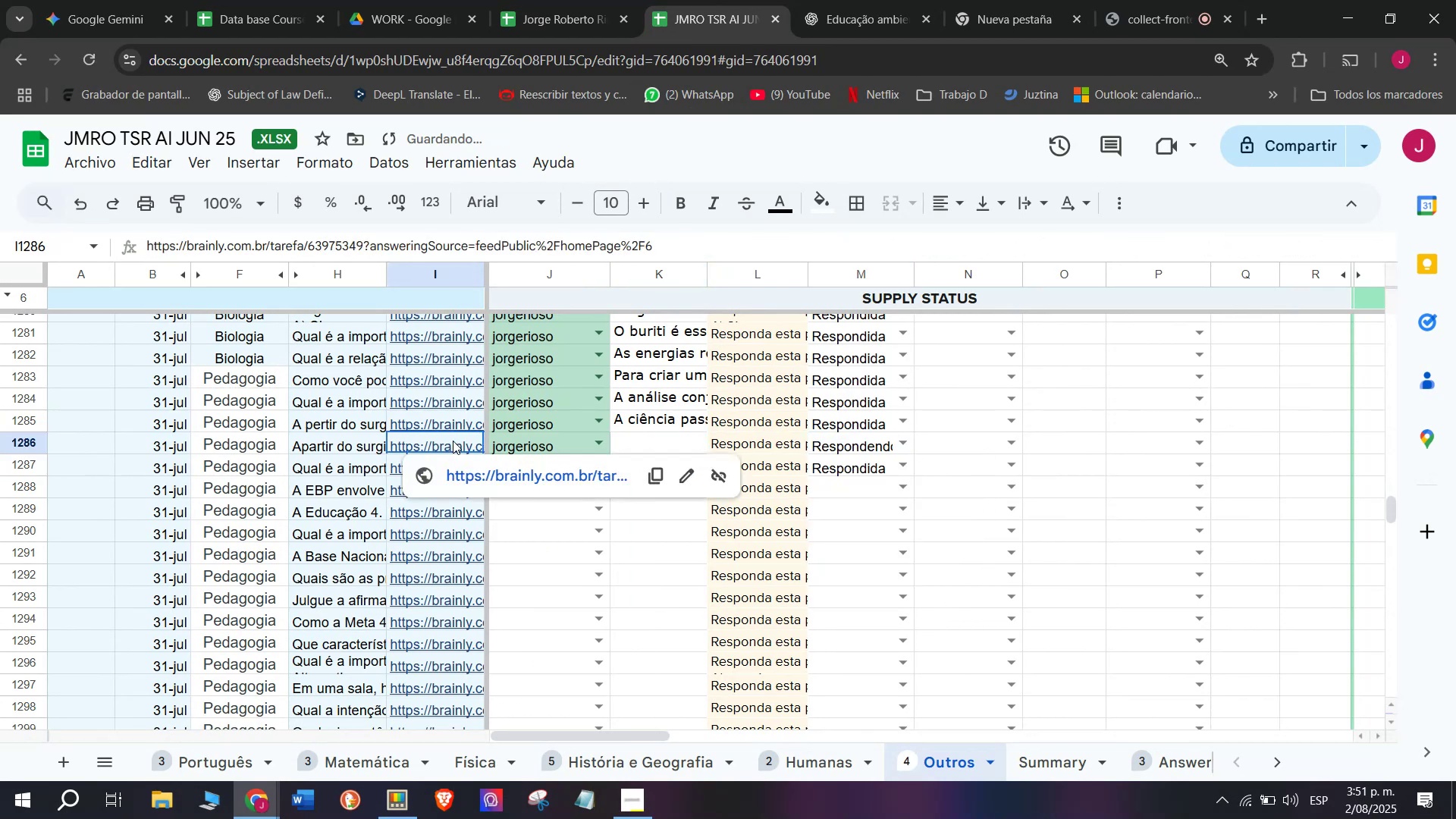 
key(Control+C)
 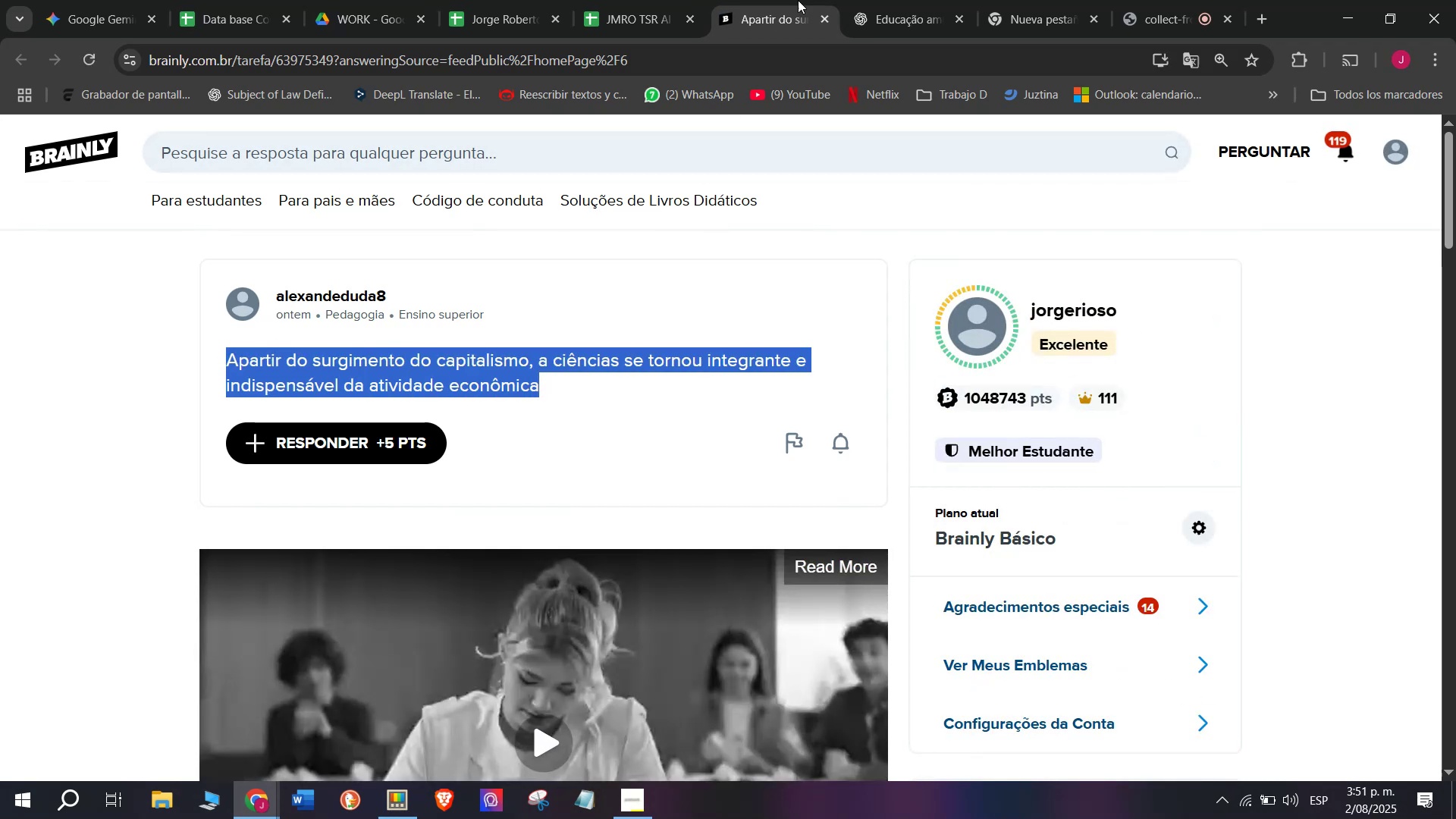 
left_click([888, 0])
 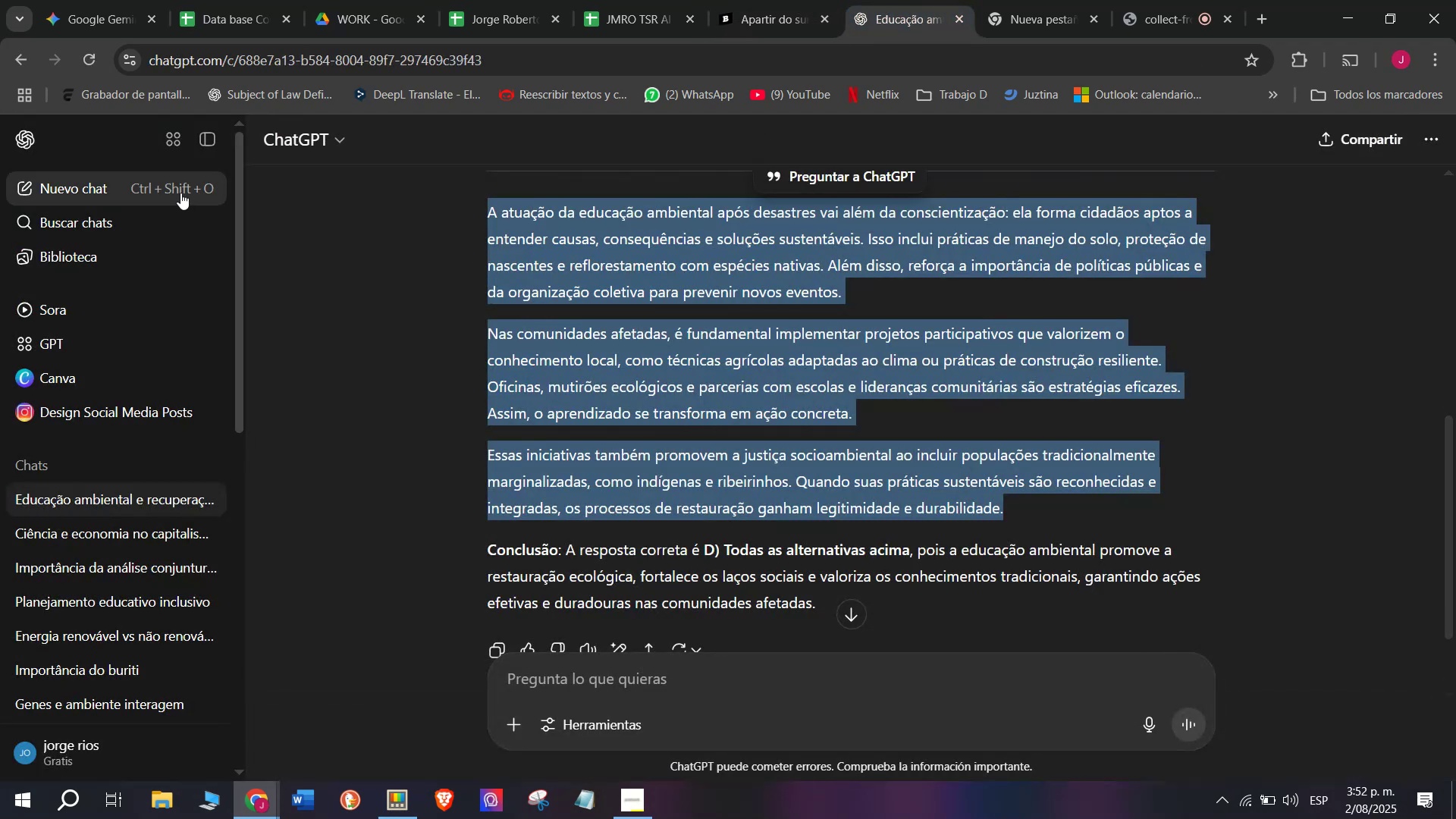 
left_click([120, 192])
 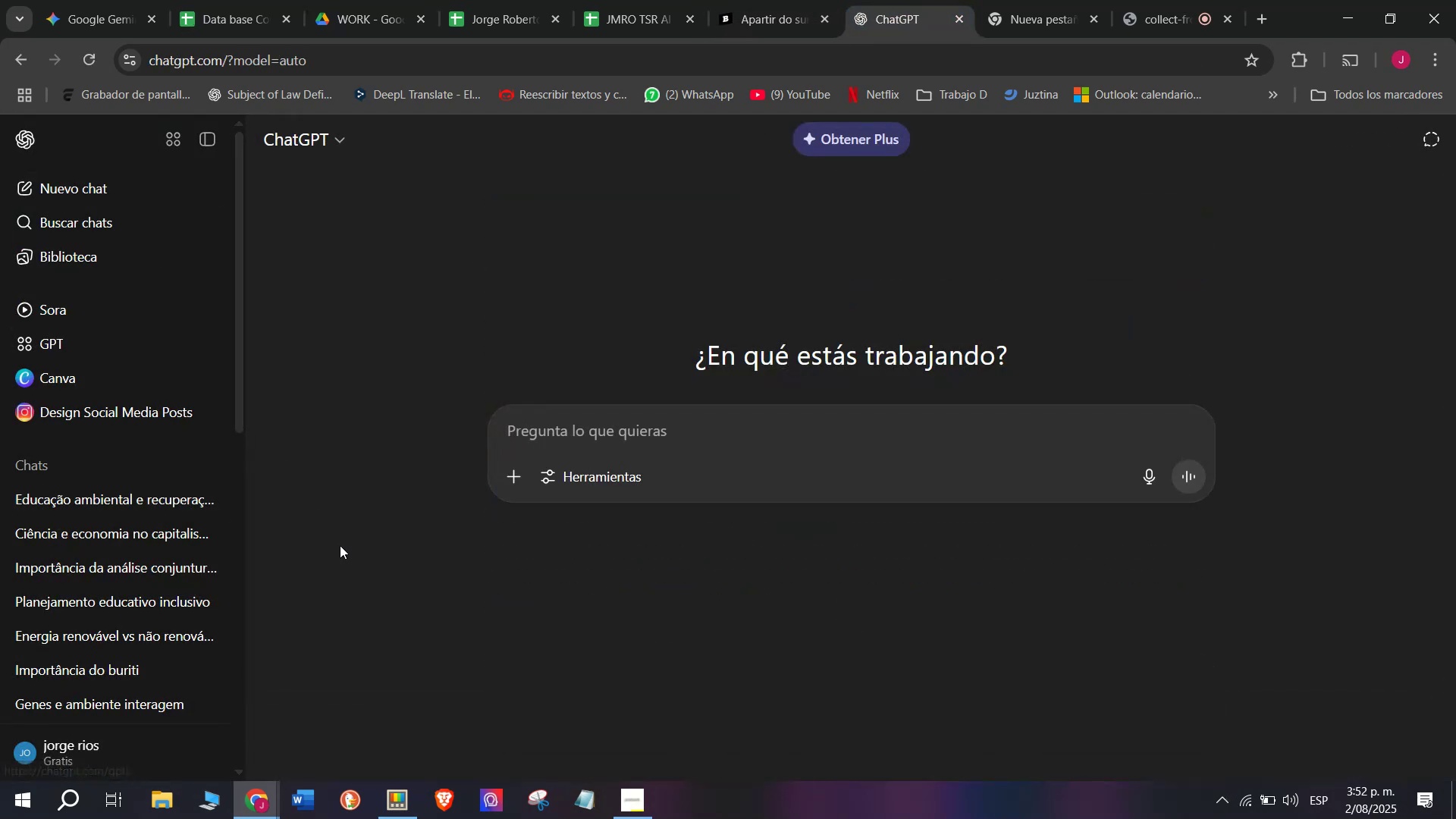 
key(Meta+MetaLeft)
 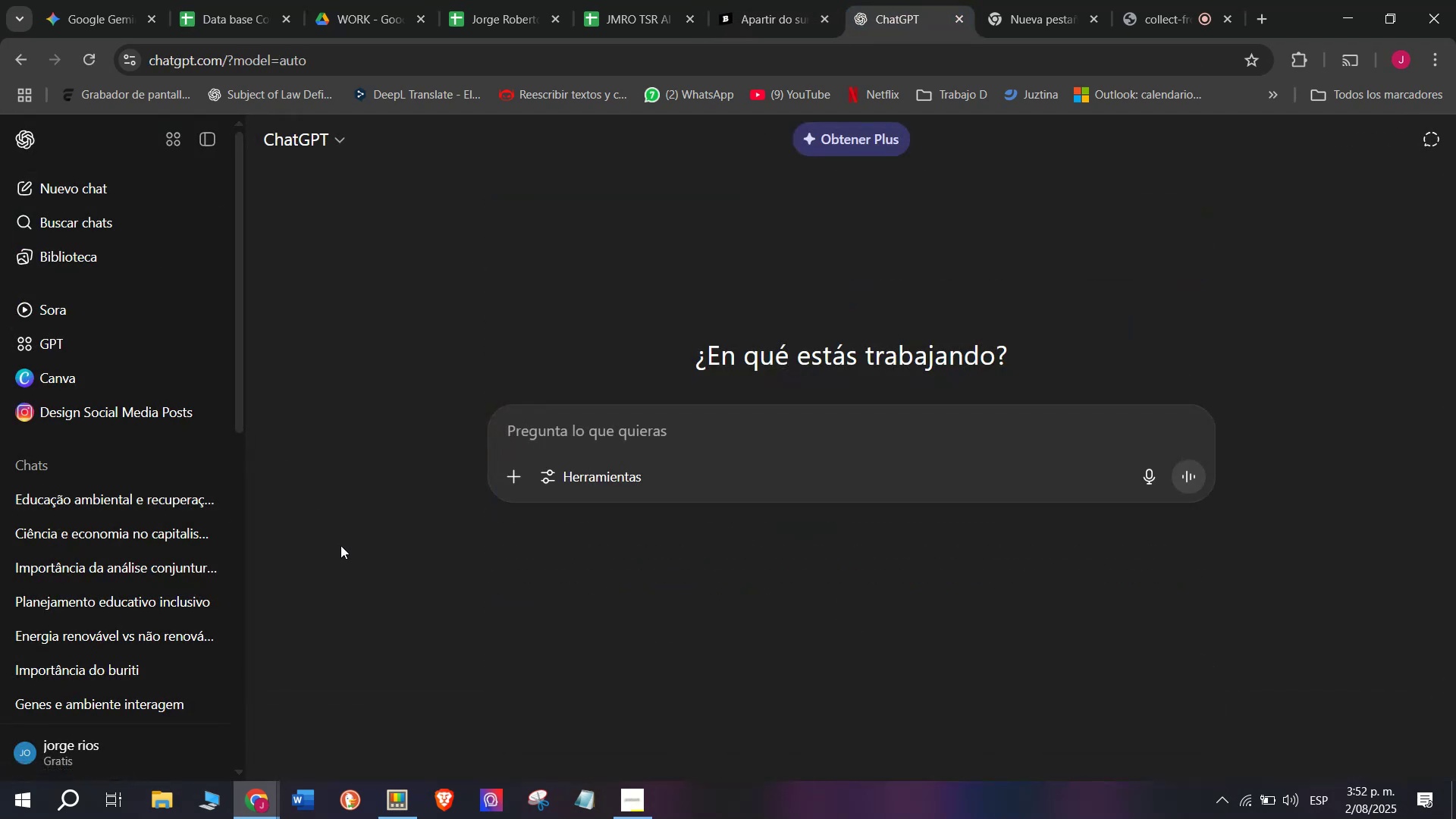 
key(Meta+V)
 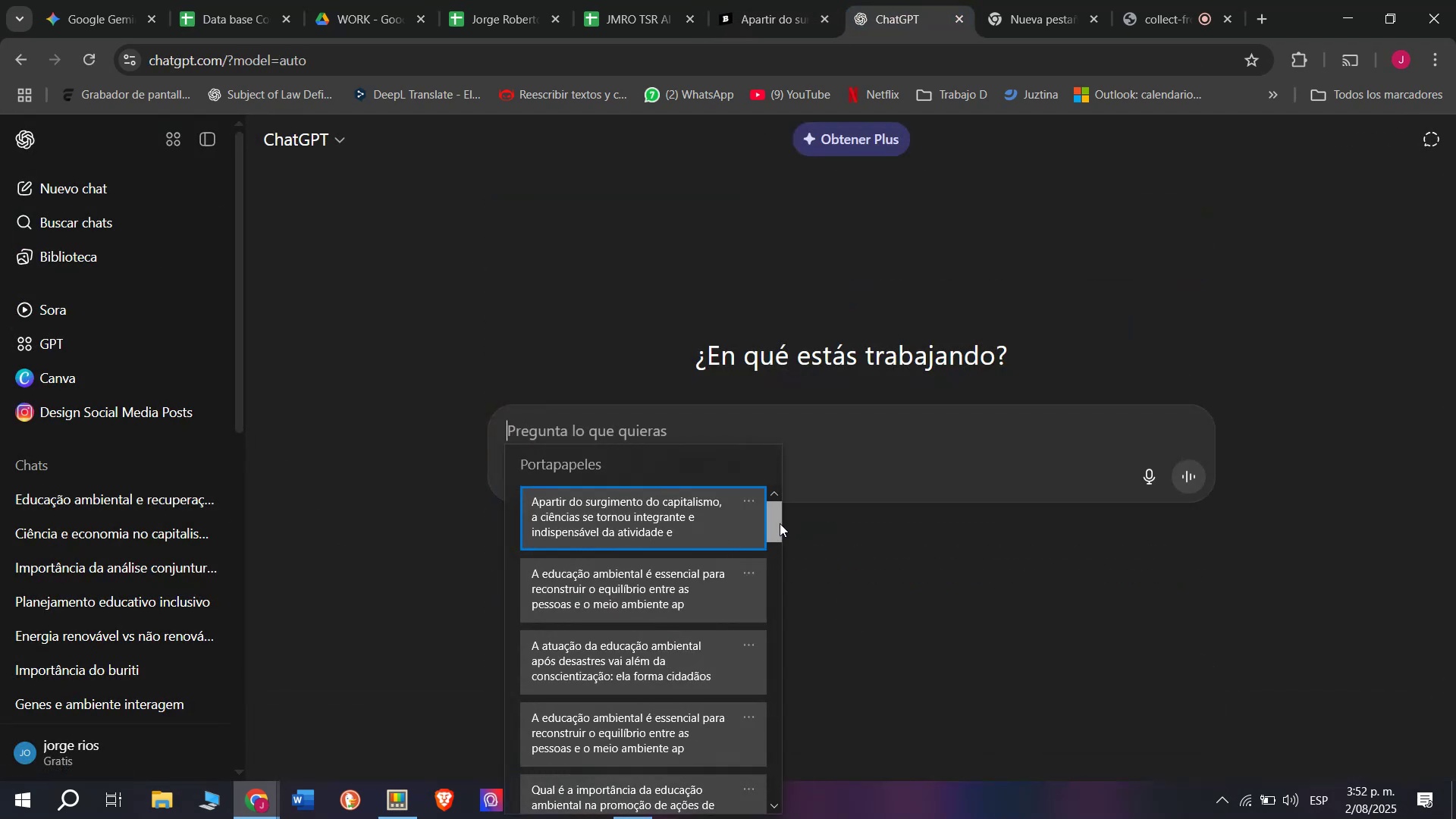 
key(Control+ControlLeft)
 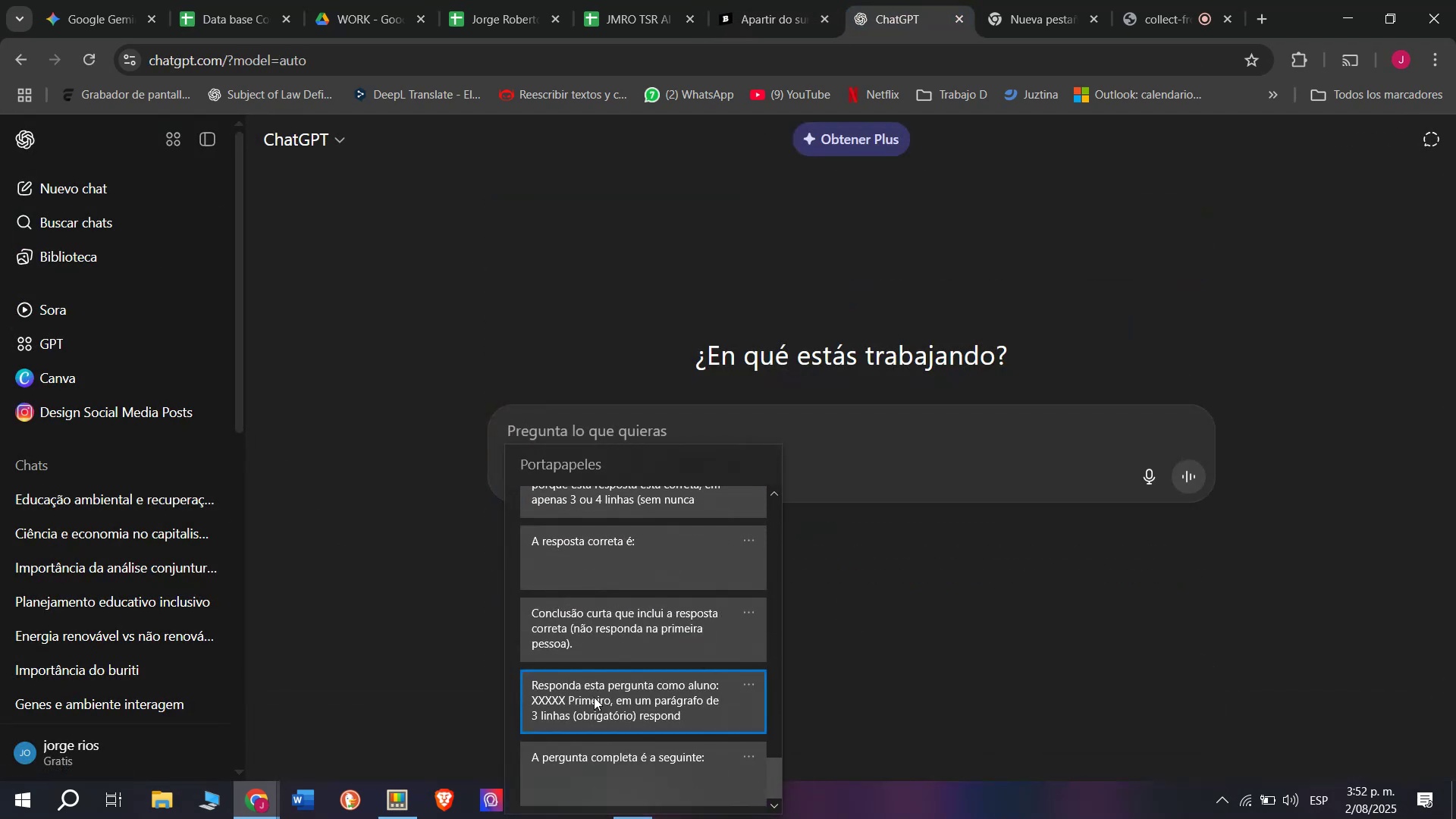 
key(Control+V)
 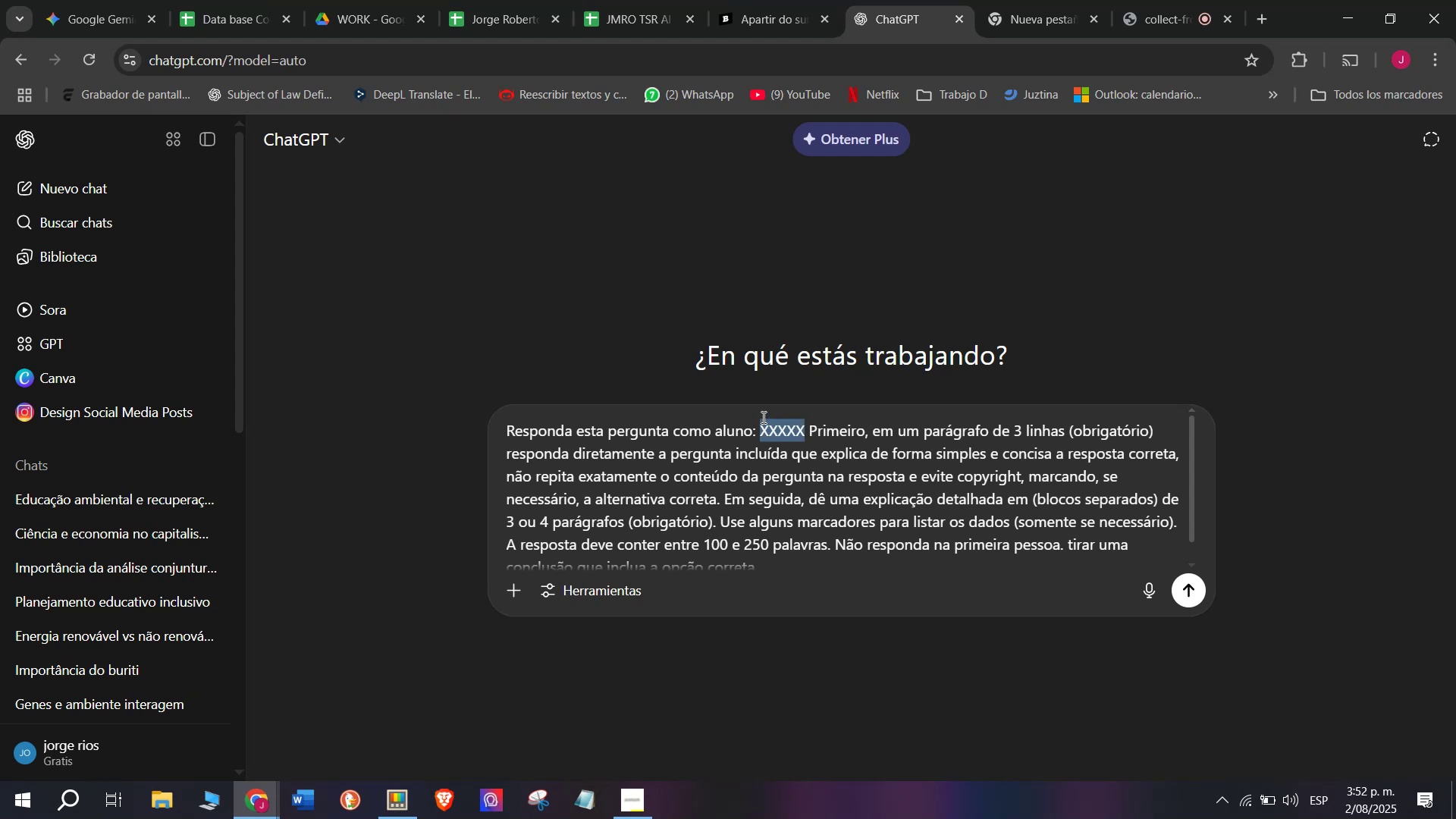 
key(Meta+V)
 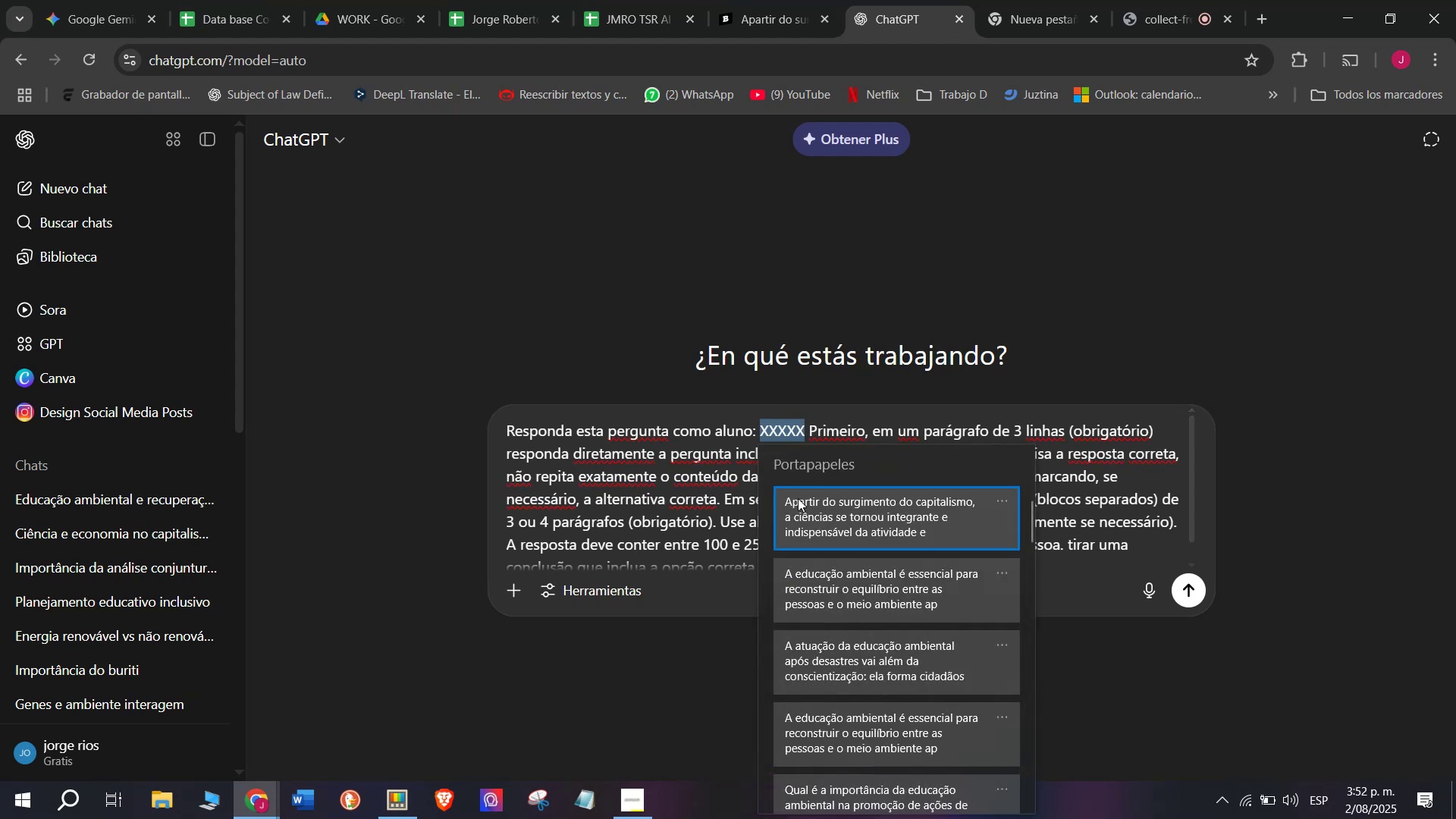 
left_click([803, 504])
 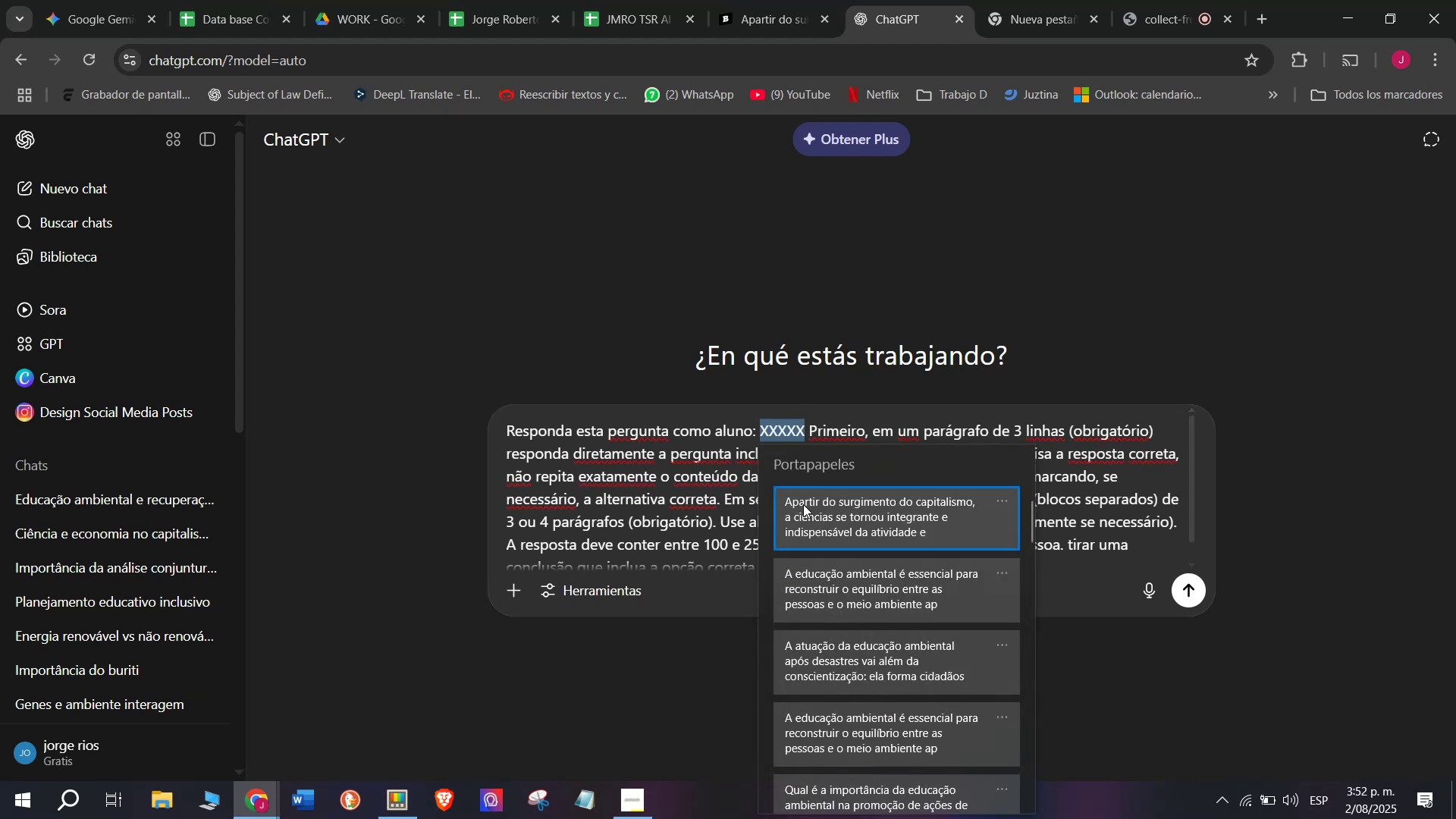 
key(Control+ControlLeft)
 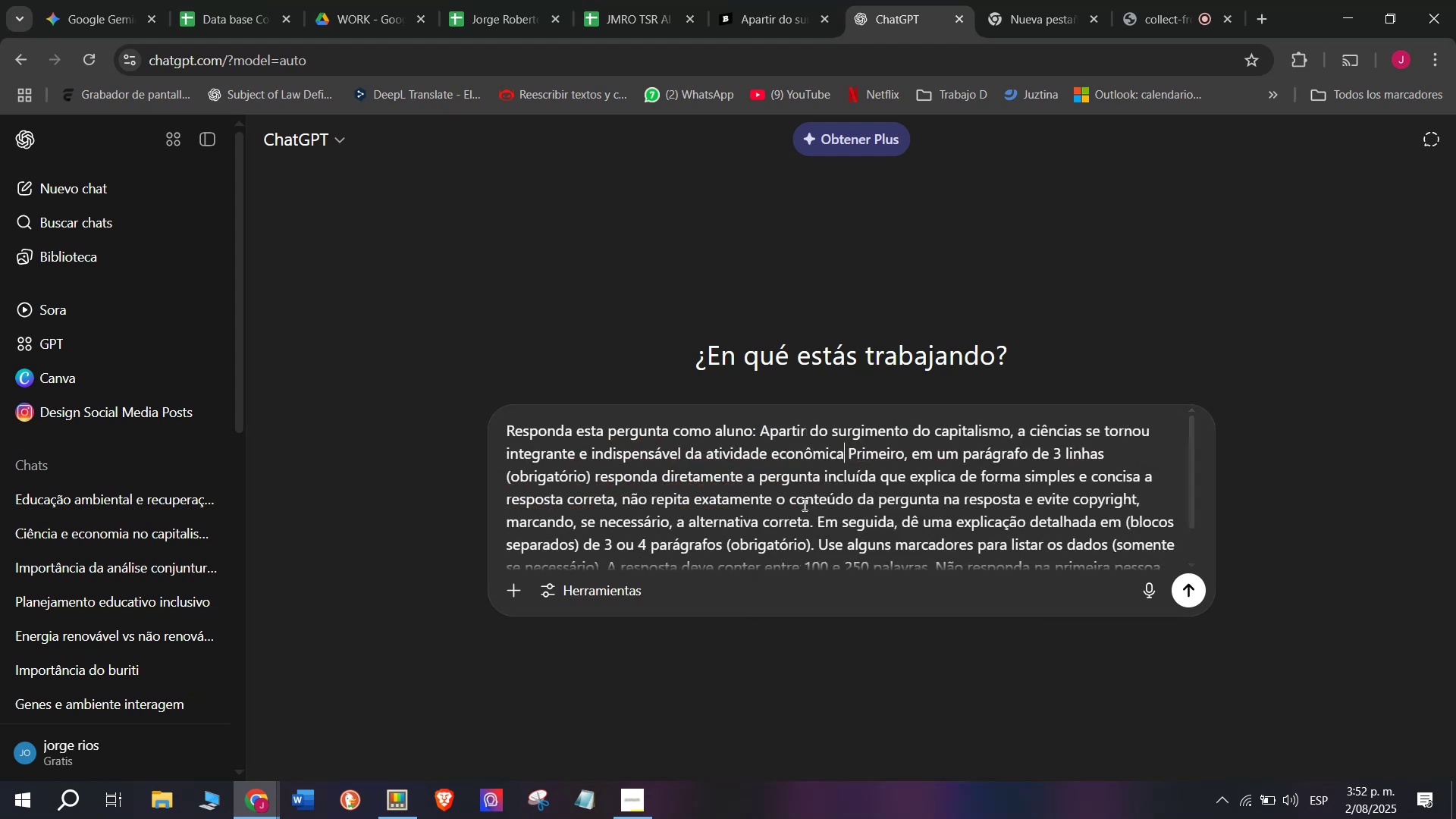 
key(Control+V)
 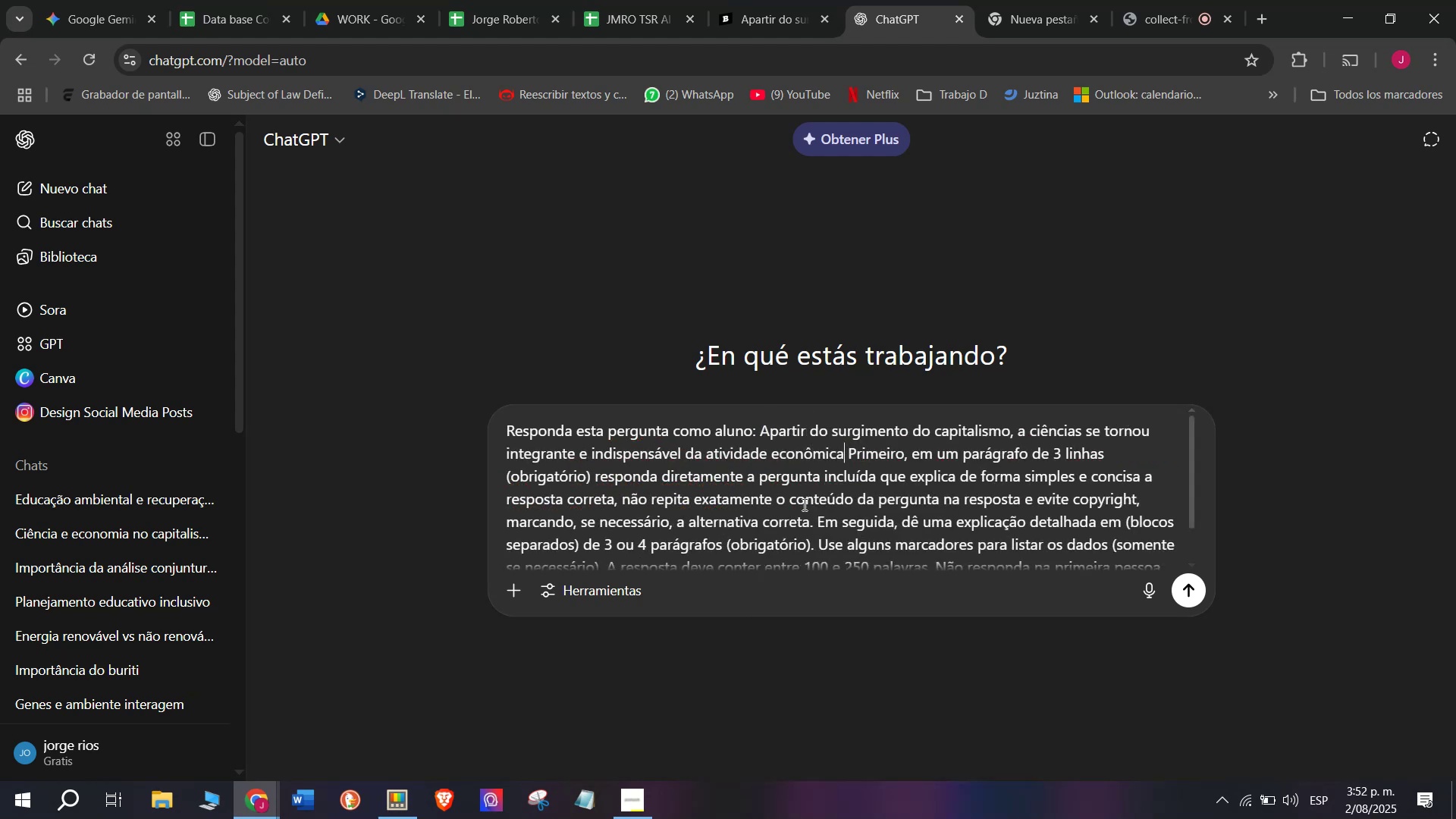 
key(Enter)
 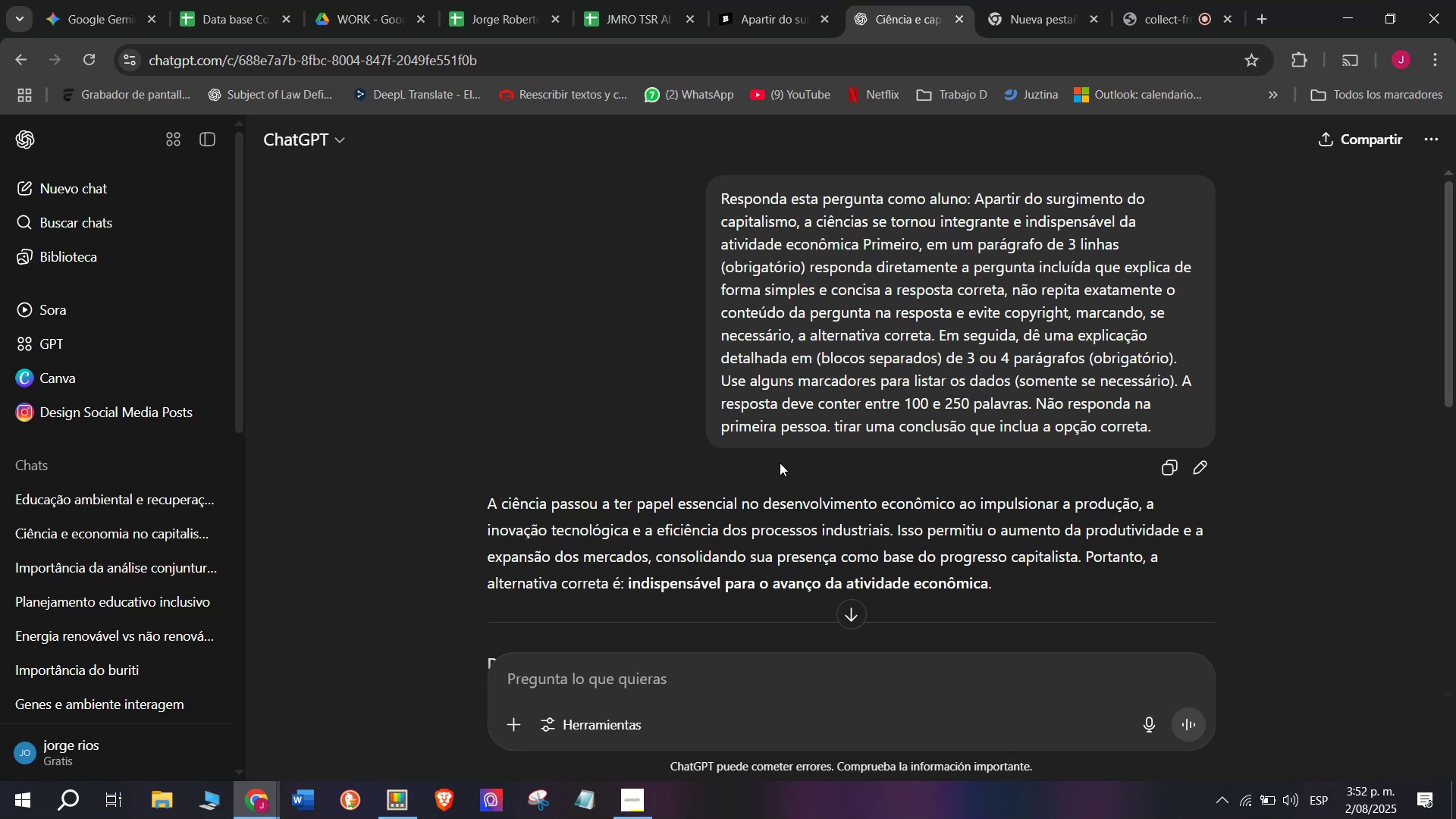 
wait(17.69)
 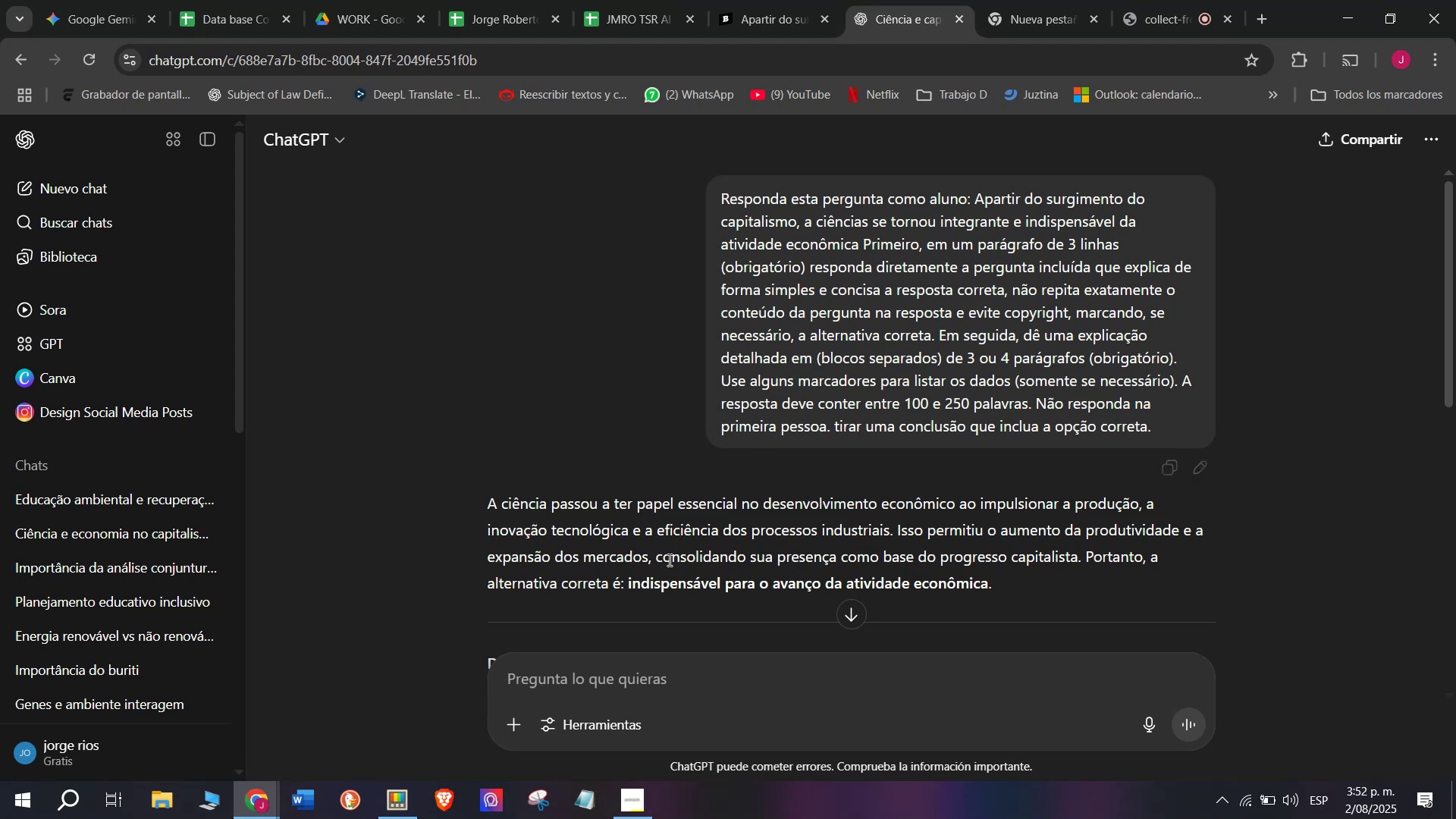 
key(Control+C)
 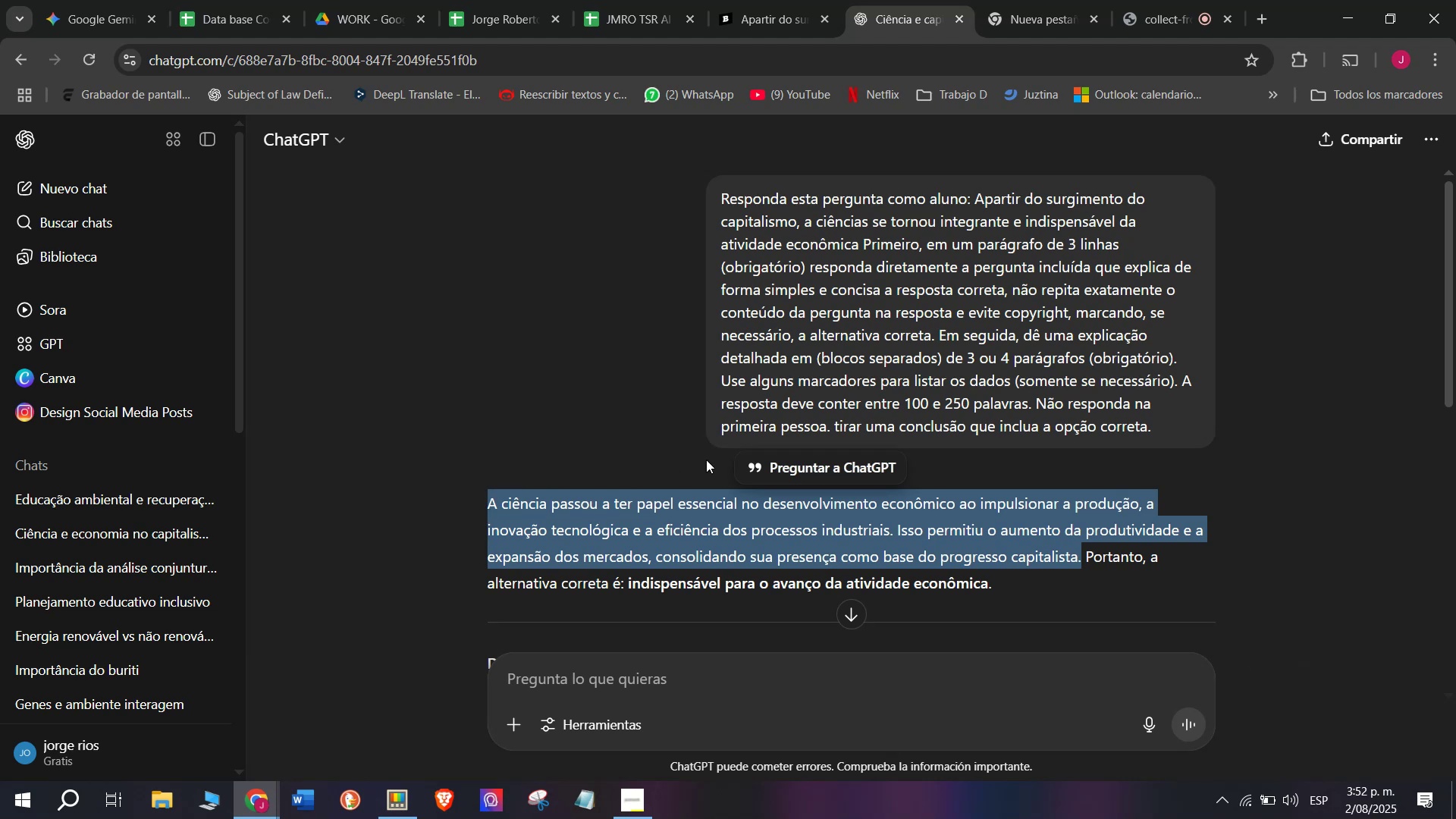 
scroll: coordinate [707, 459], scroll_direction: down, amount: 1.0
 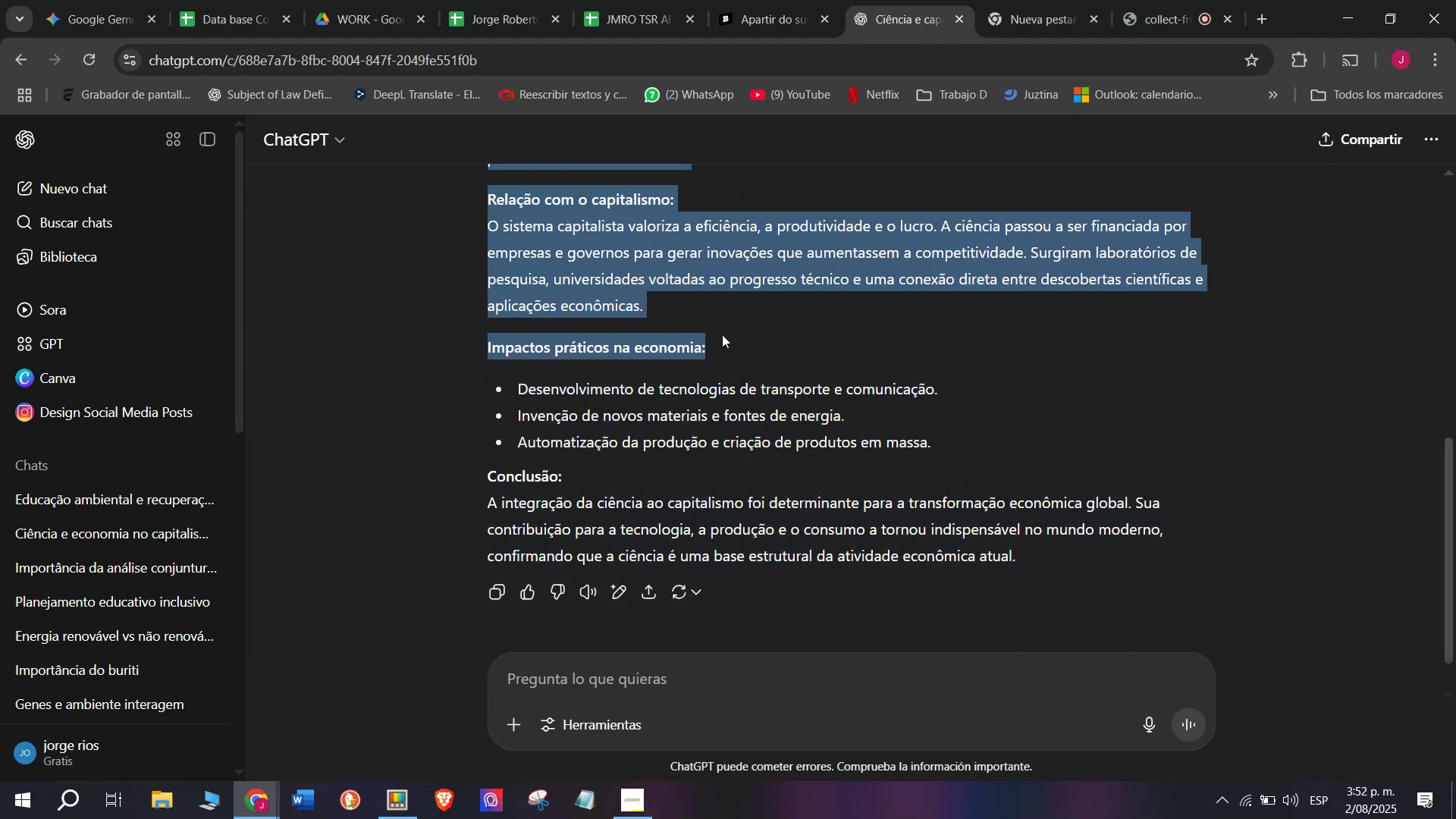 
key(Control+C)
 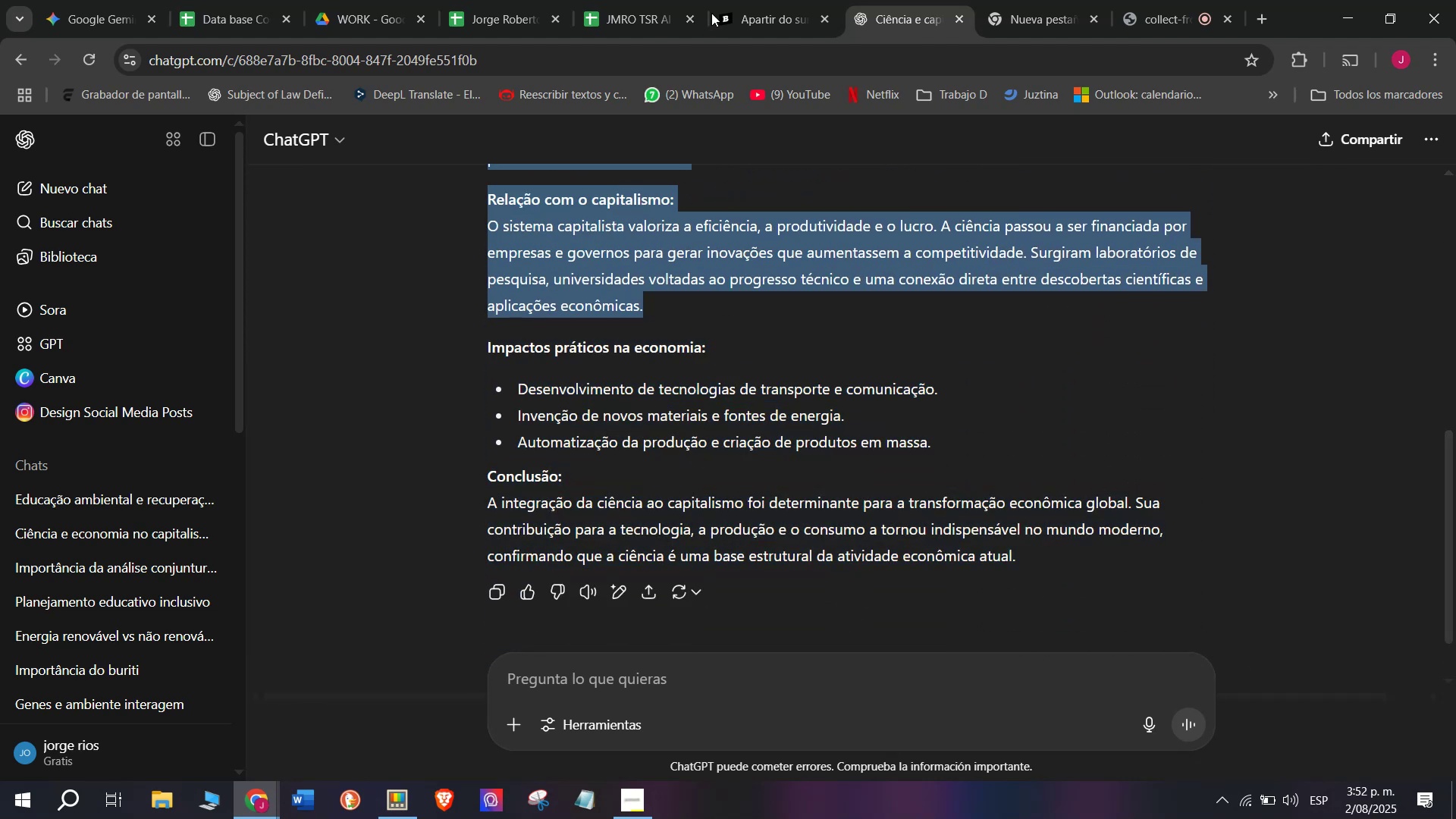 
left_click([732, 0])
 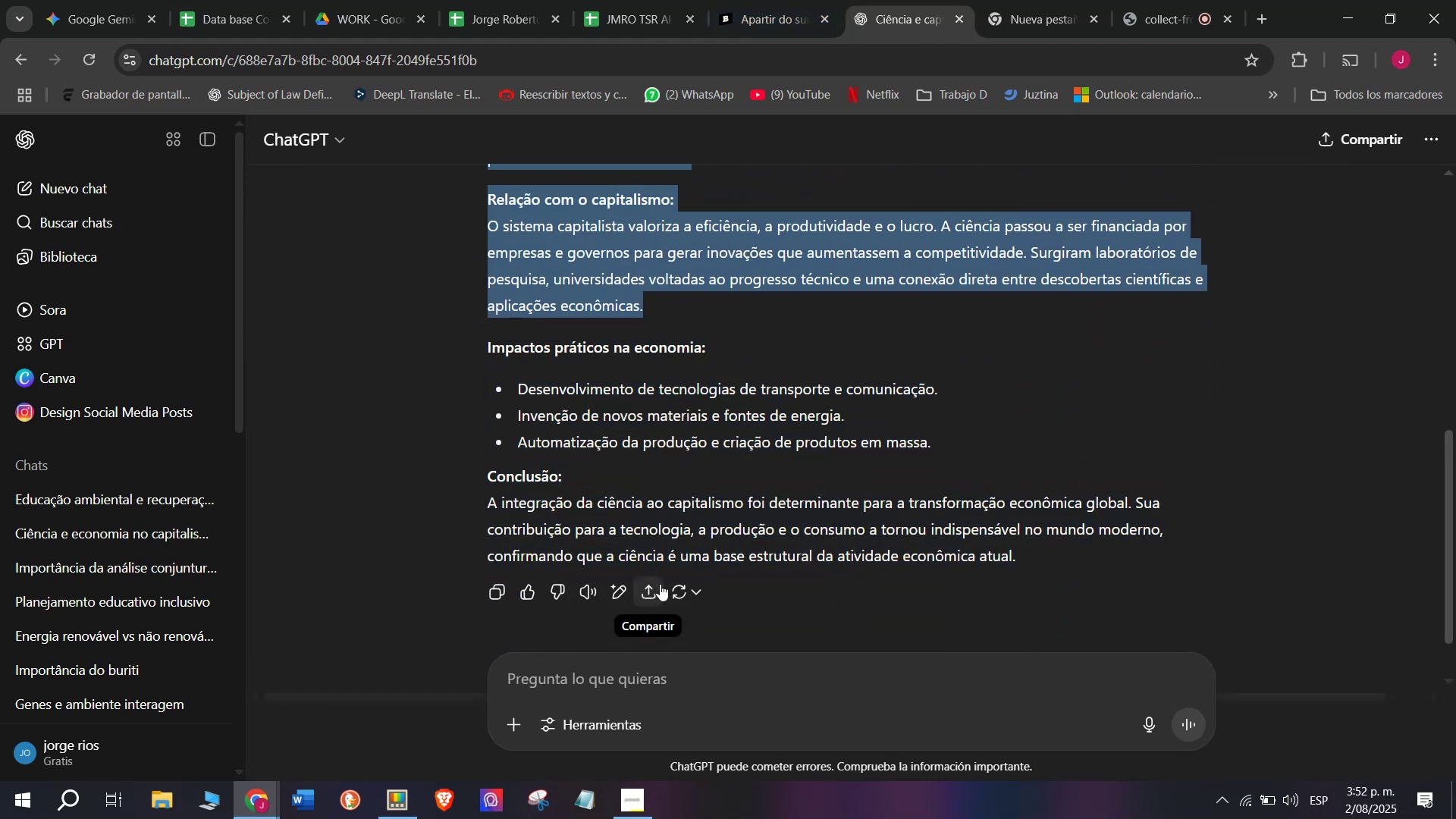 
left_click([649, 0])
 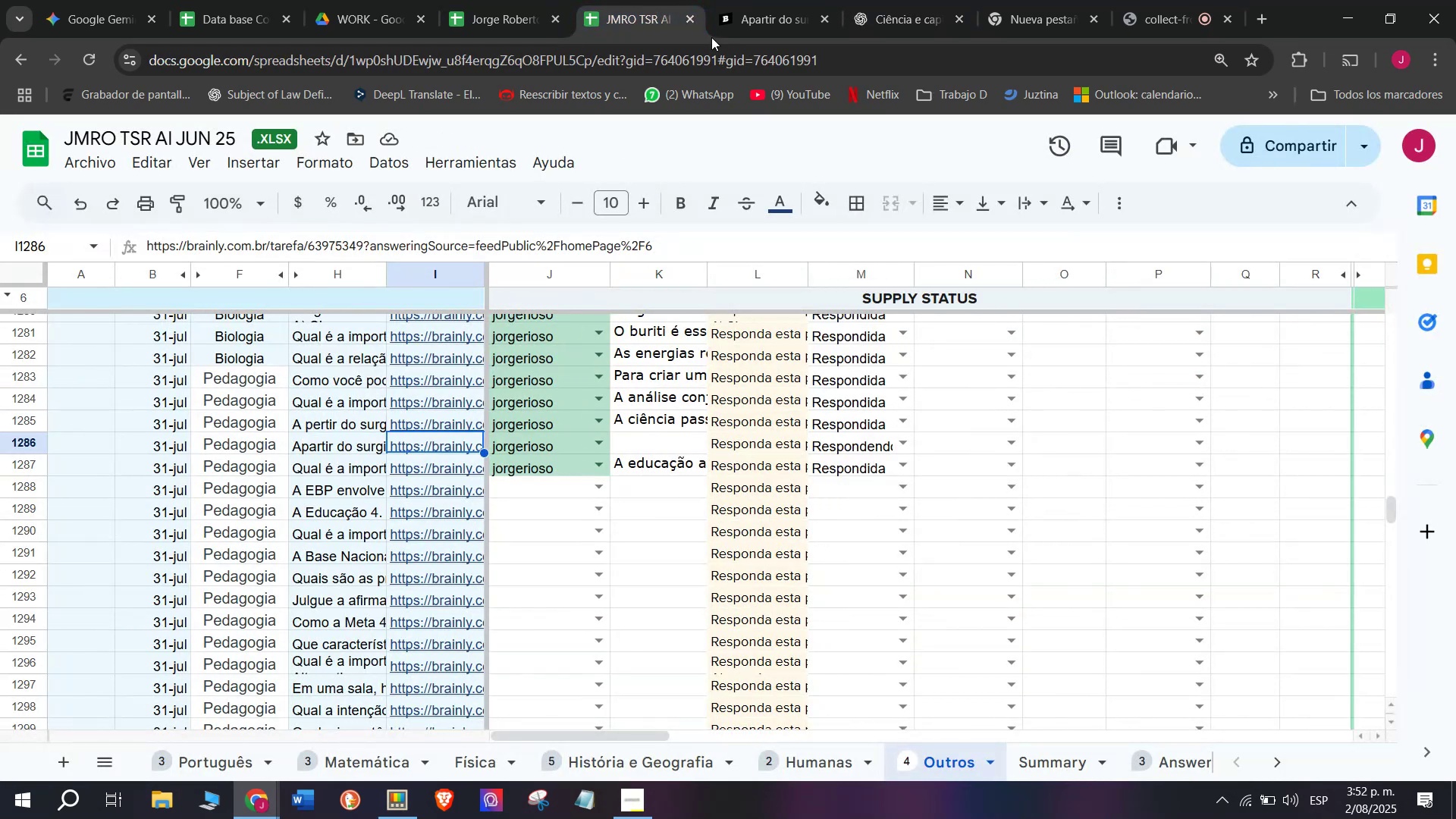 
left_click([753, 0])
 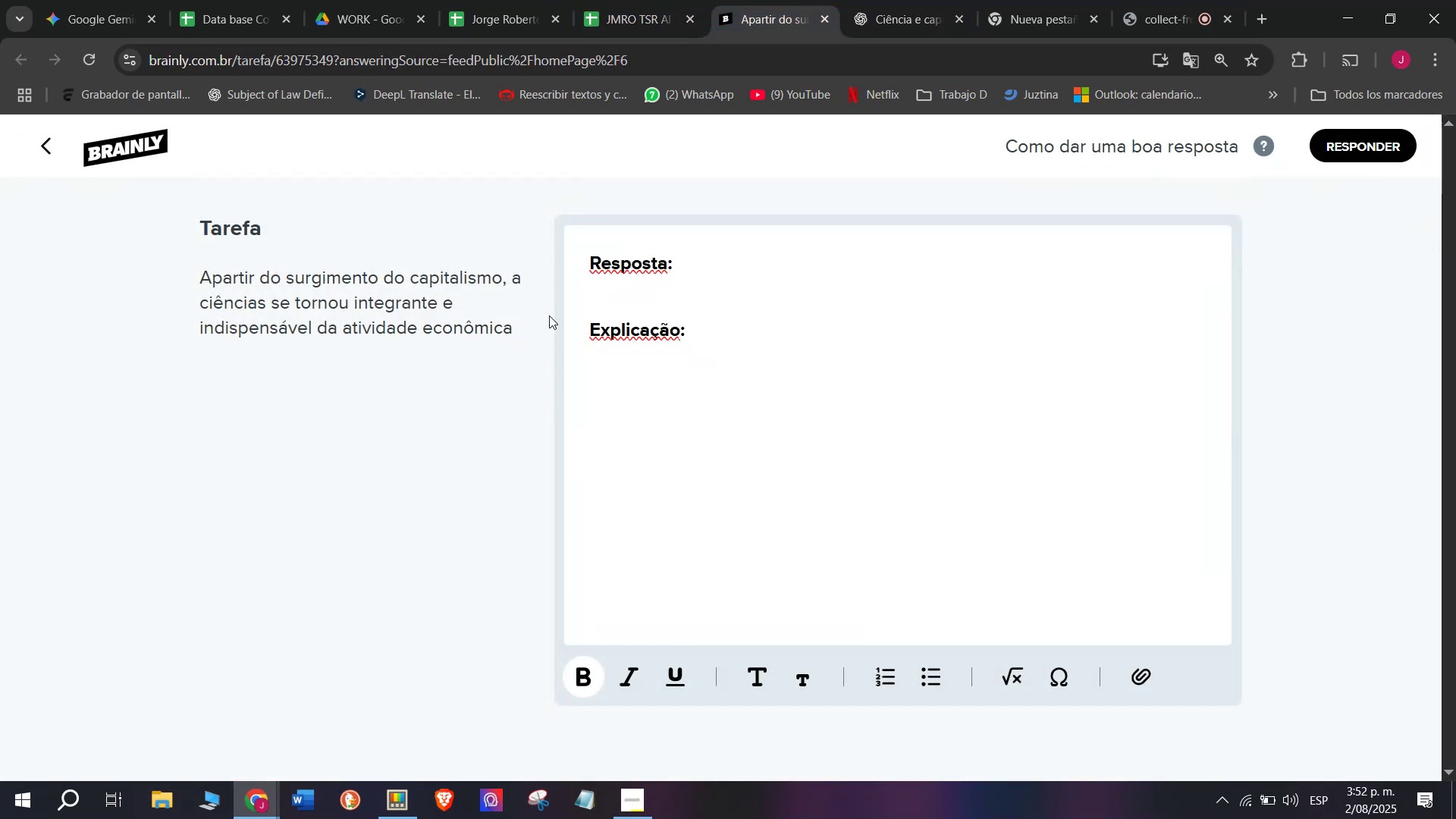 
key(Meta+V)
 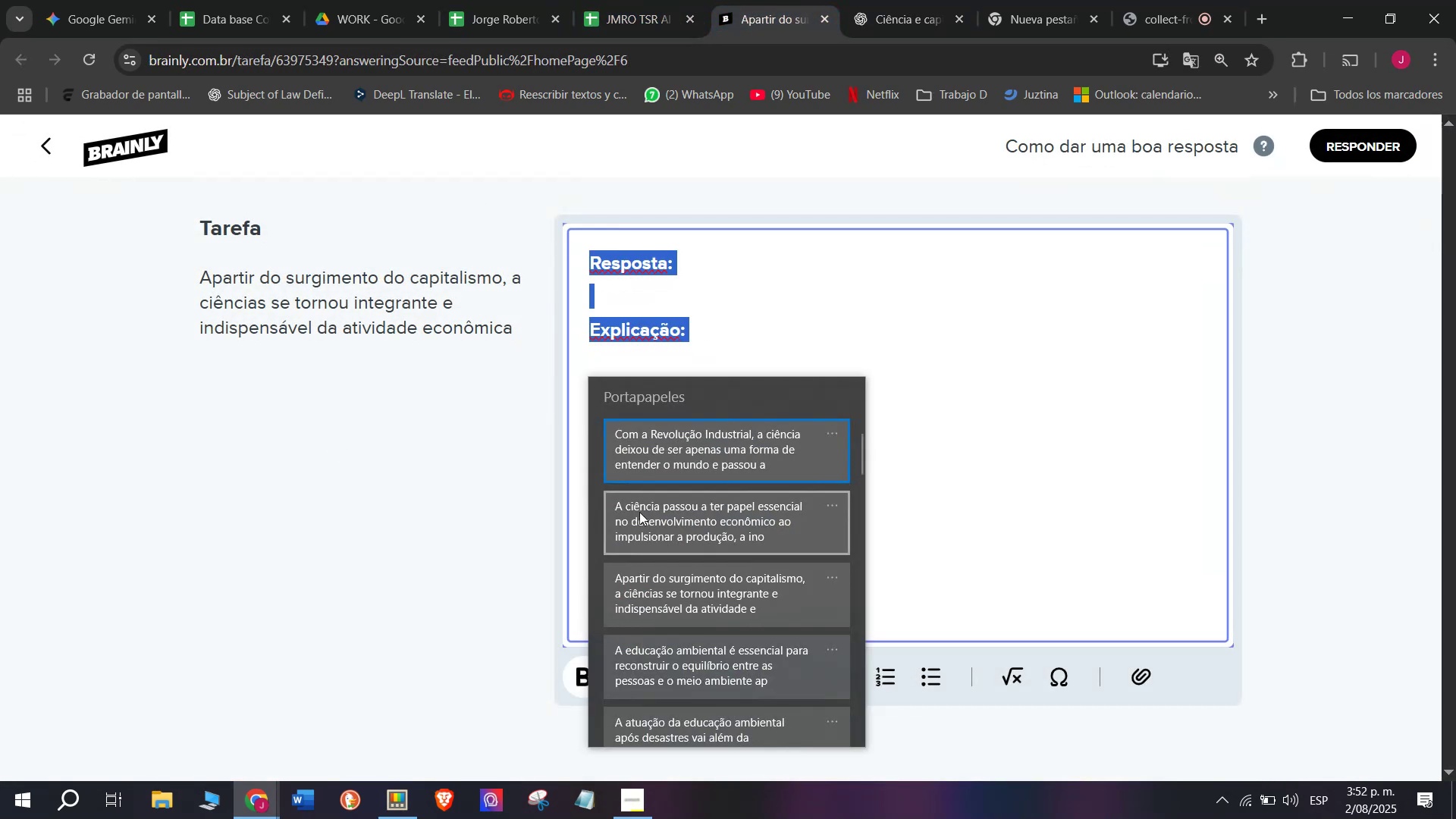 
key(Control+ControlLeft)
 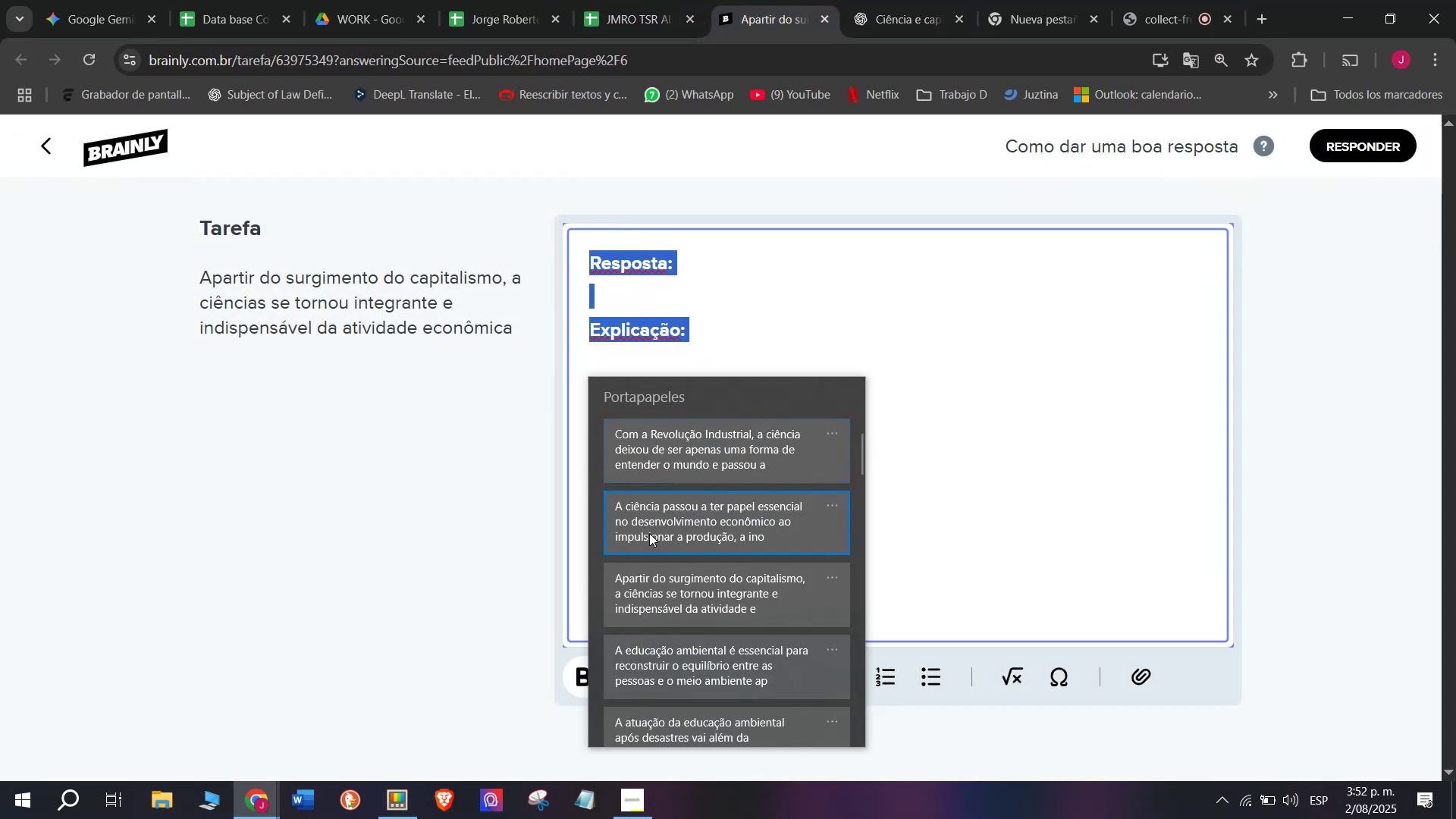 
key(Control+V)
 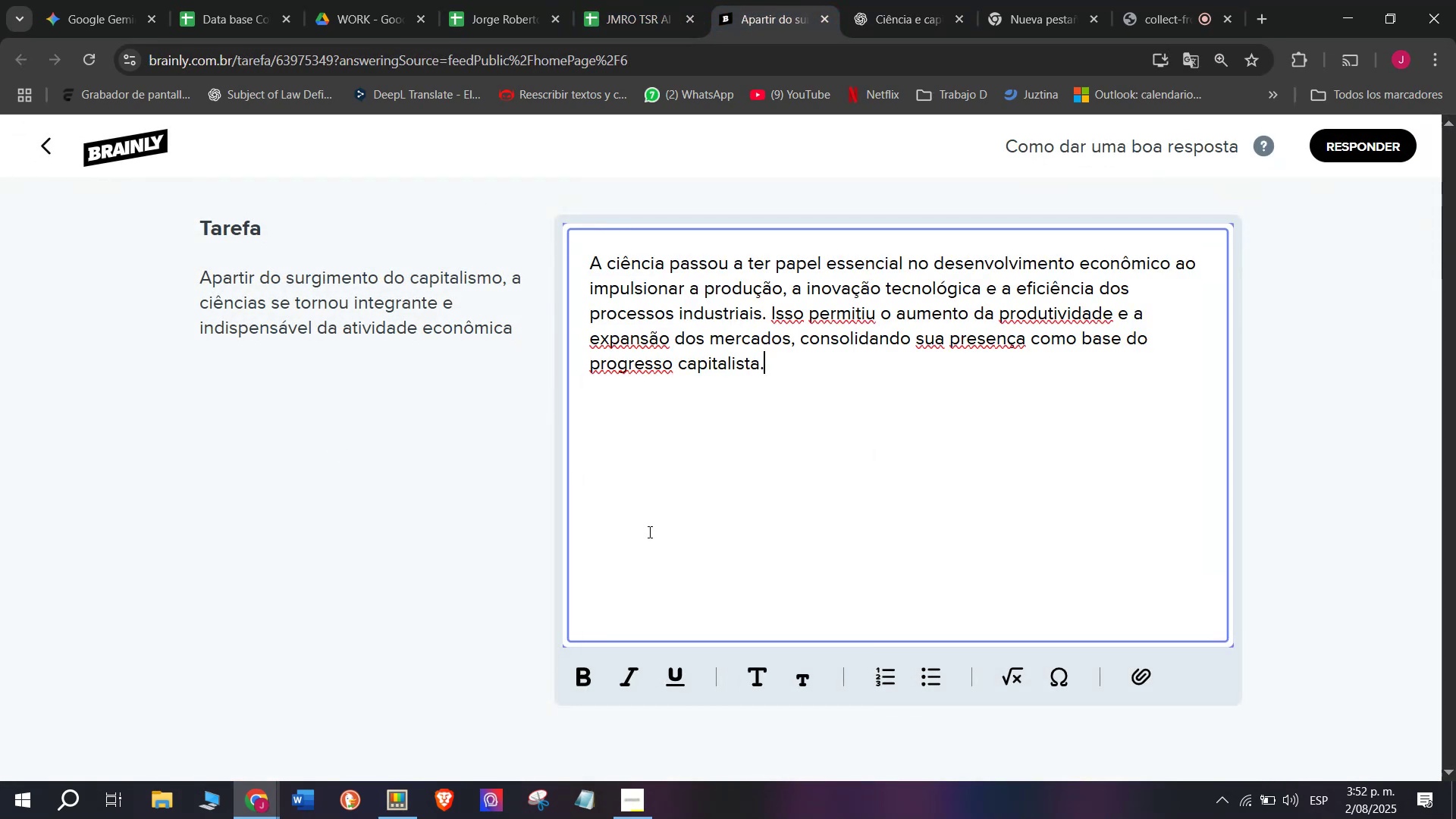 
key(Enter)
 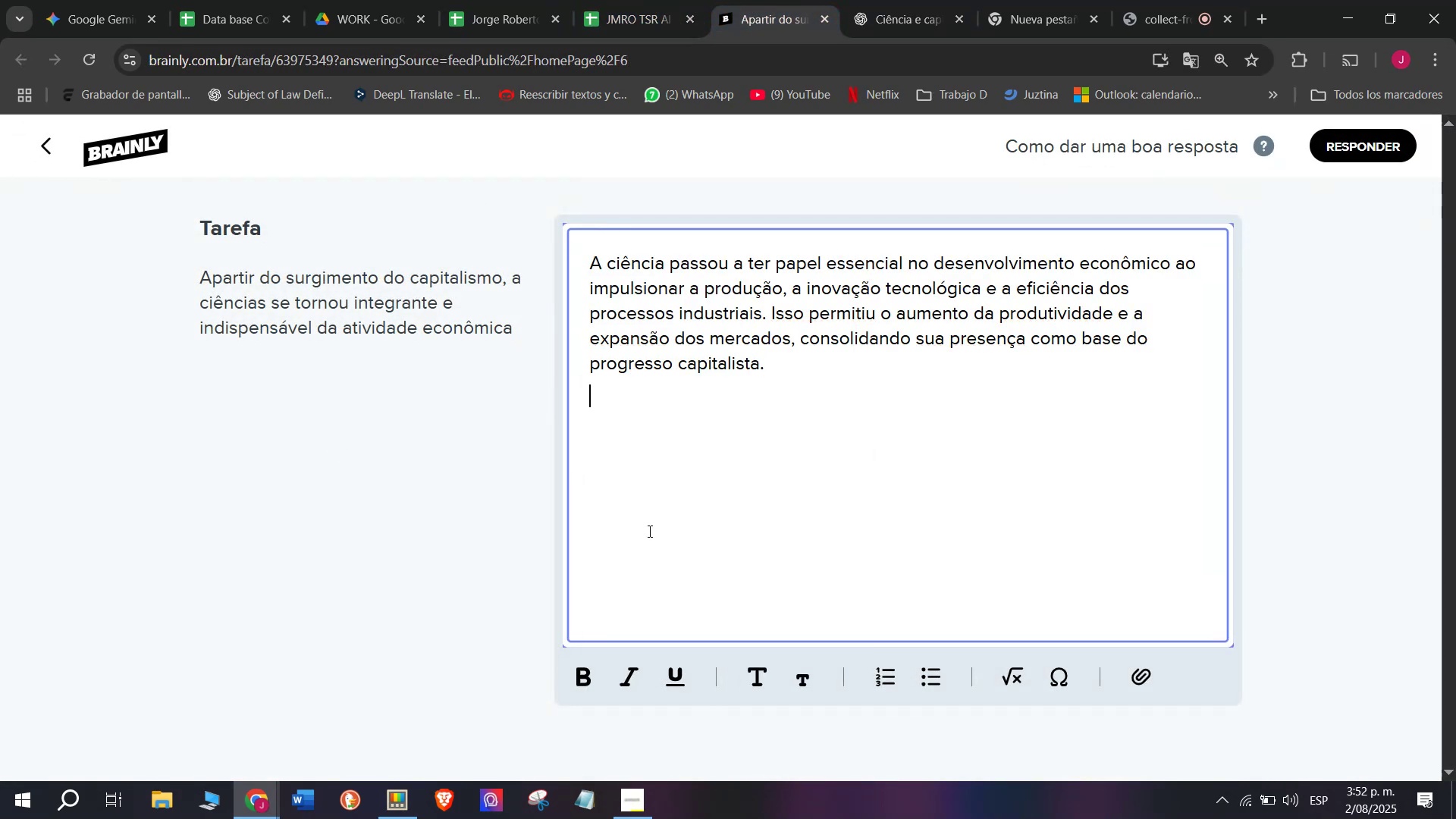 
key(Enter)
 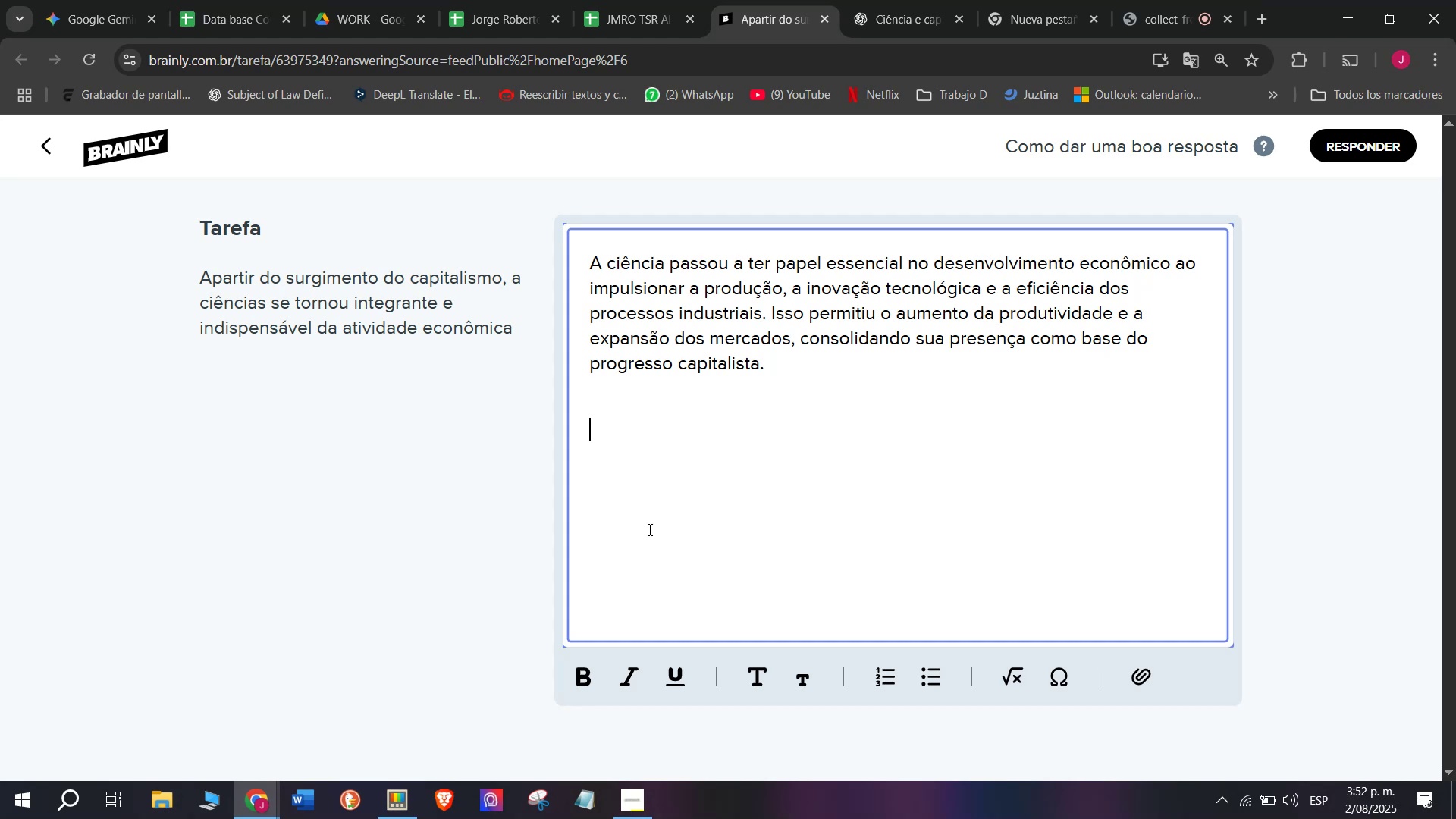 
key(Meta+V)
 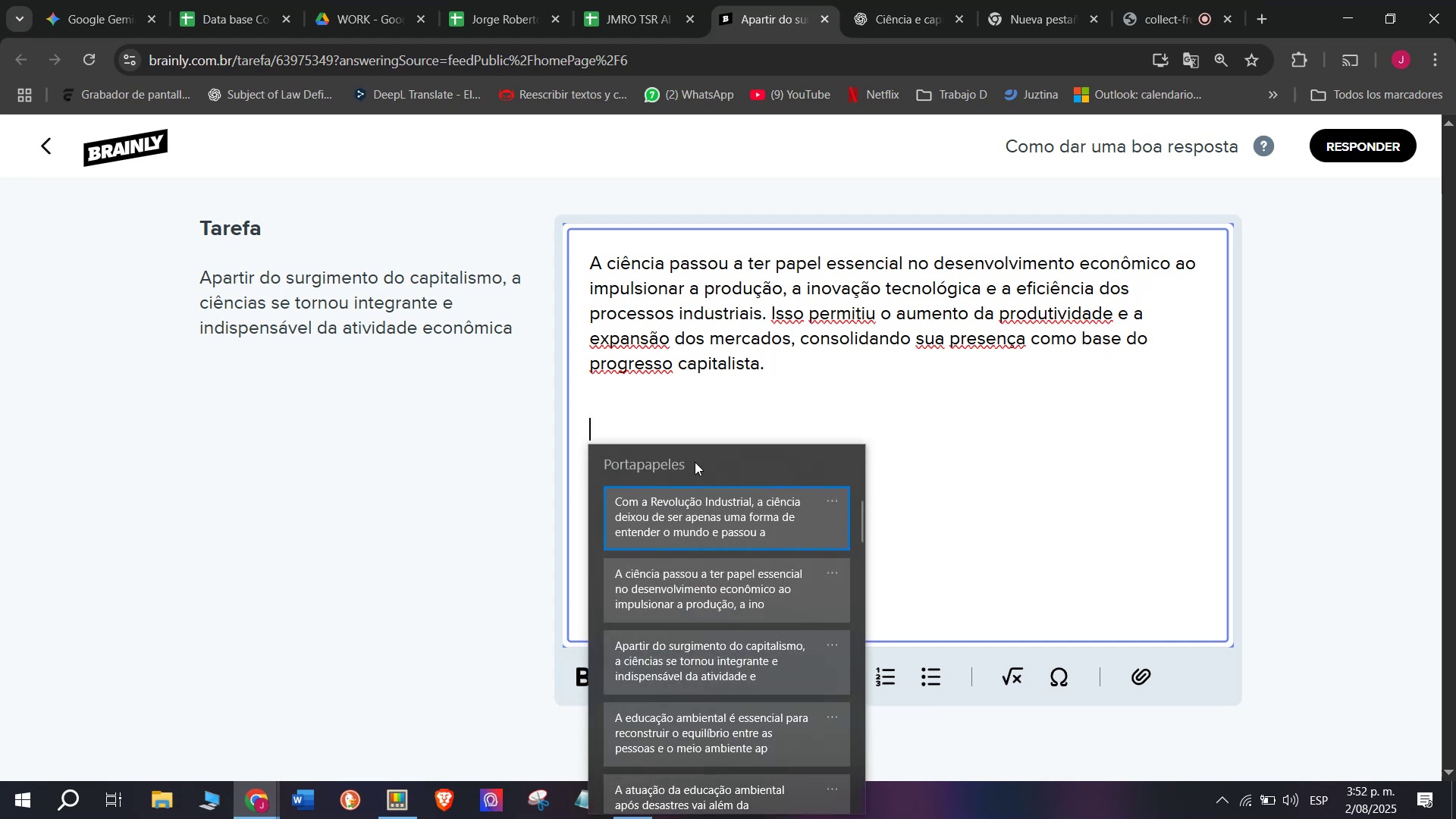 
key(Control+ControlLeft)
 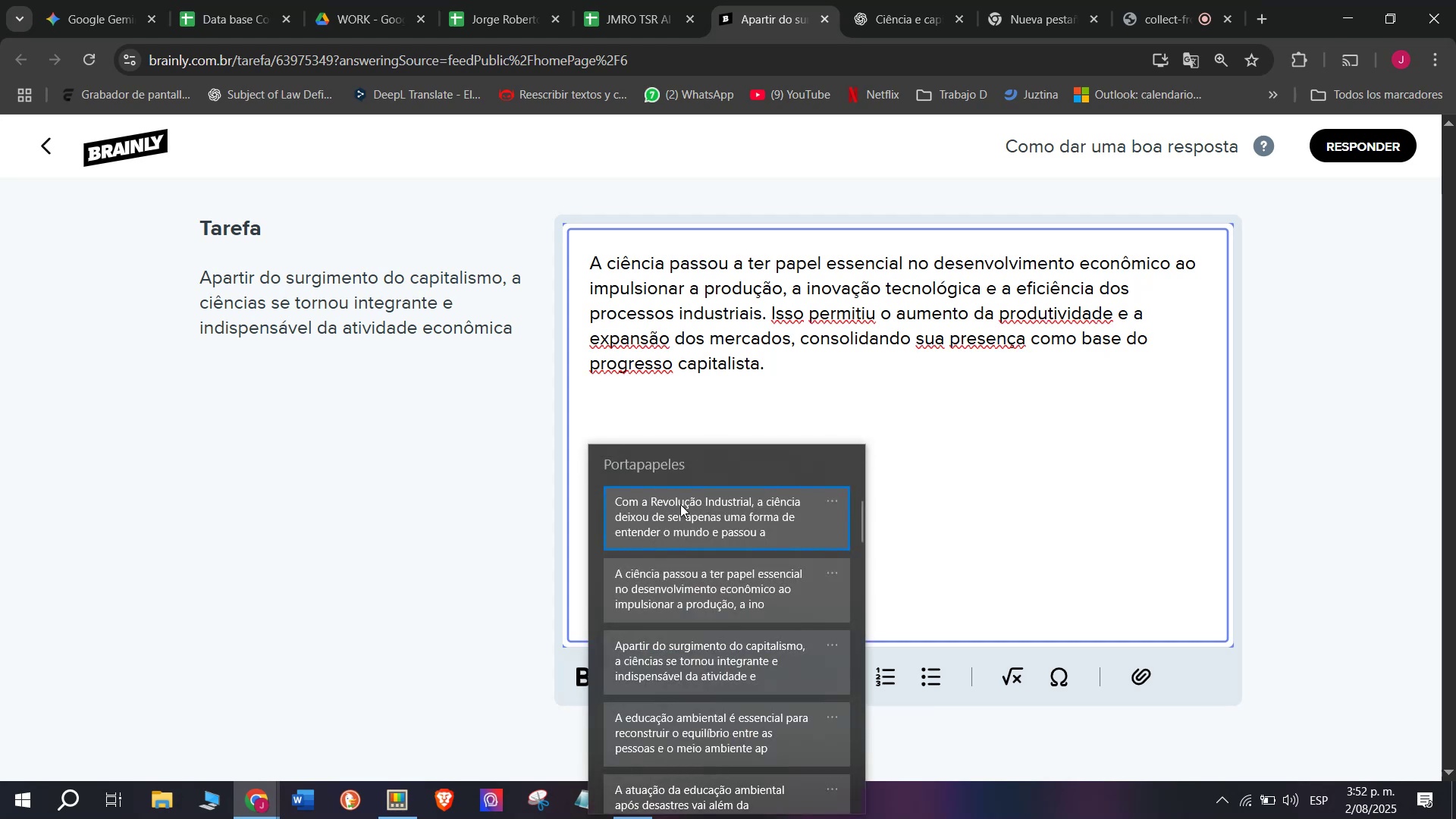 
key(Control+V)
 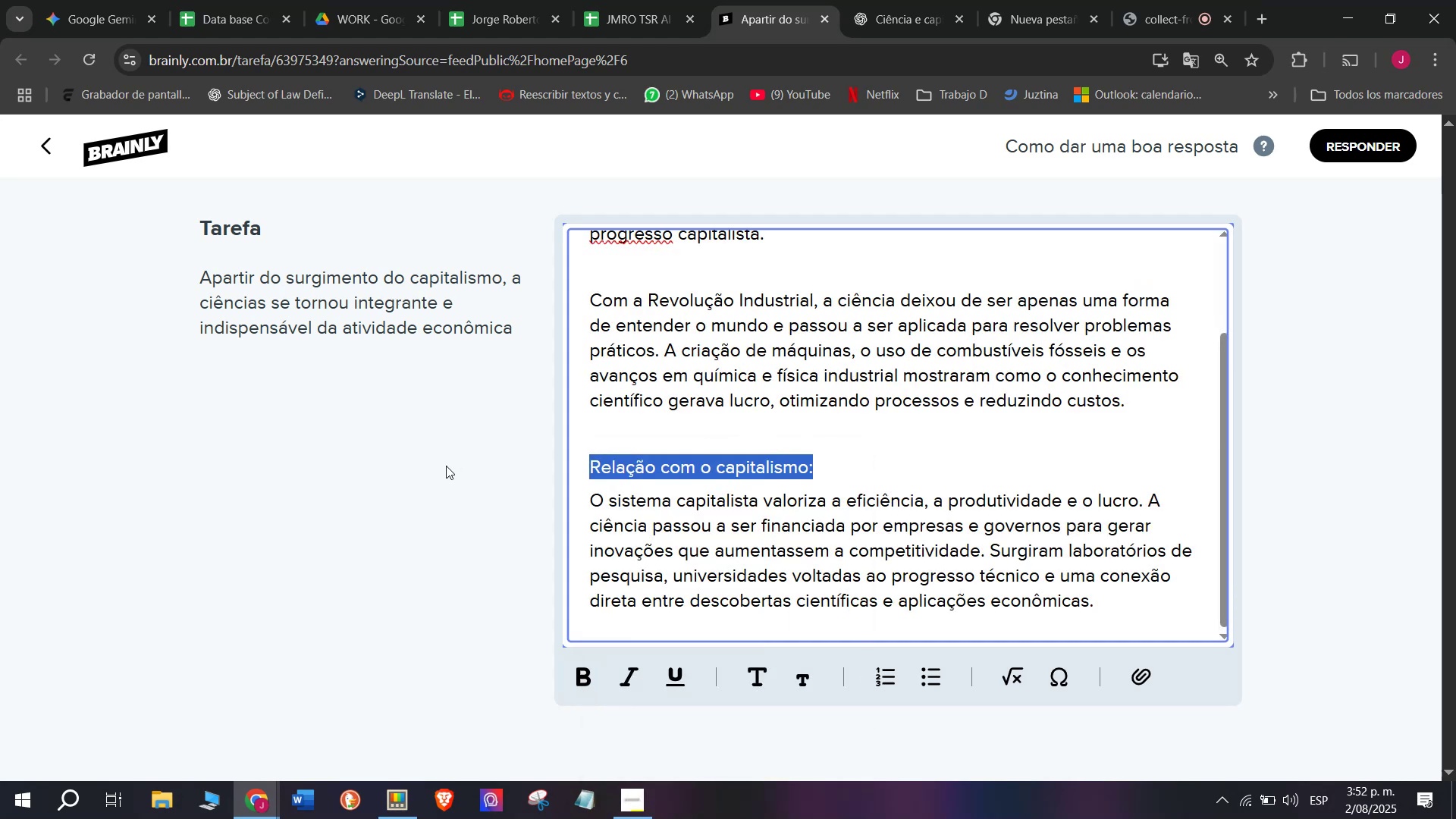 
key(Backspace)
 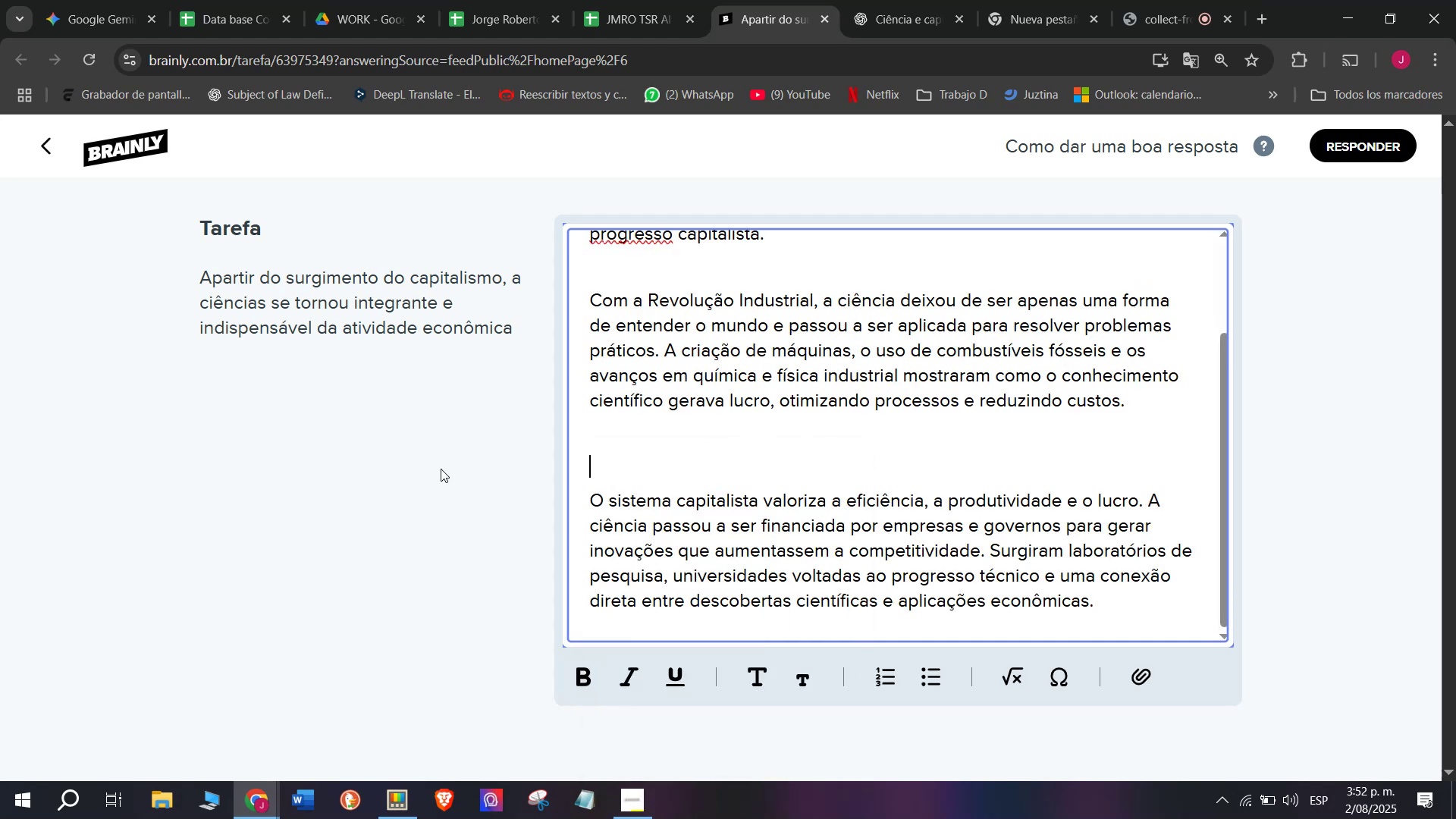 
key(Backspace)
 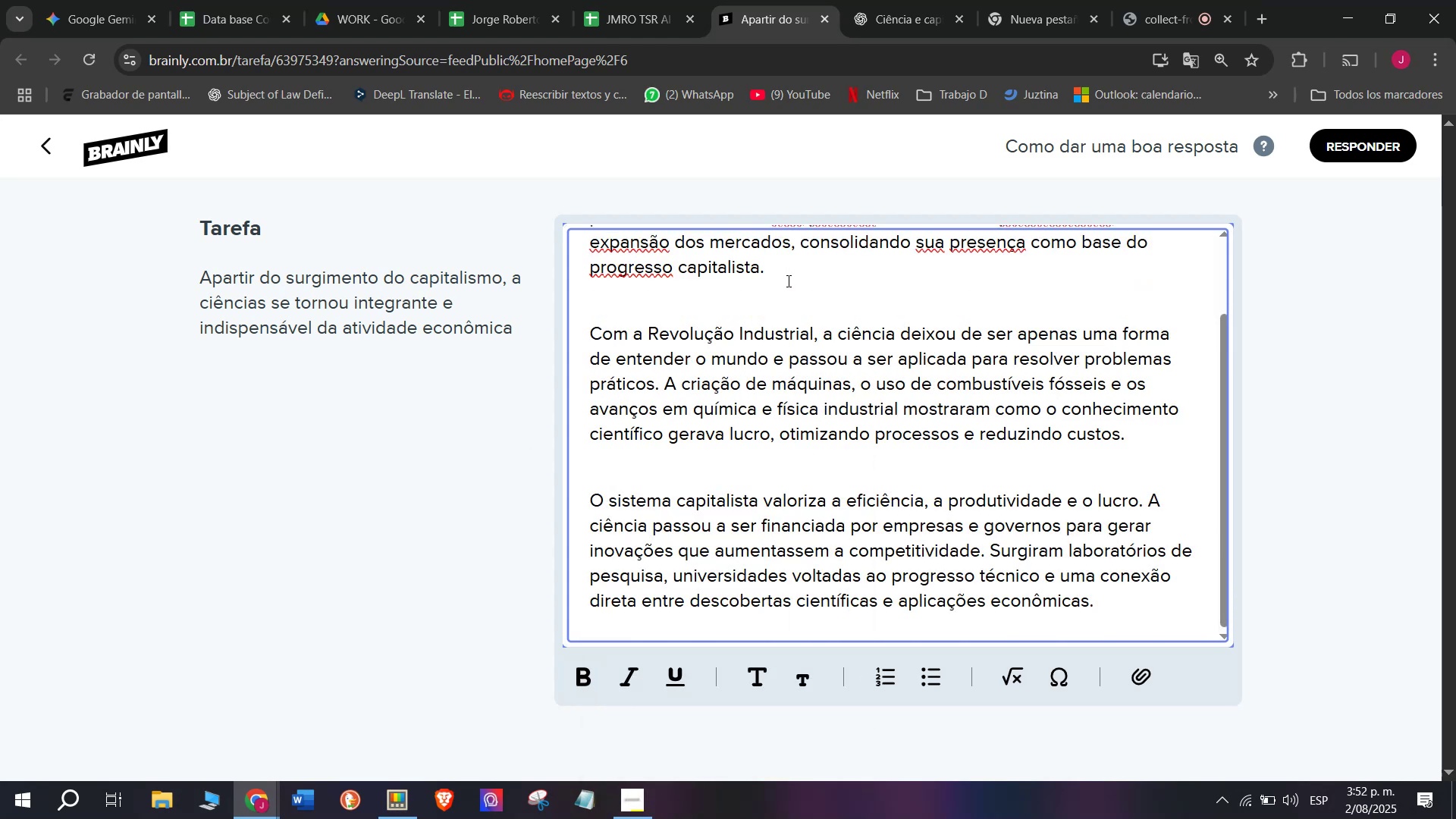 
scroll: coordinate [772, 372], scroll_direction: up, amount: 2.0
 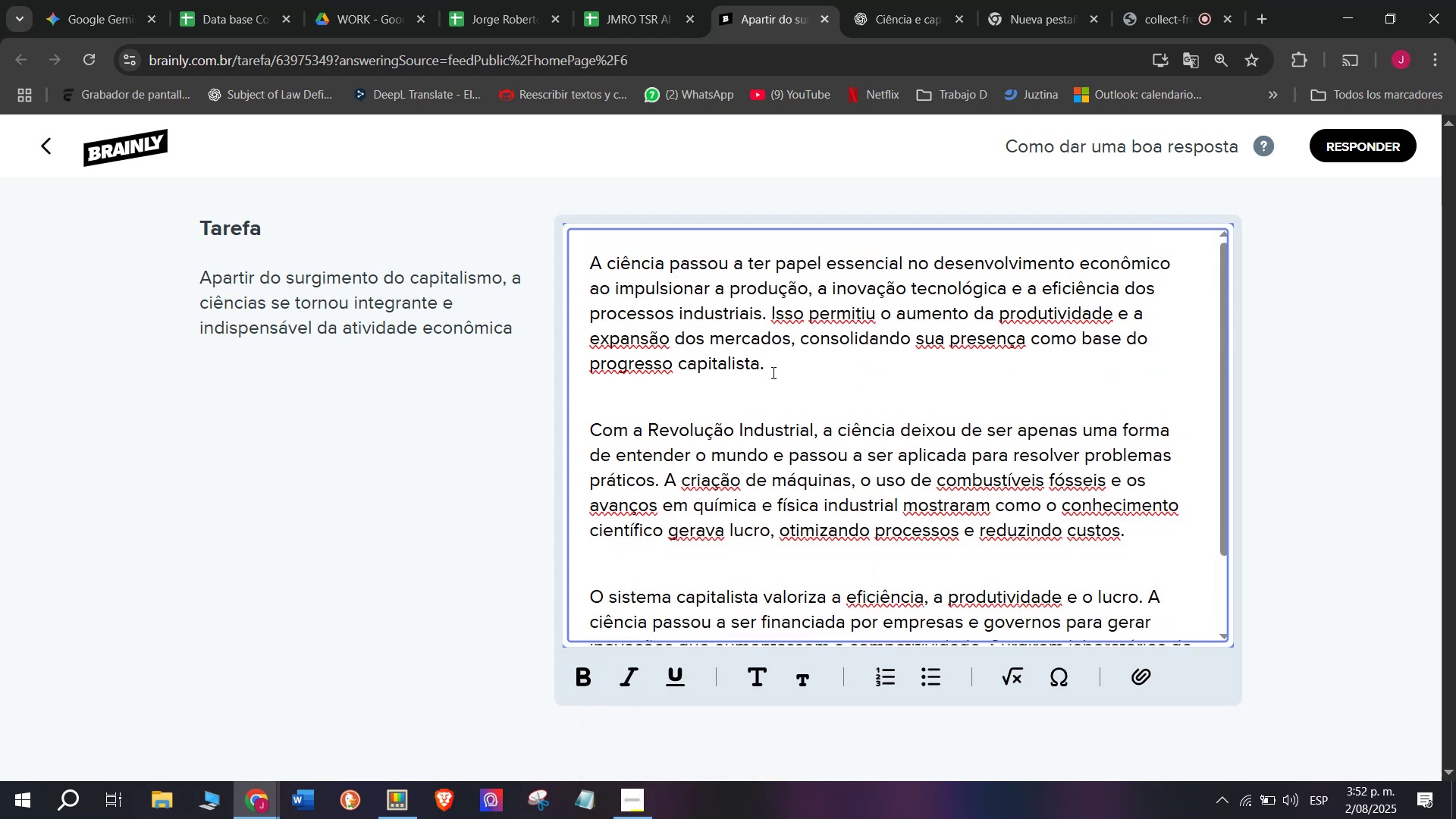 
scroll: coordinate [772, 372], scroll_direction: down, amount: 4.0
 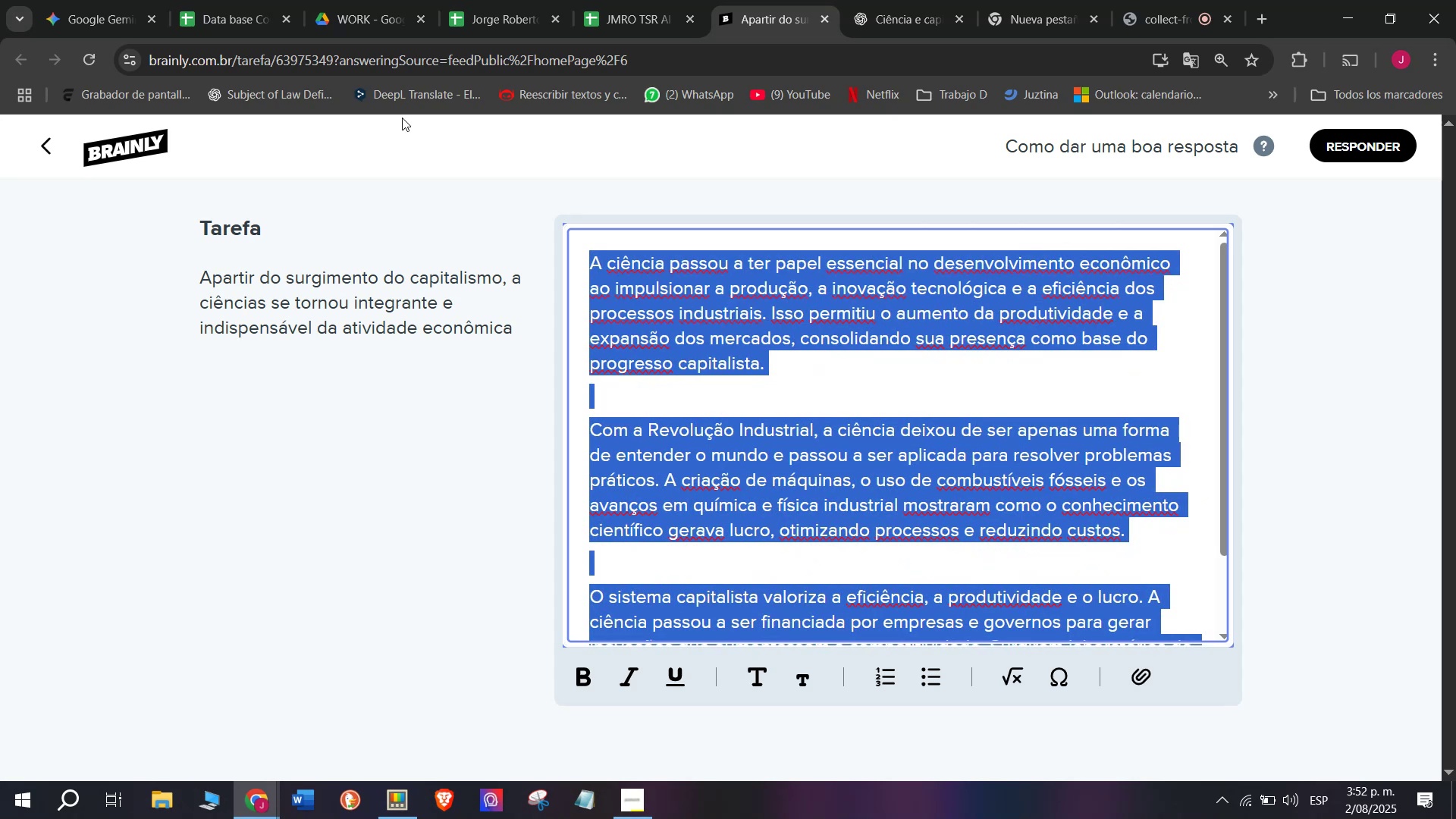 
wait(5.19)
 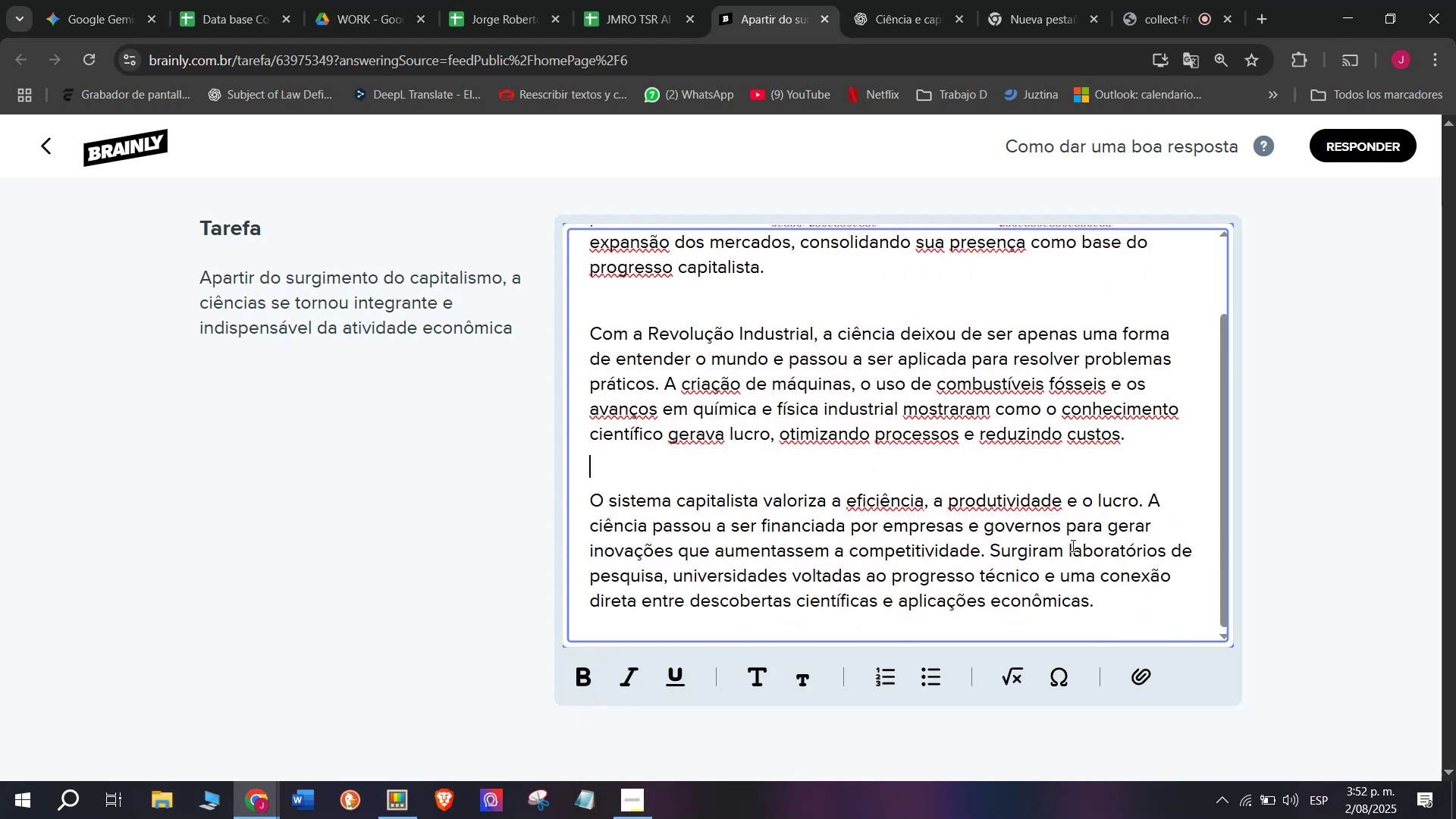 
key(Control+C)
 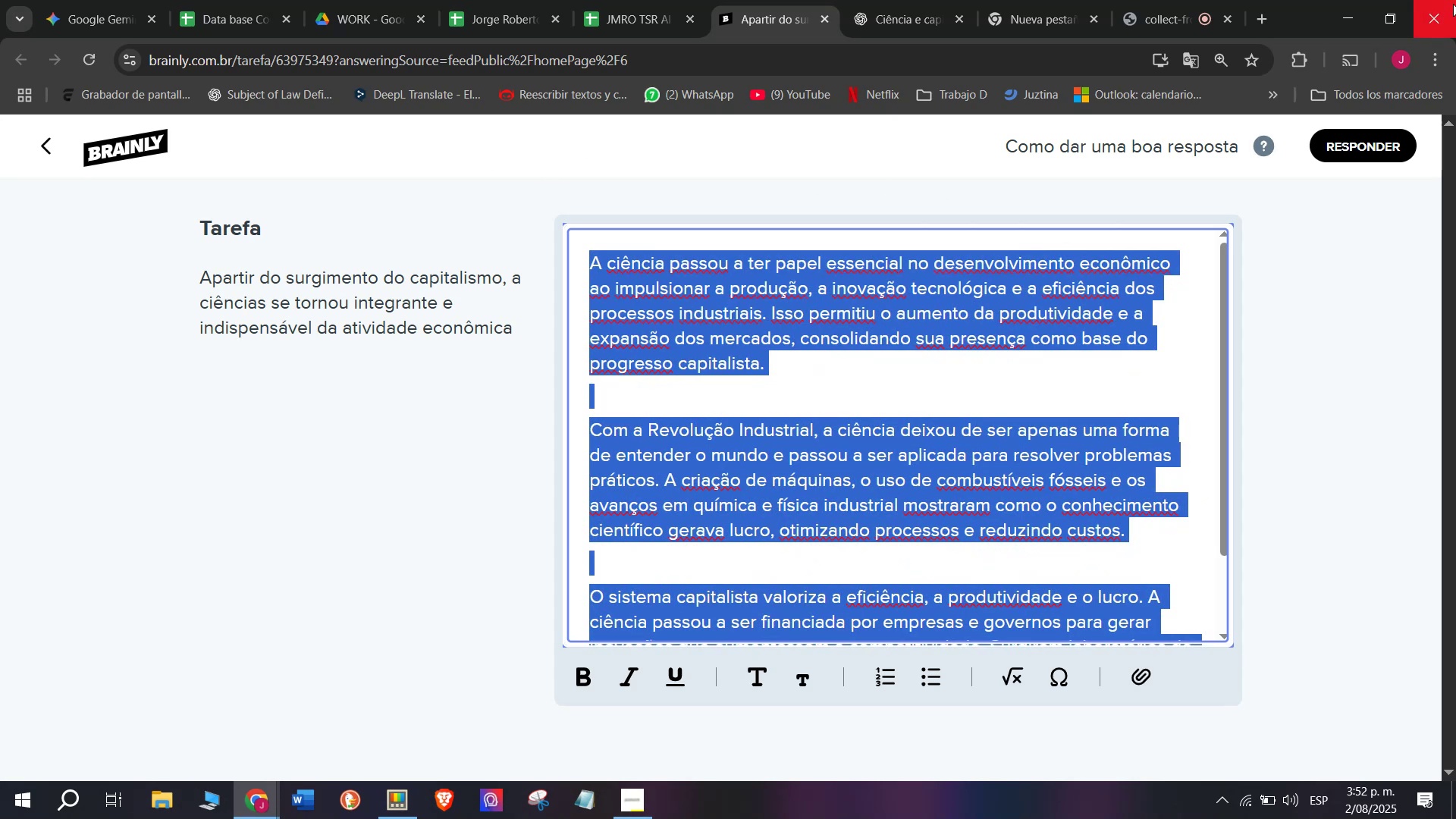 
left_click([1334, 140])
 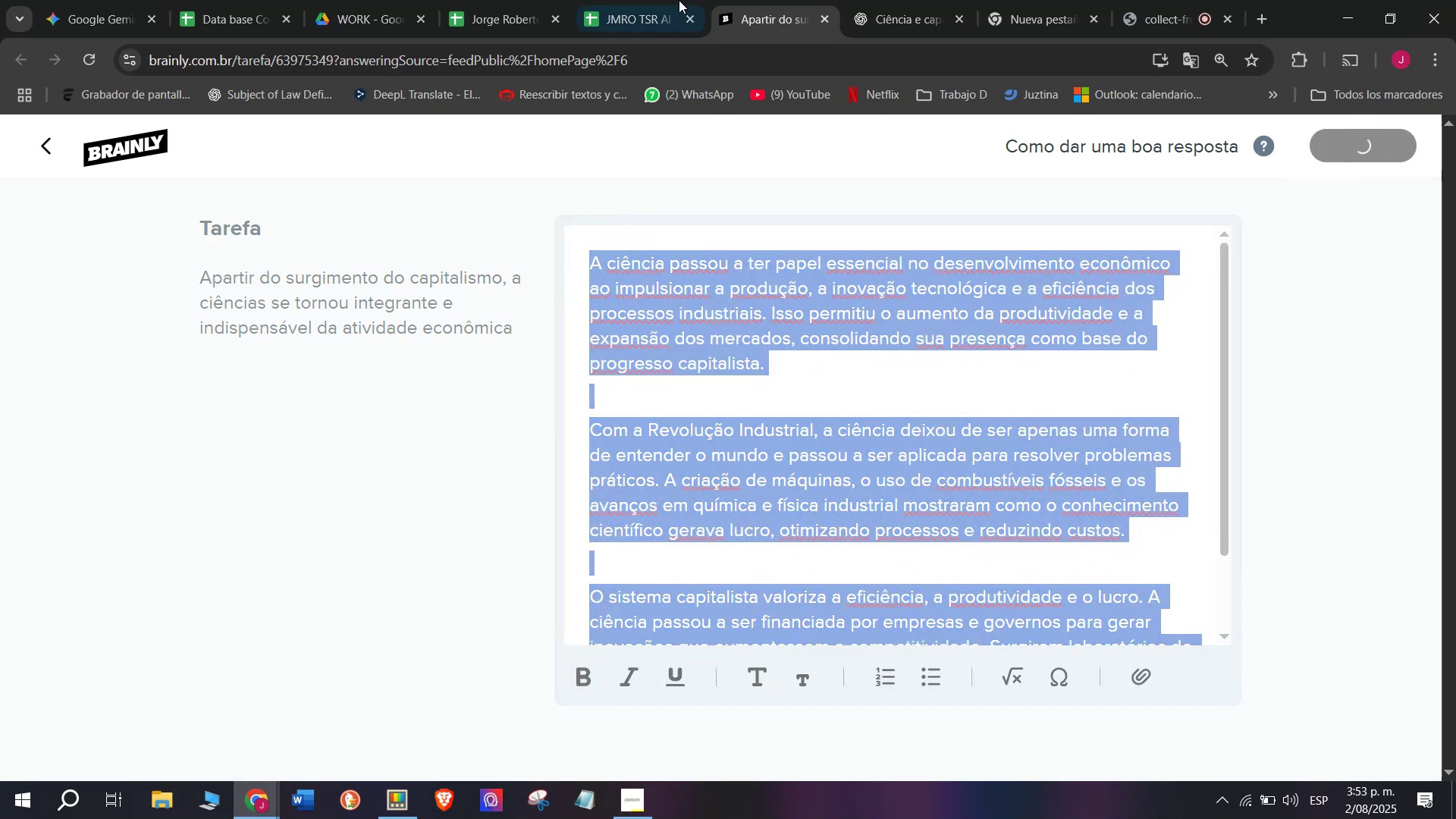 
left_click([630, 0])
 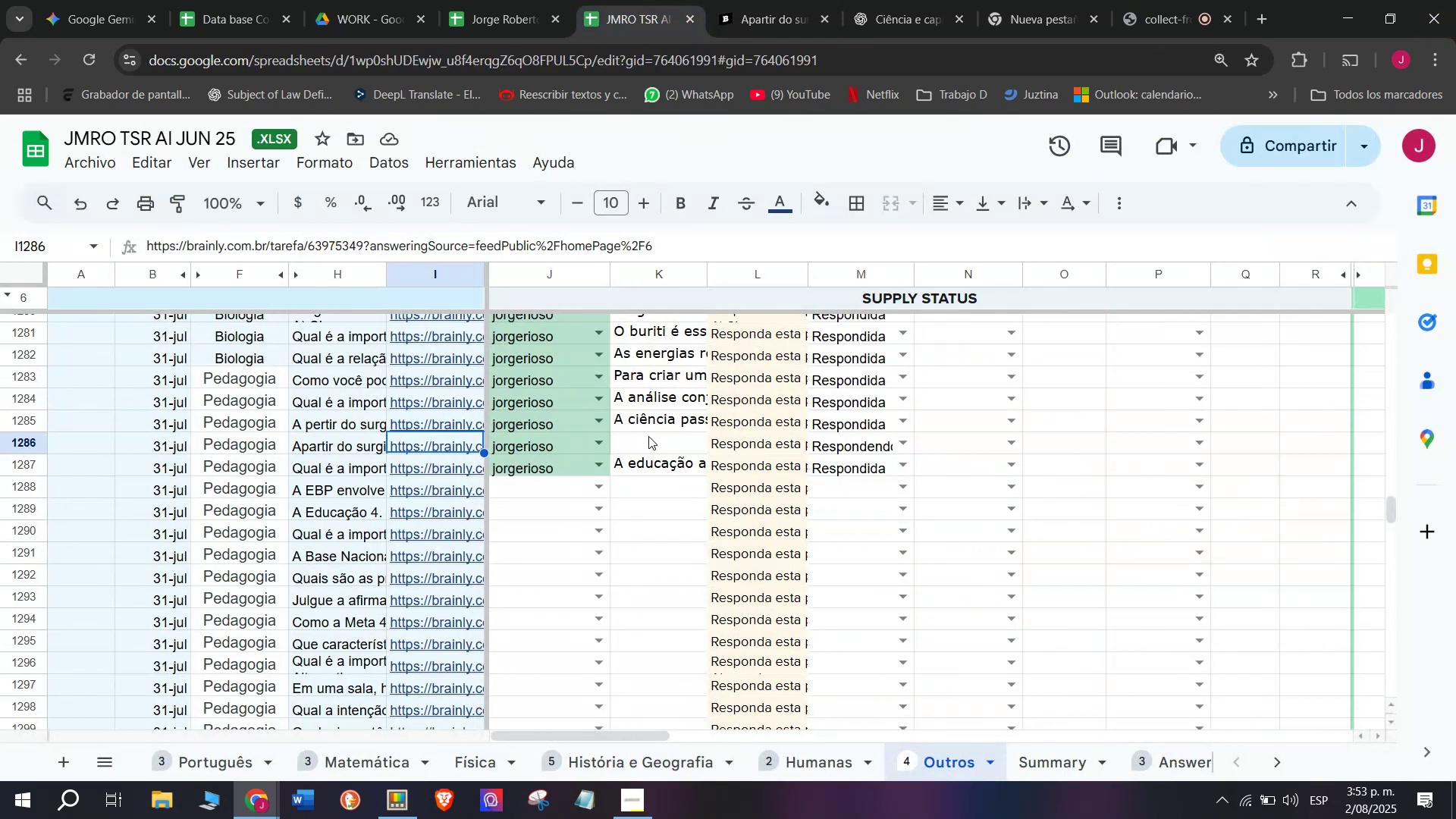 
double_click([648, 436])
 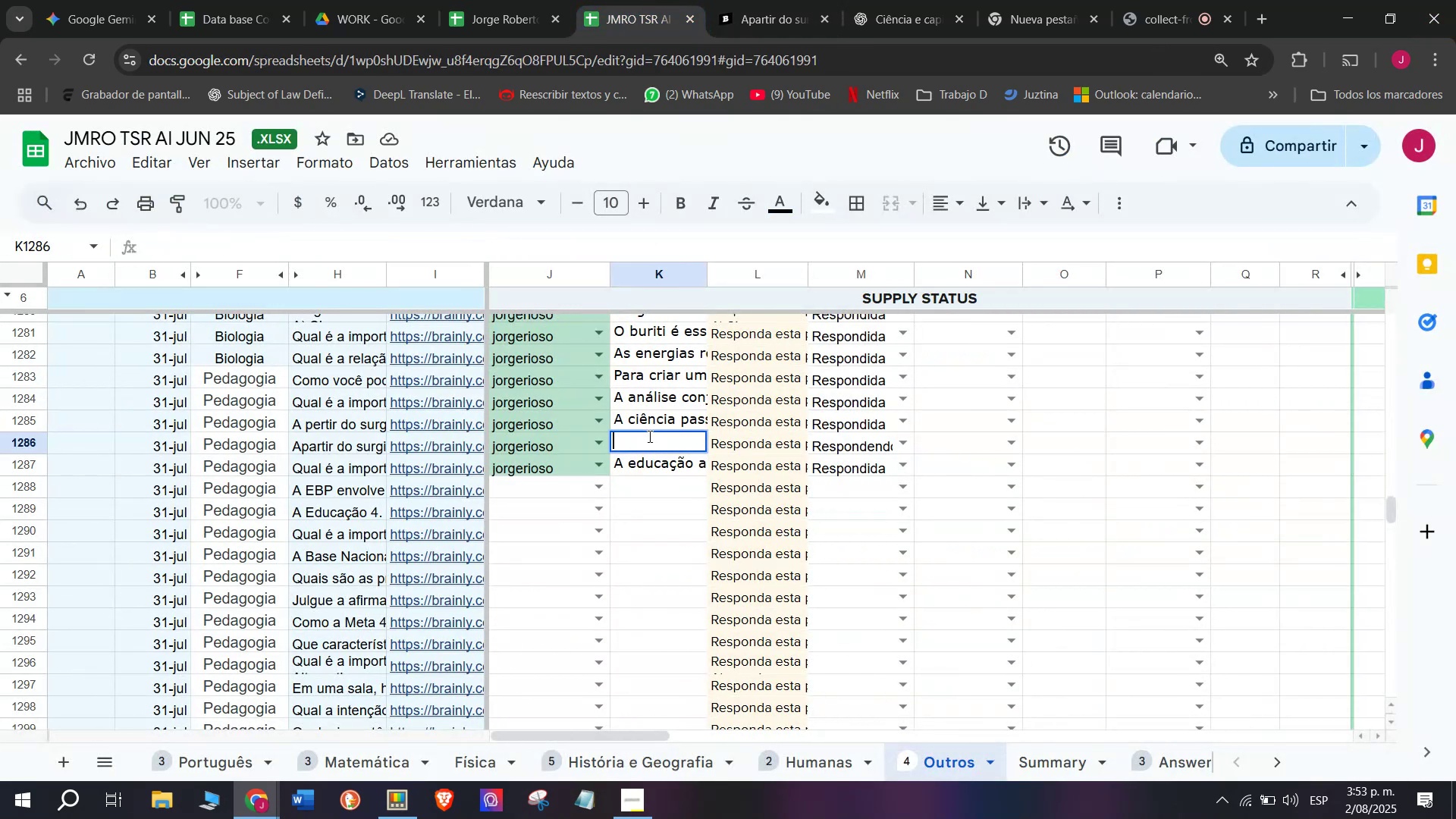 
key(Control+V)
 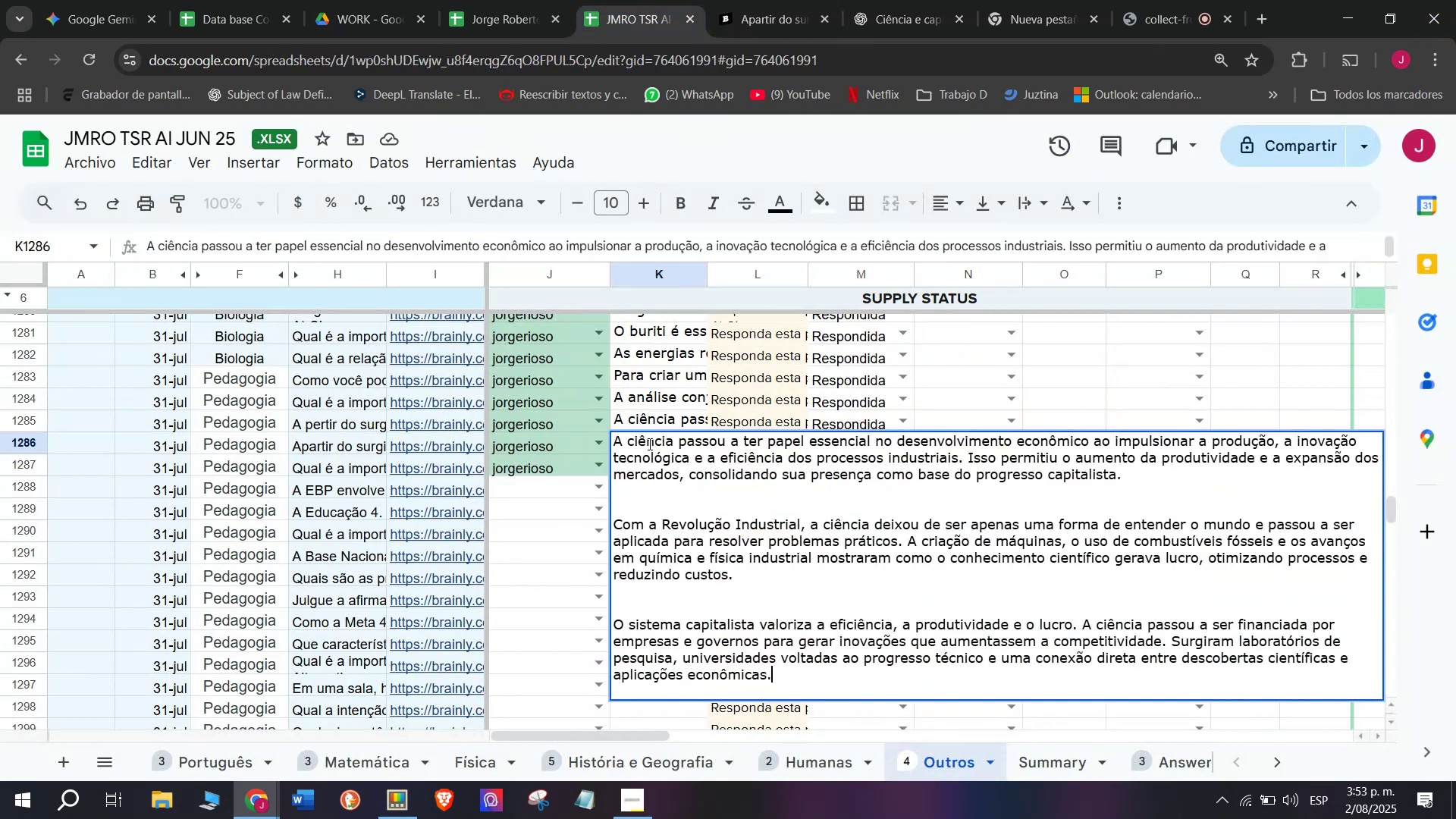 
key(Enter)
 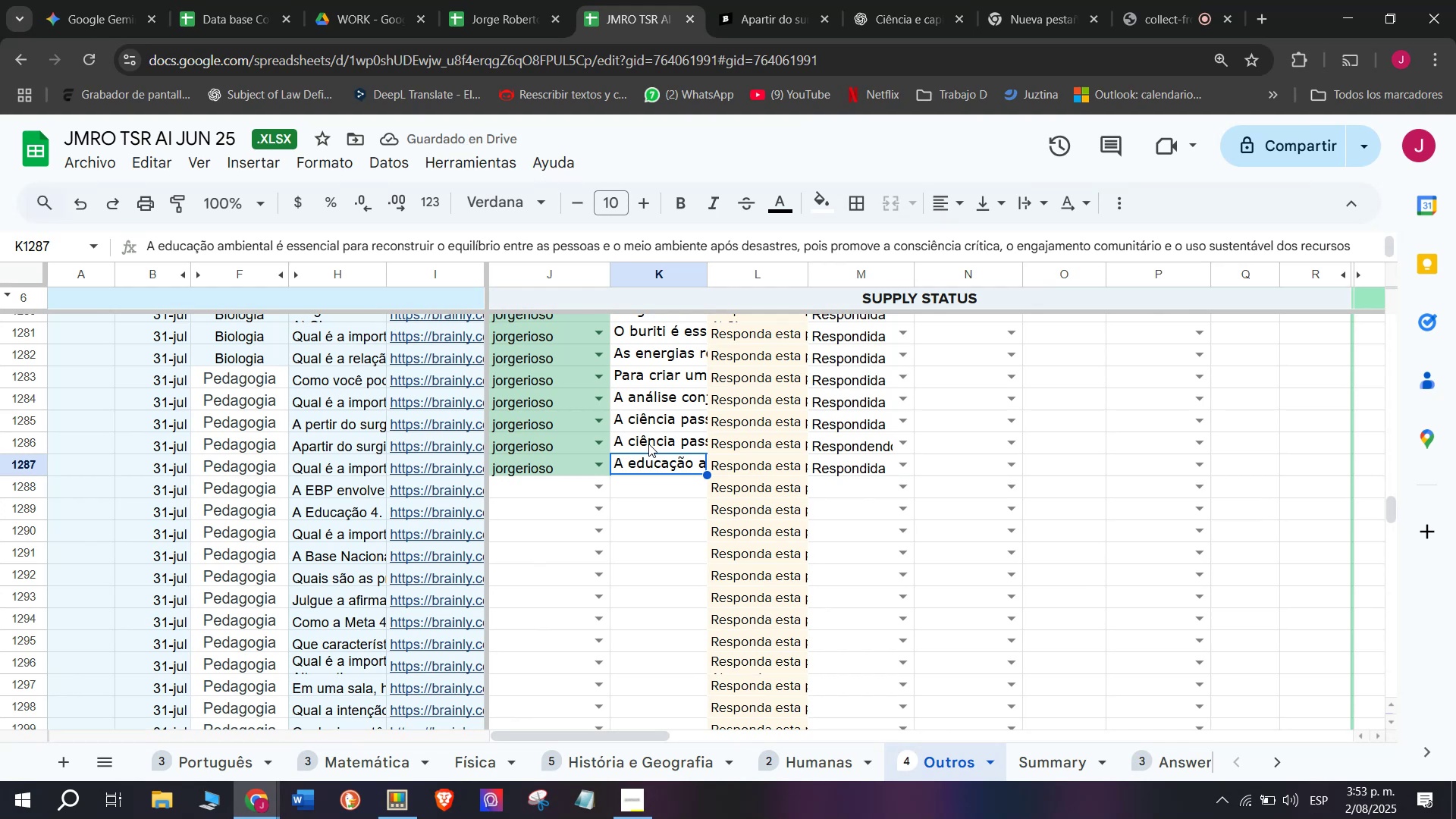 
wait(6.58)
 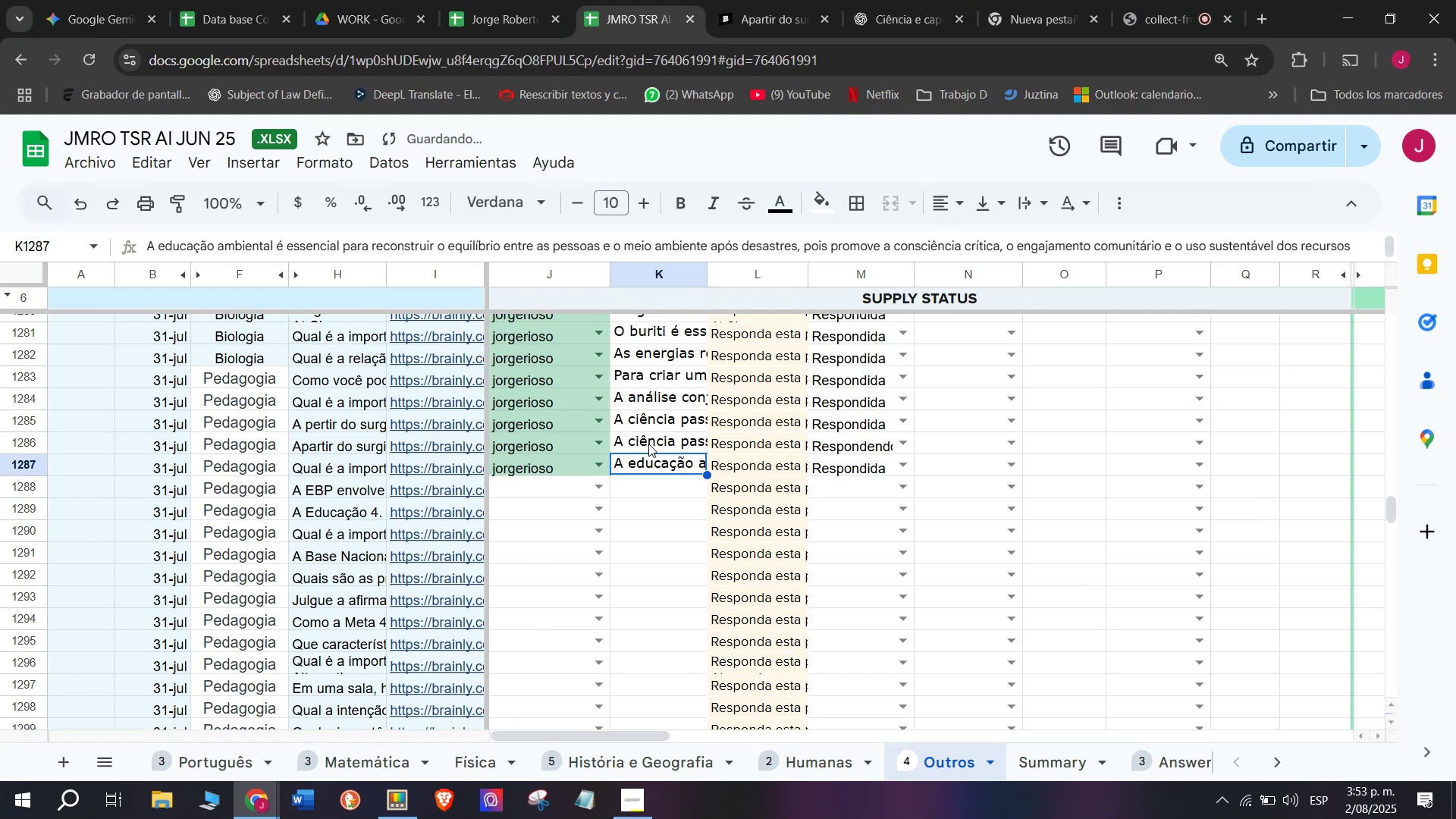 
left_click([911, 446])
 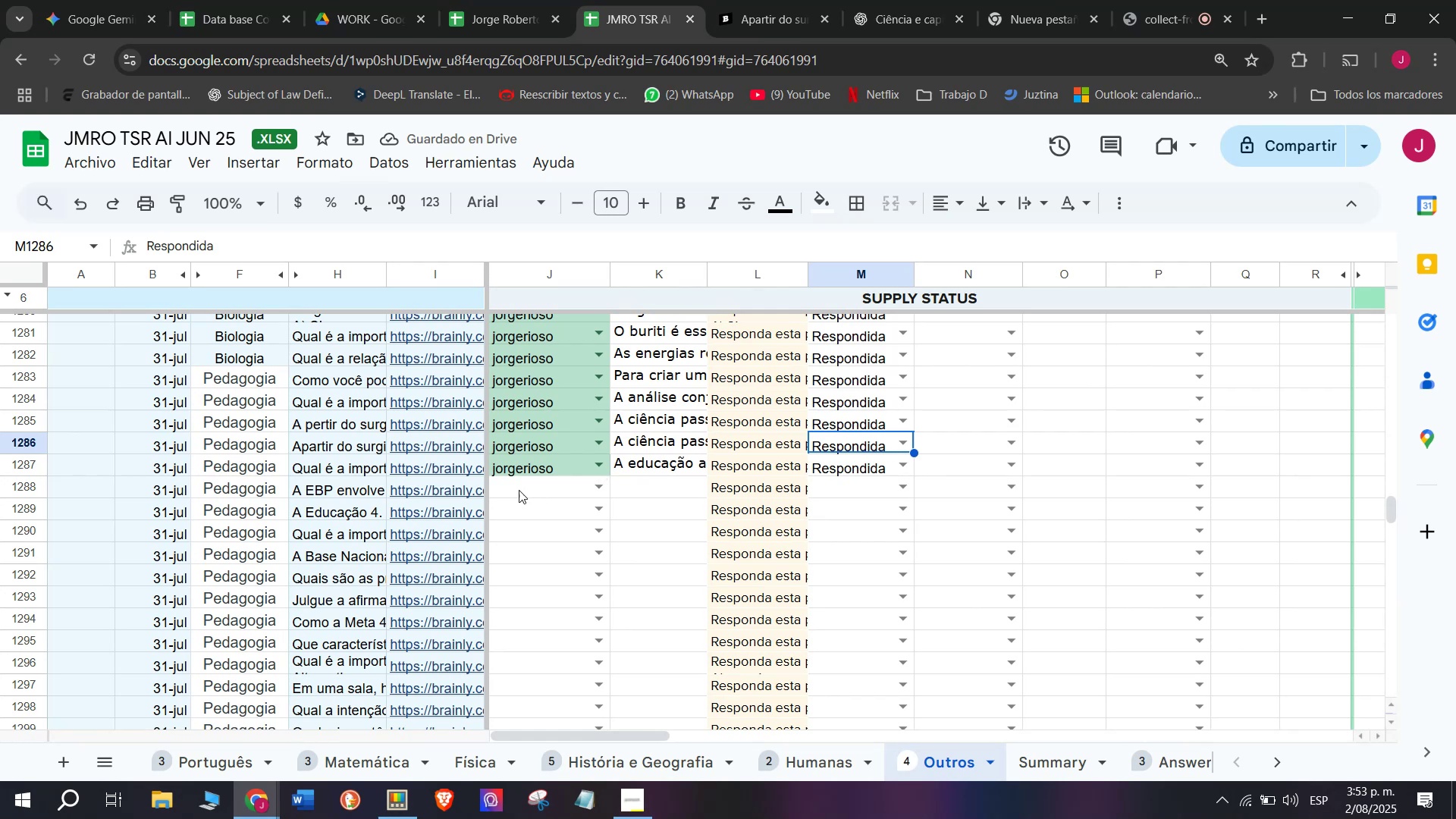 
wait(6.86)
 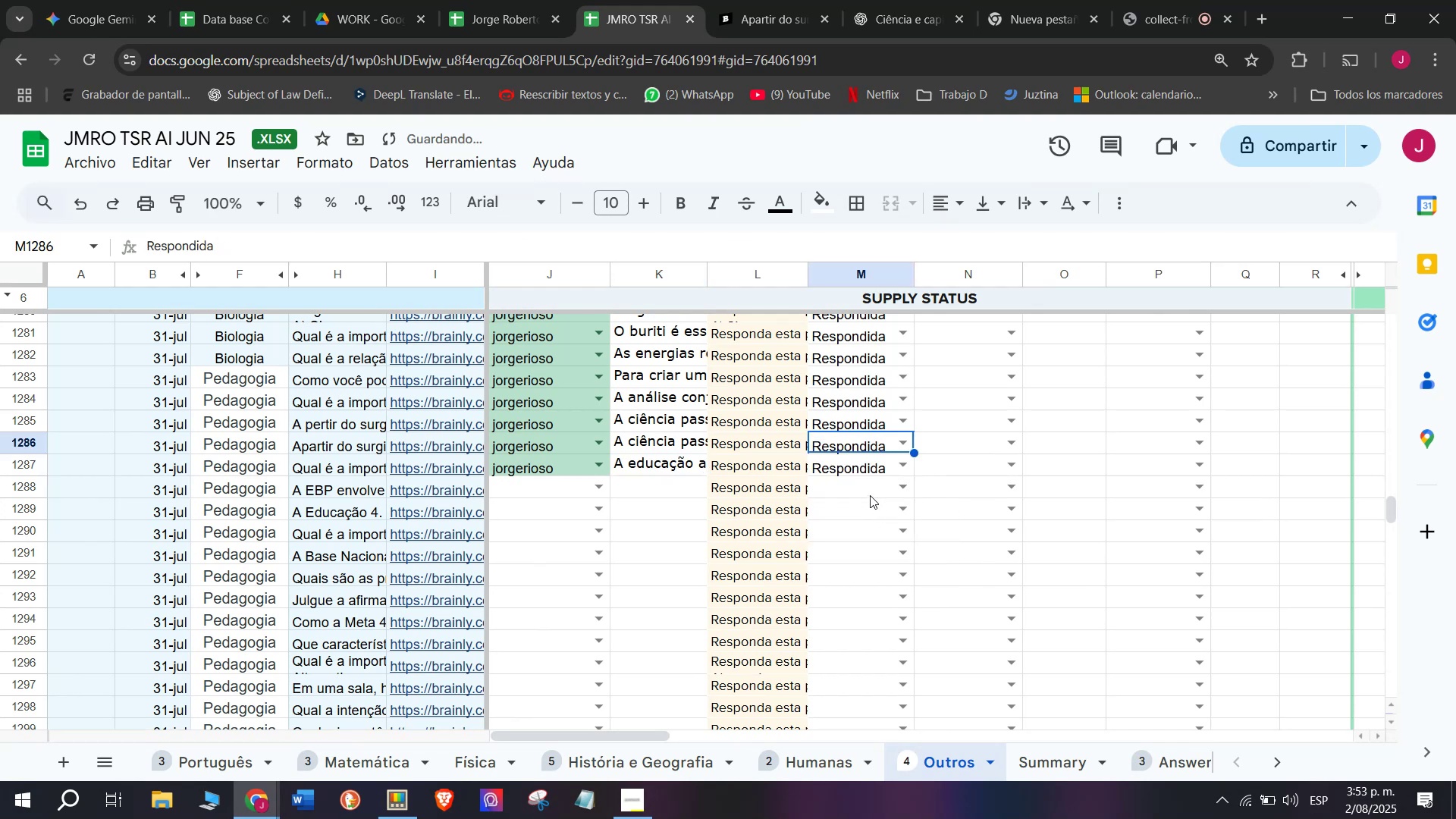 
left_click([463, 519])
 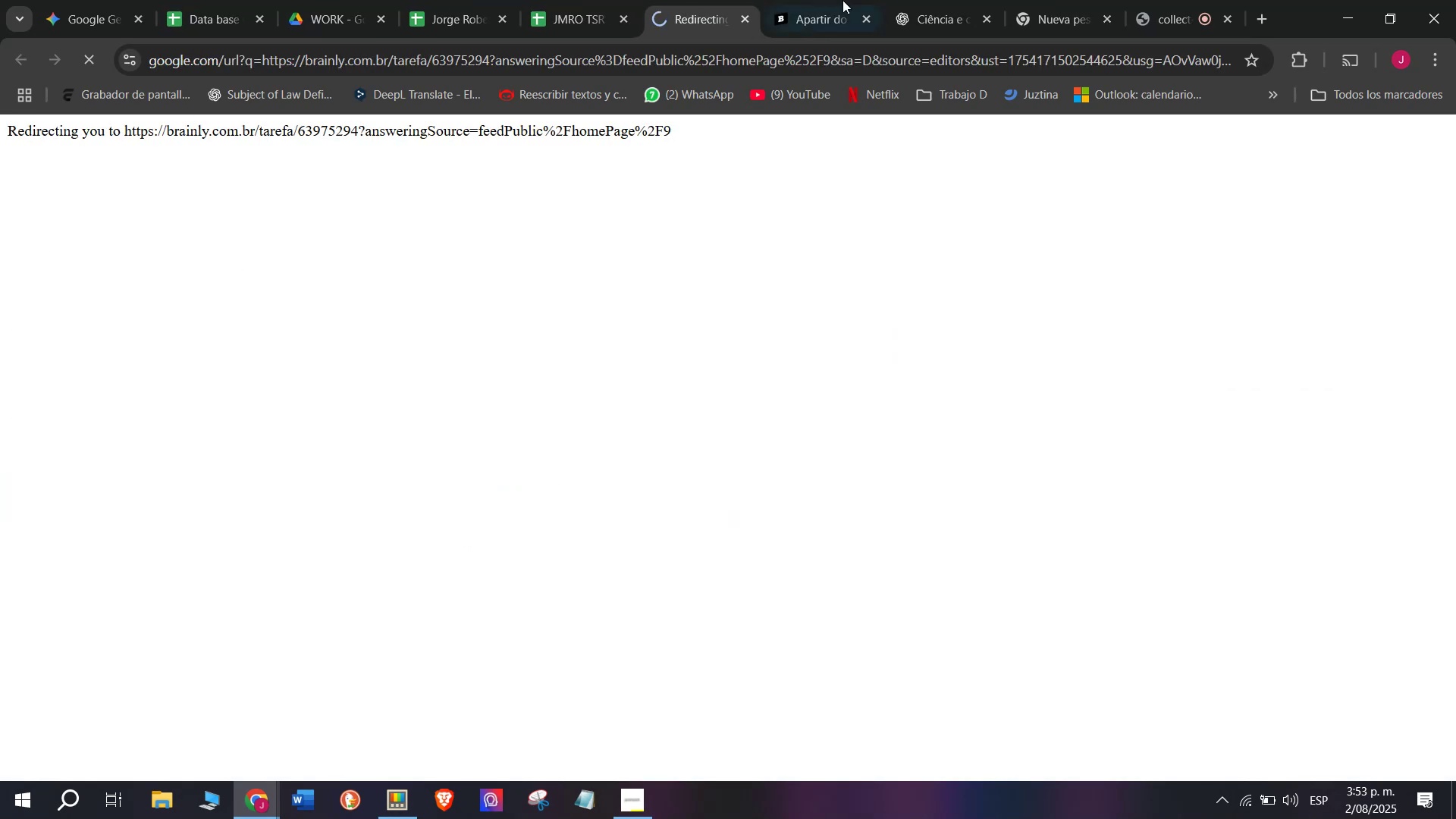 
left_click([855, 0])
 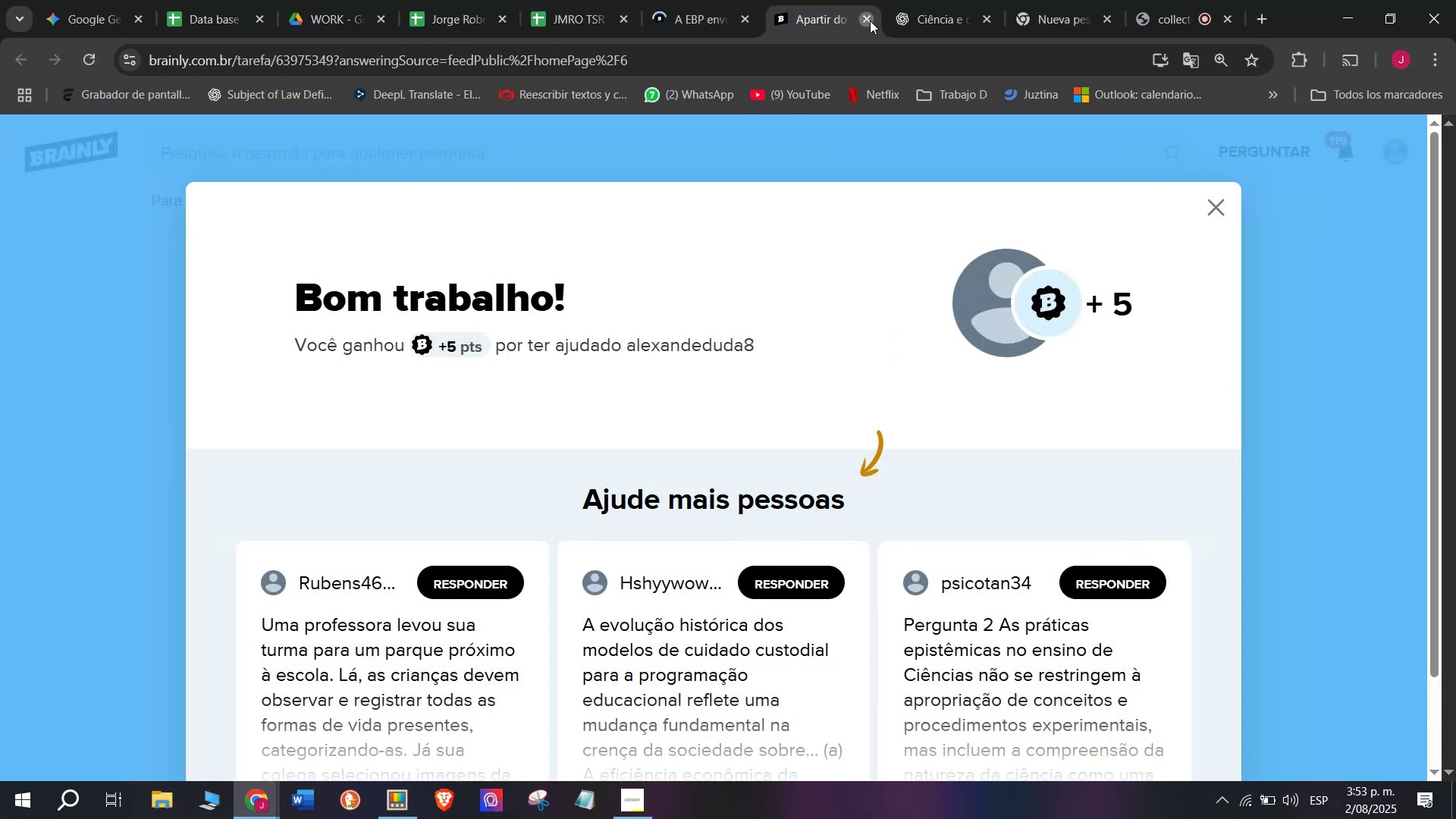 
double_click([689, 0])
 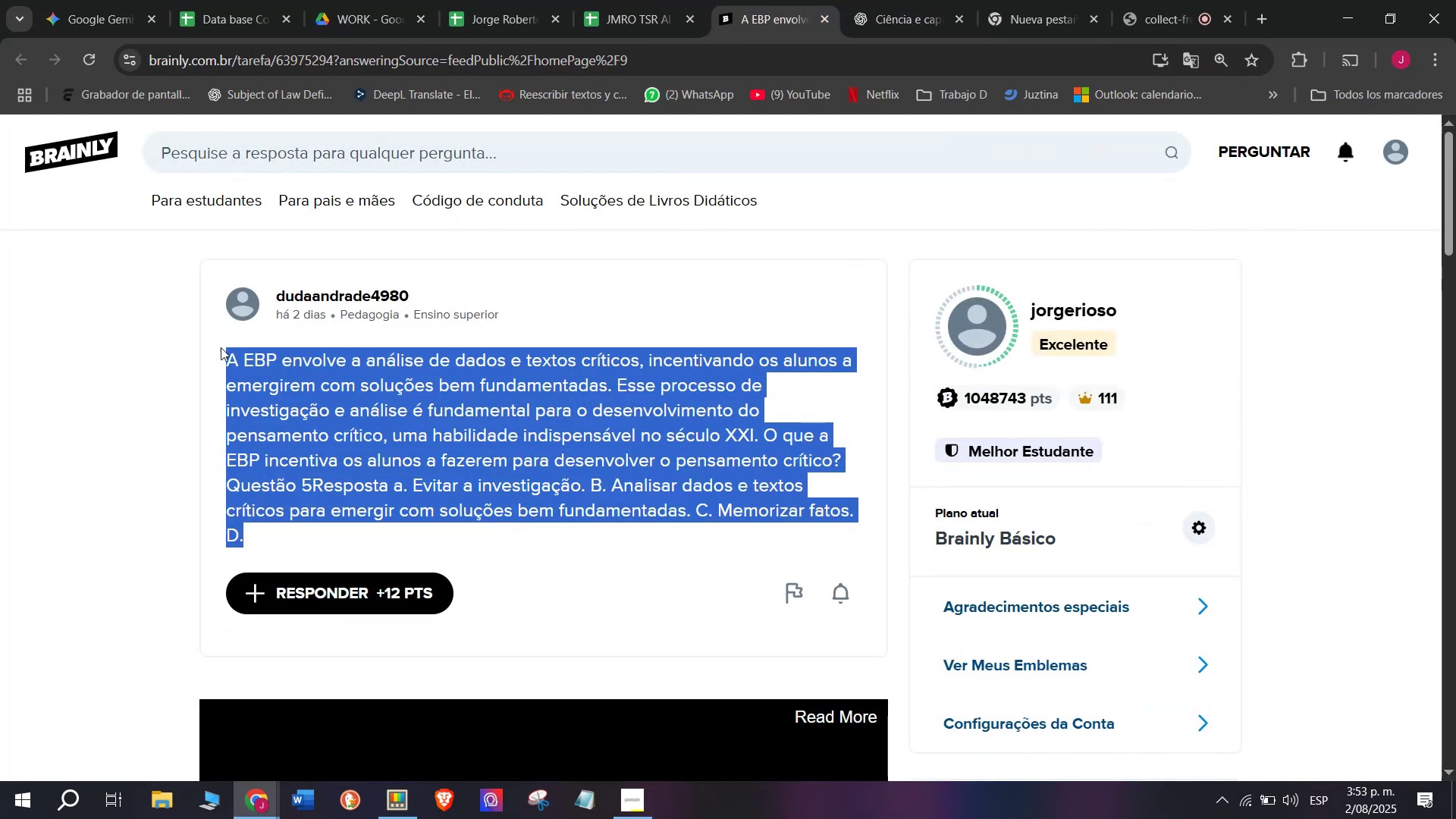 
key(Control+C)
 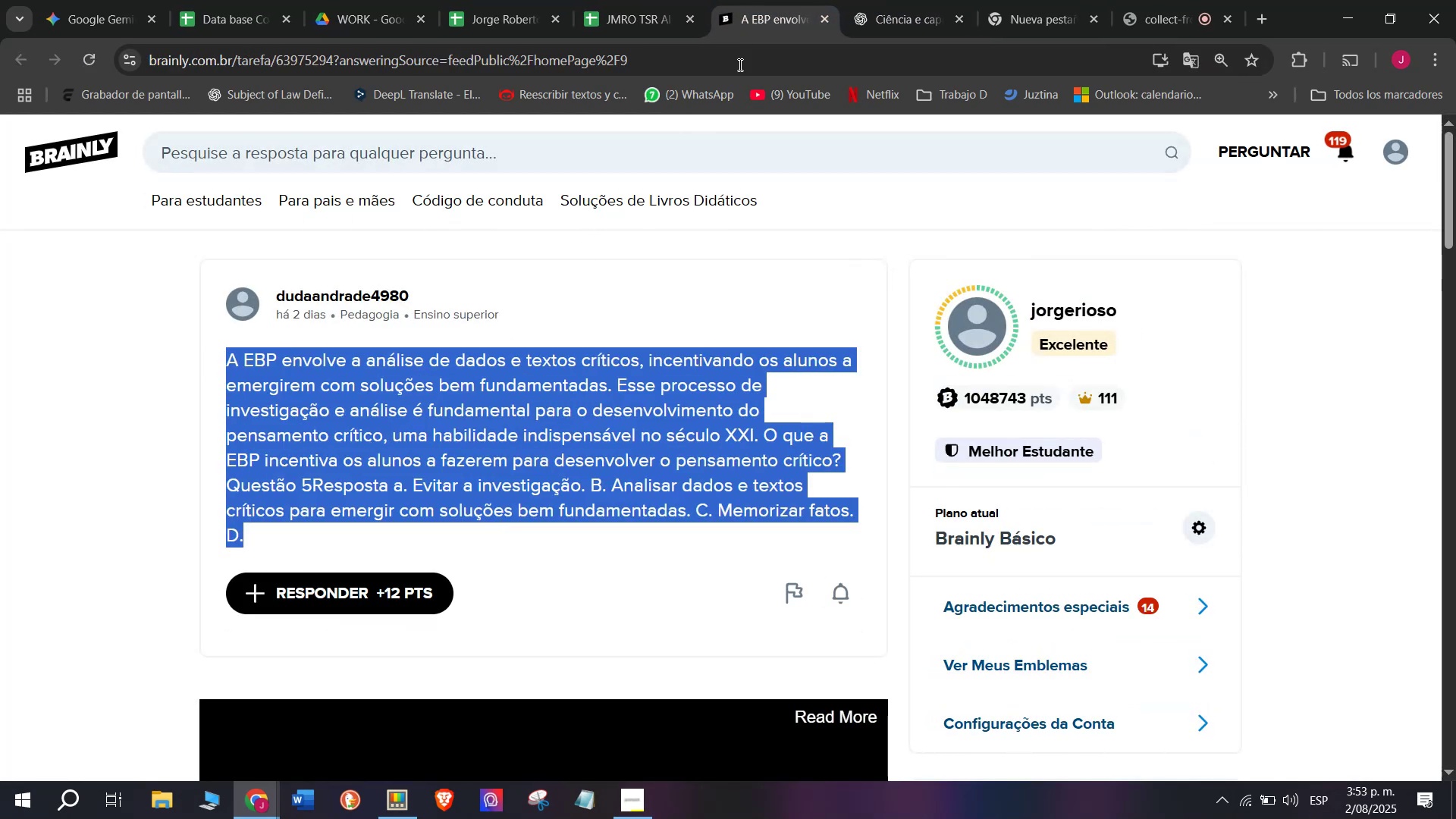 
left_click([875, 0])
 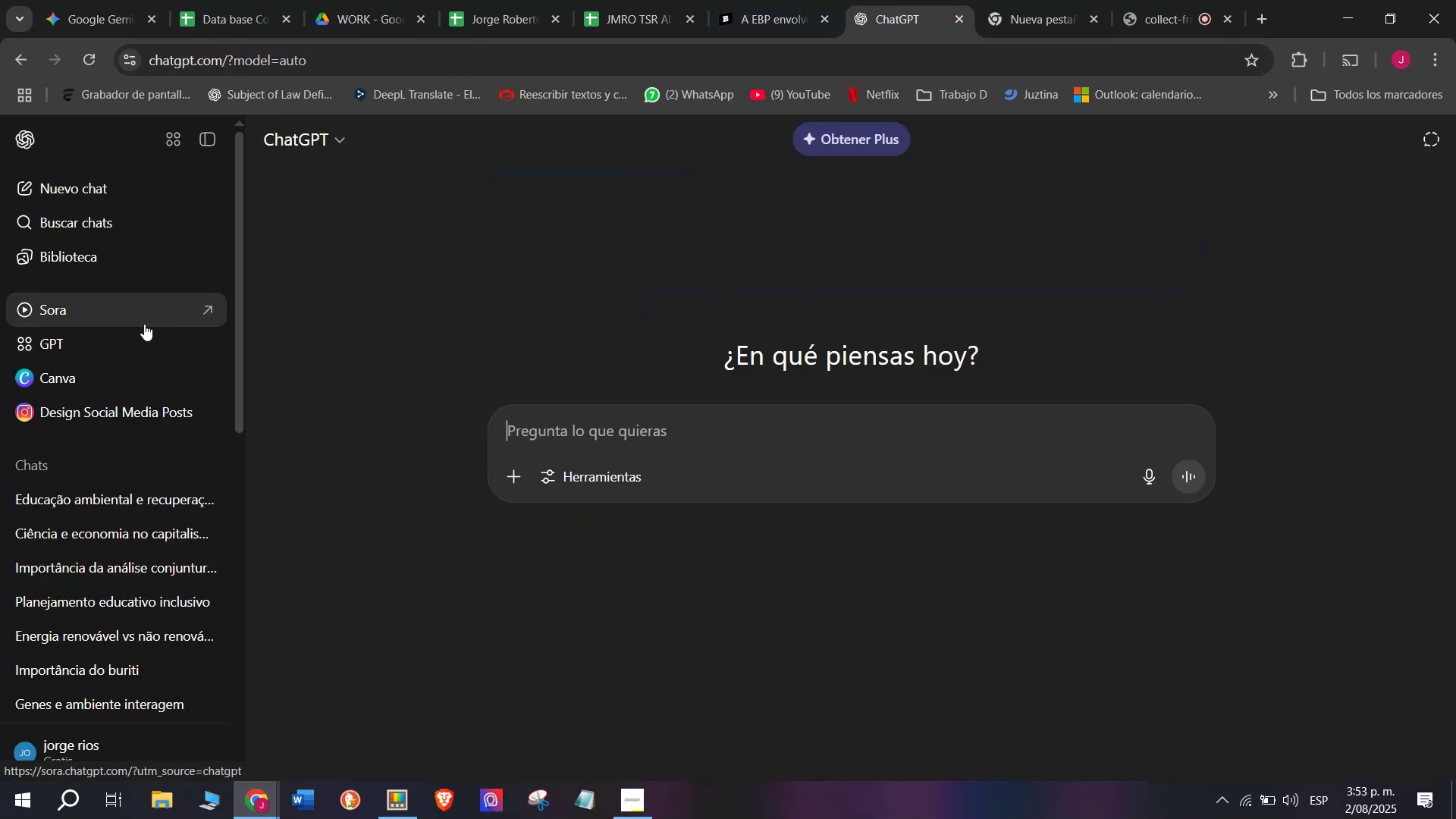 
key(Meta+V)
 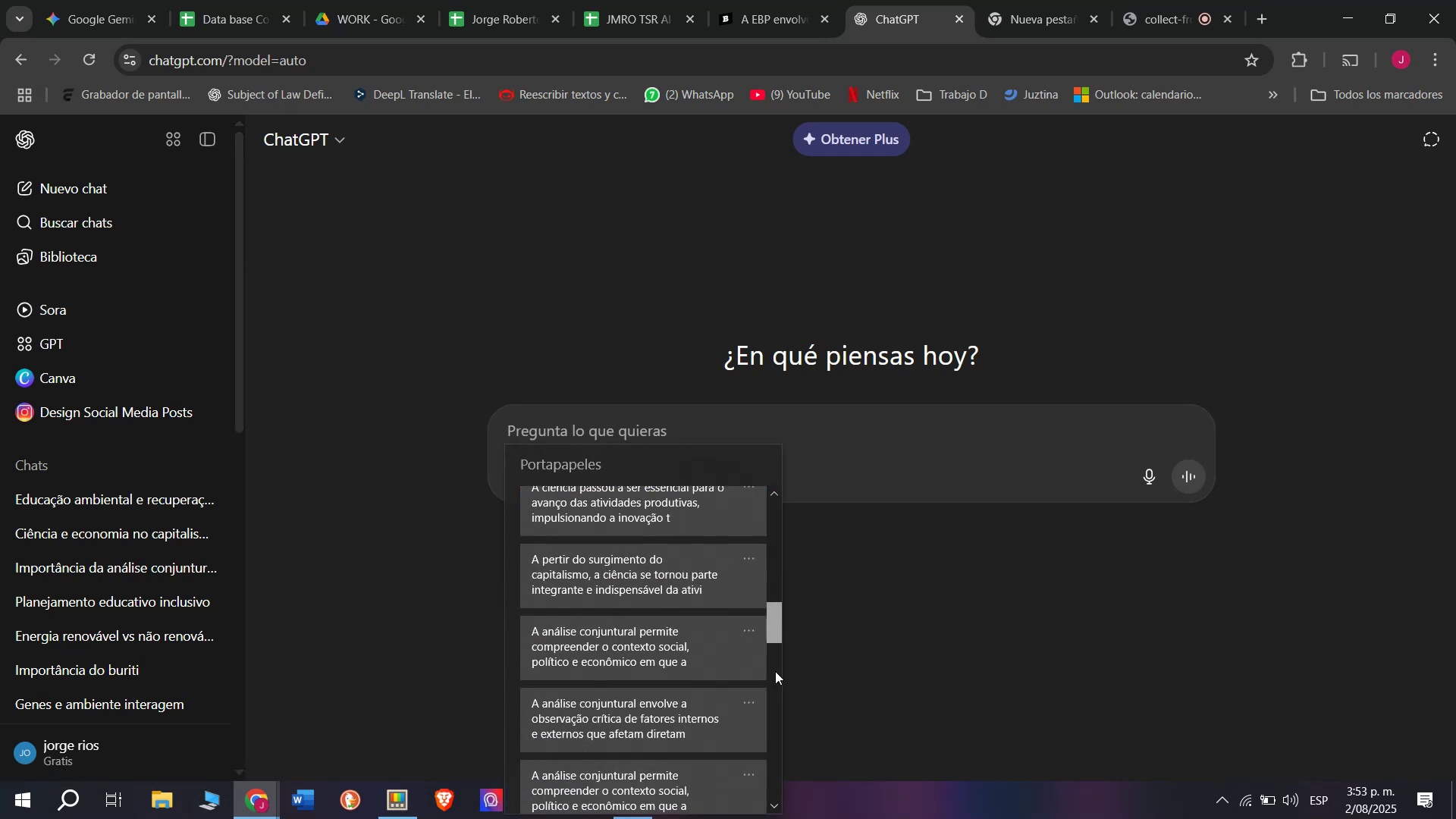 
key(Control+ControlLeft)
 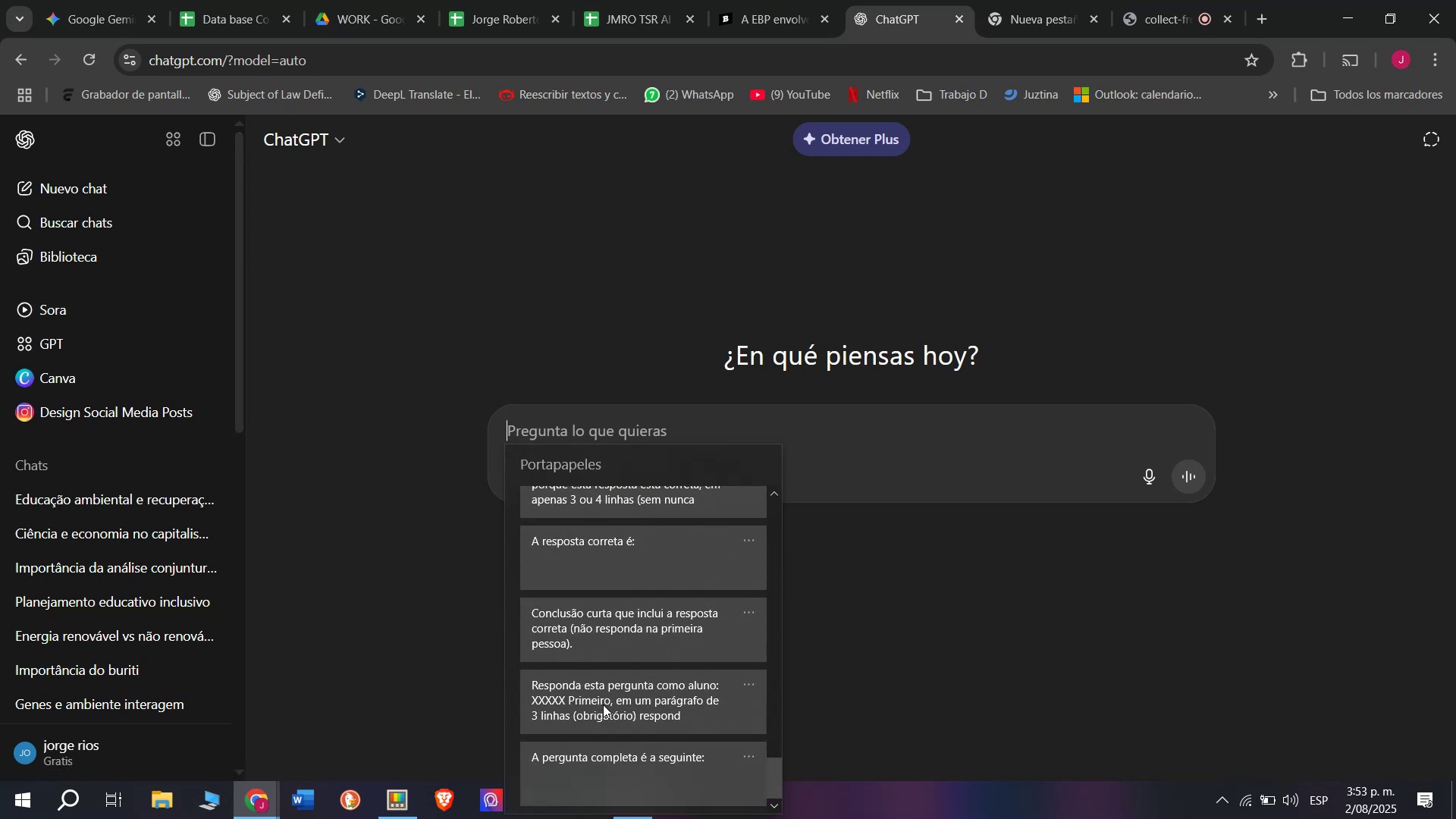 
key(Control+V)
 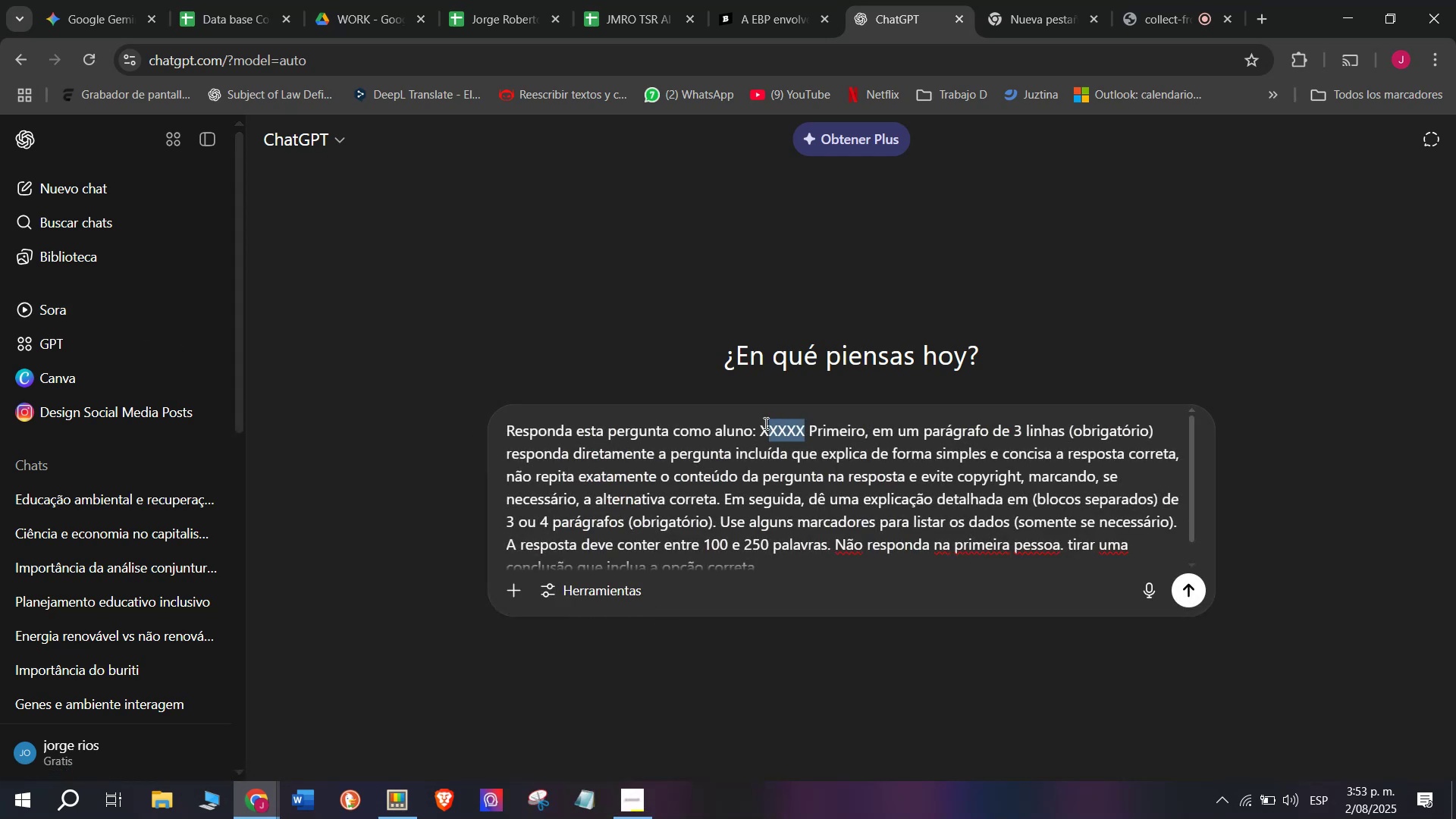 
key(Meta+V)
 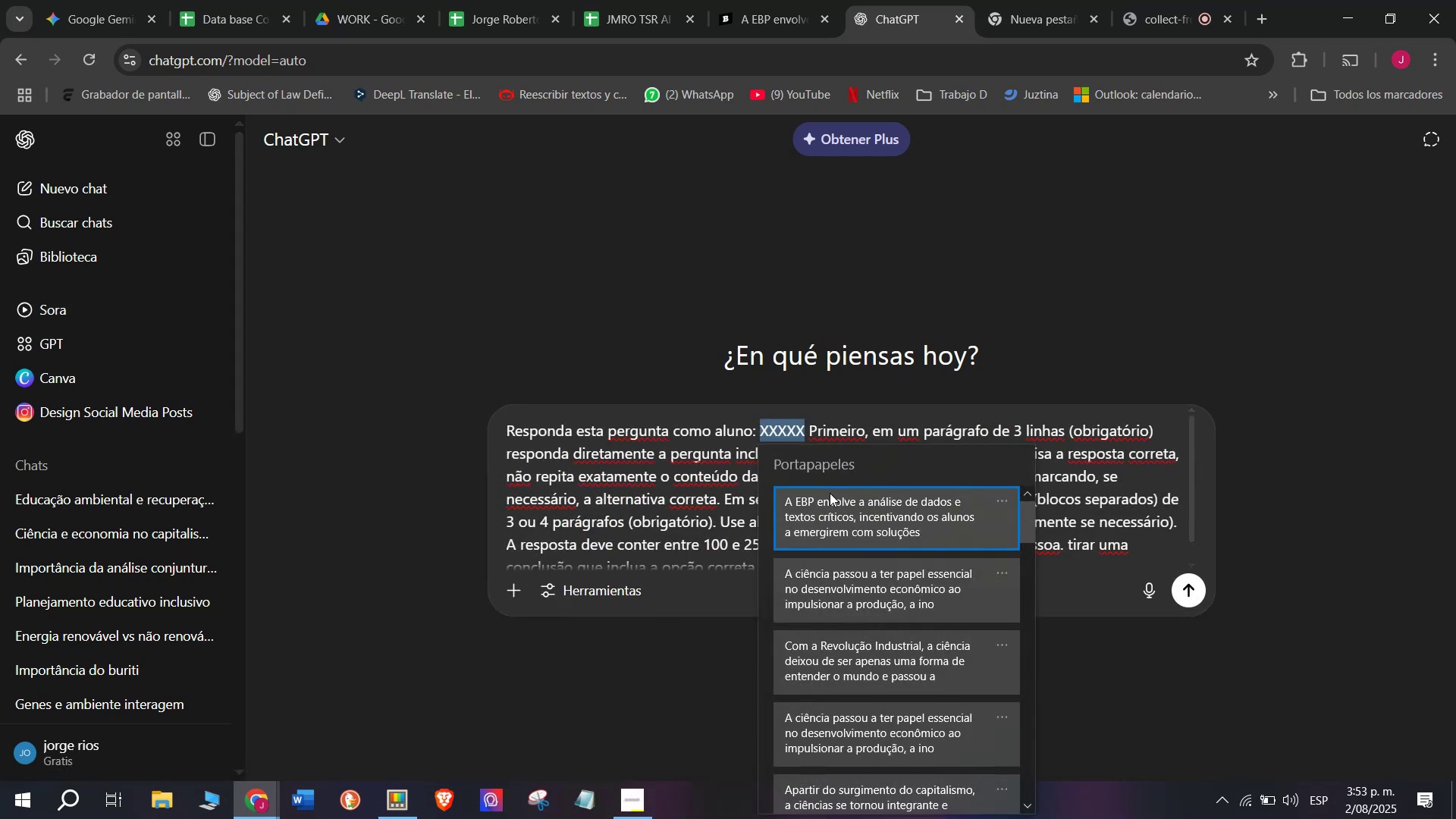 
left_click([826, 507])
 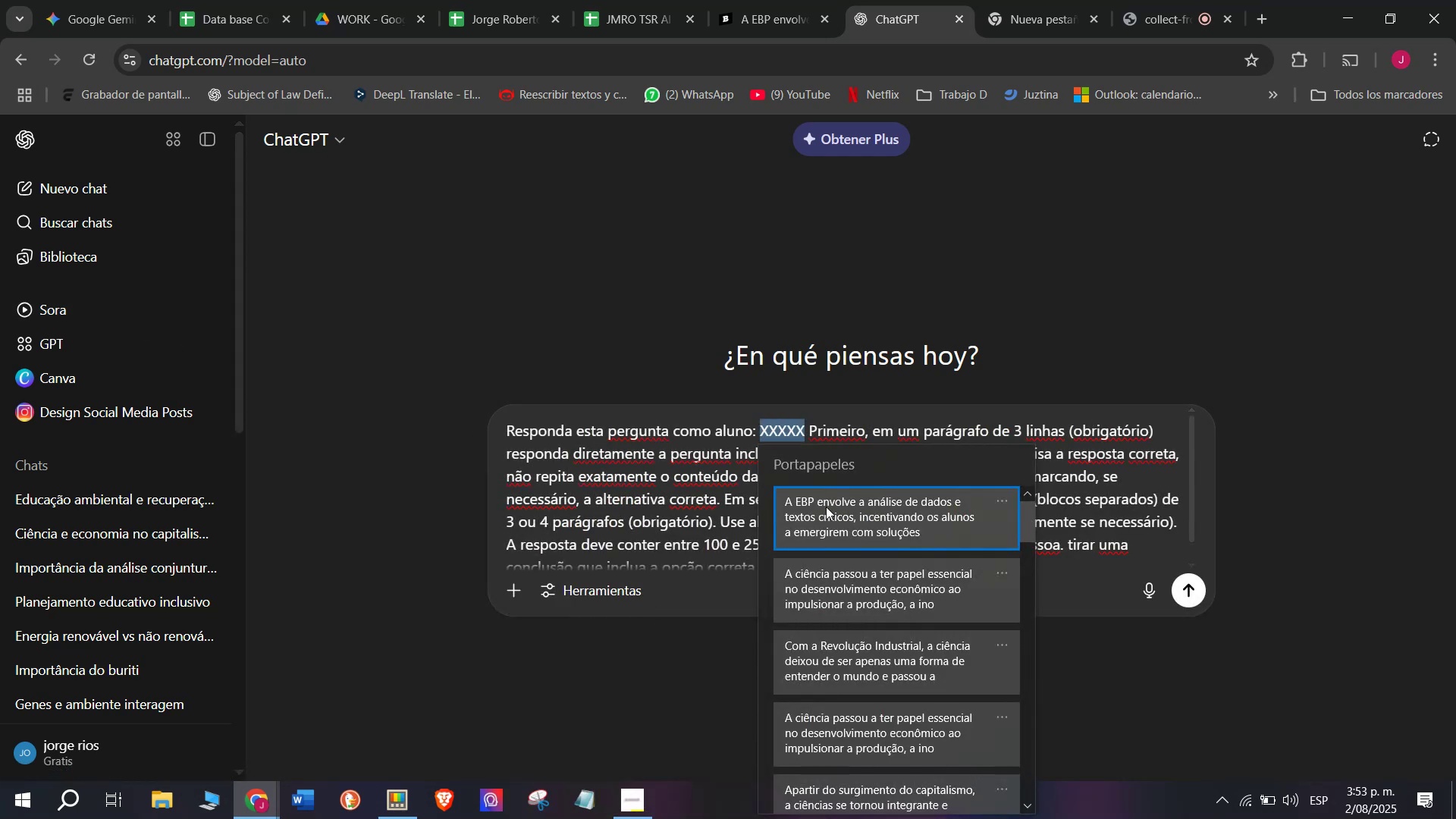 
key(Control+ControlLeft)
 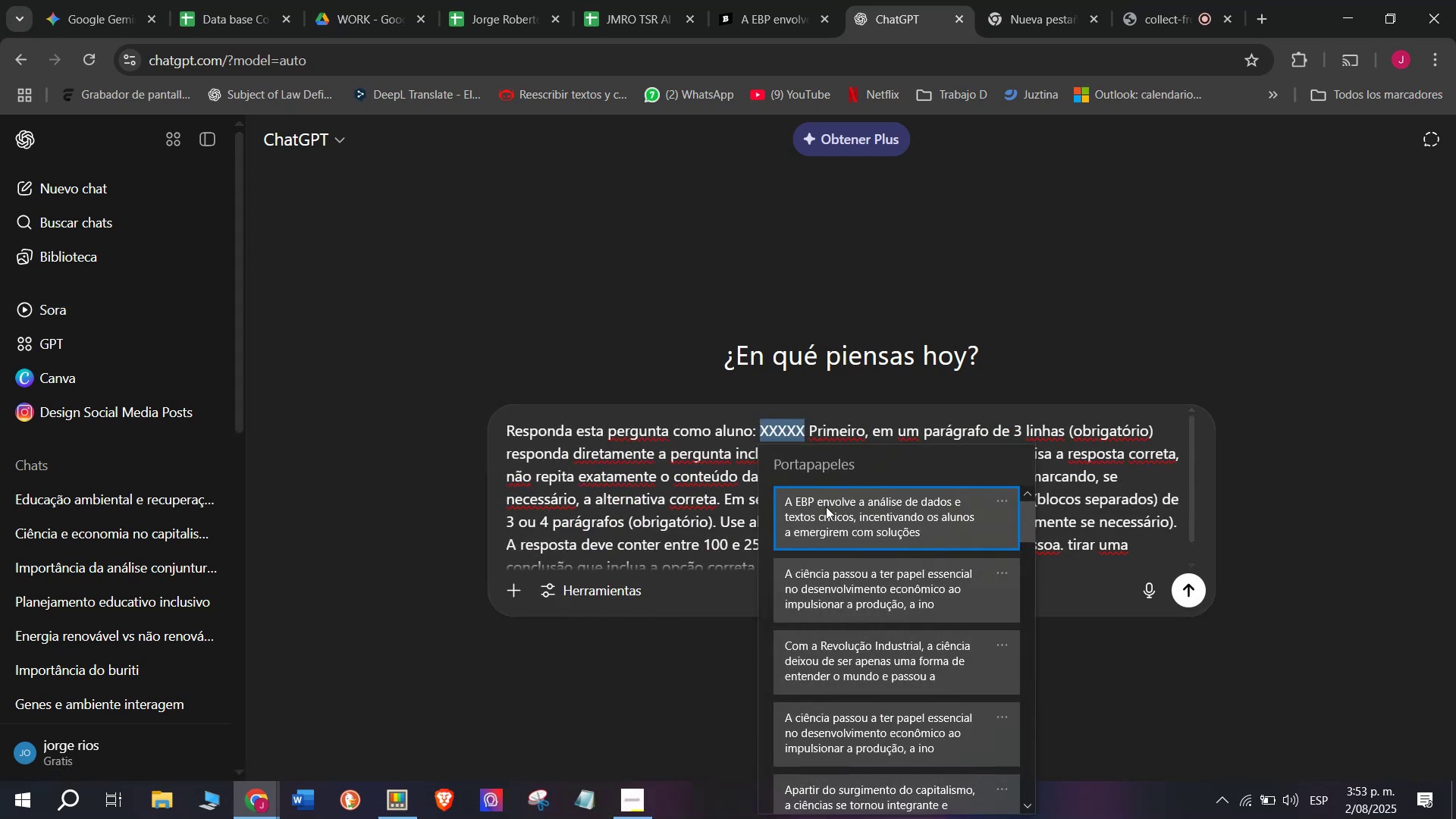 
key(Control+V)
 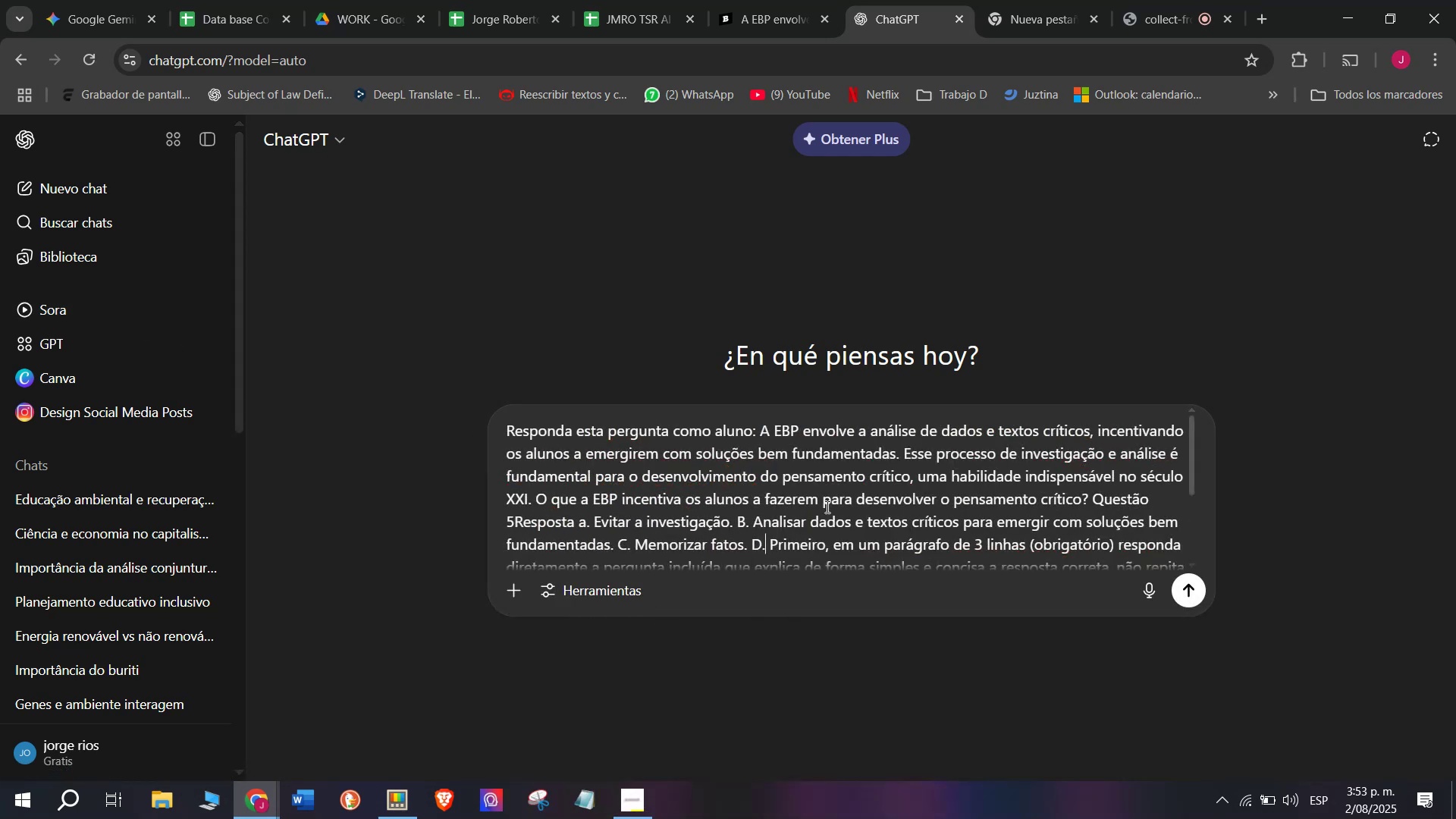 
key(Enter)
 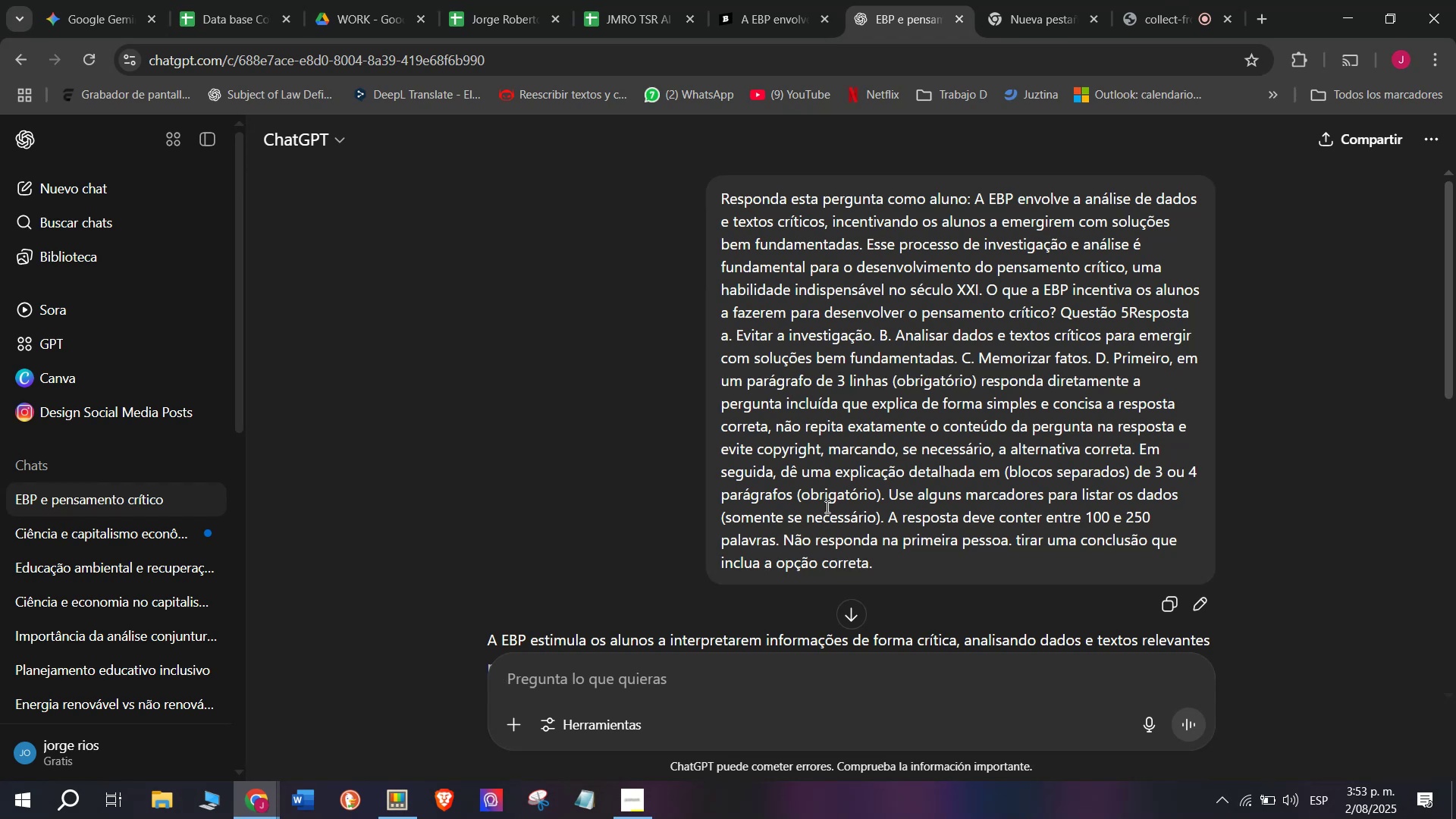 
wait(27.05)
 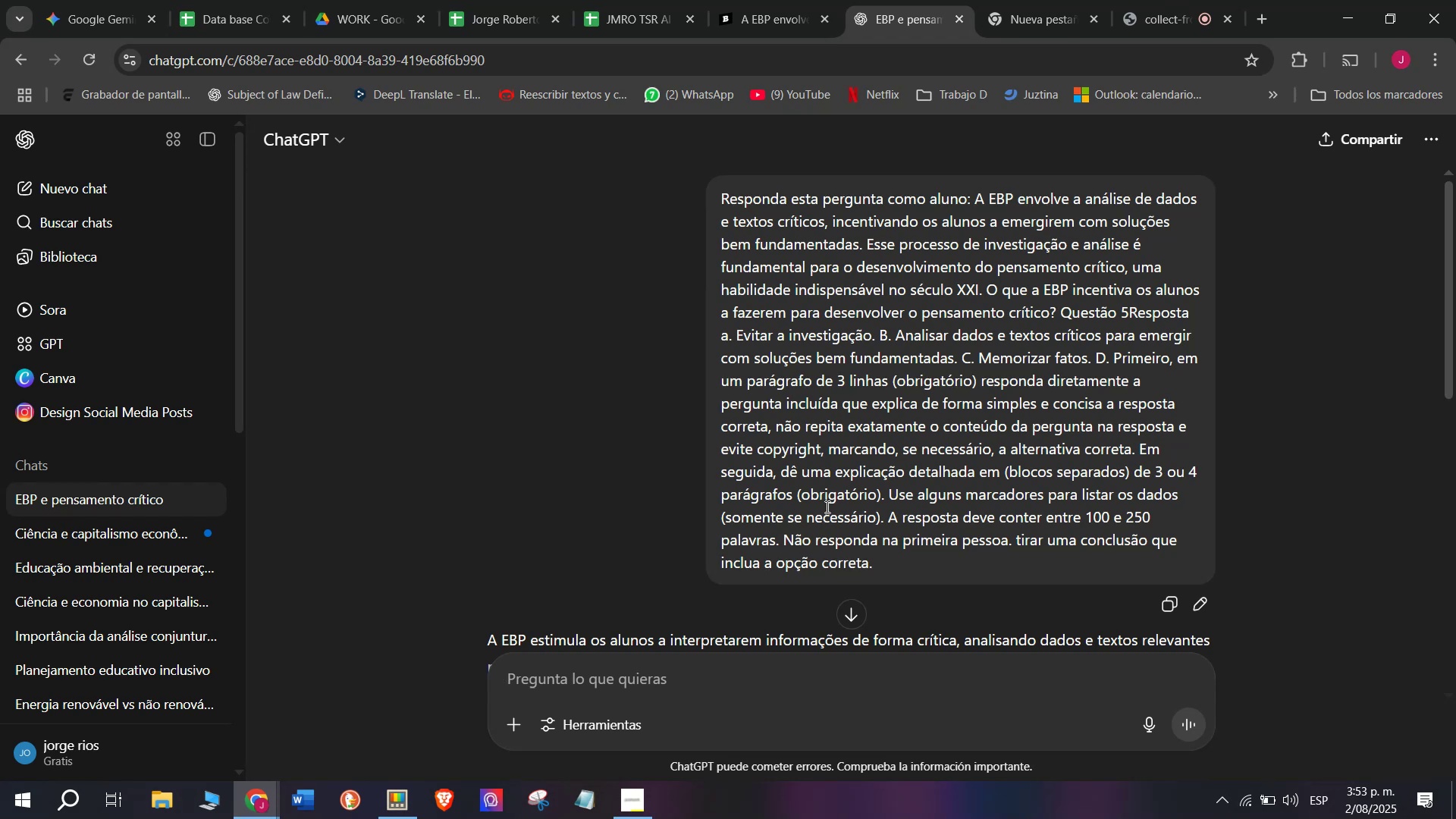 
scroll: coordinate [763, 512], scroll_direction: down, amount: 1.0
 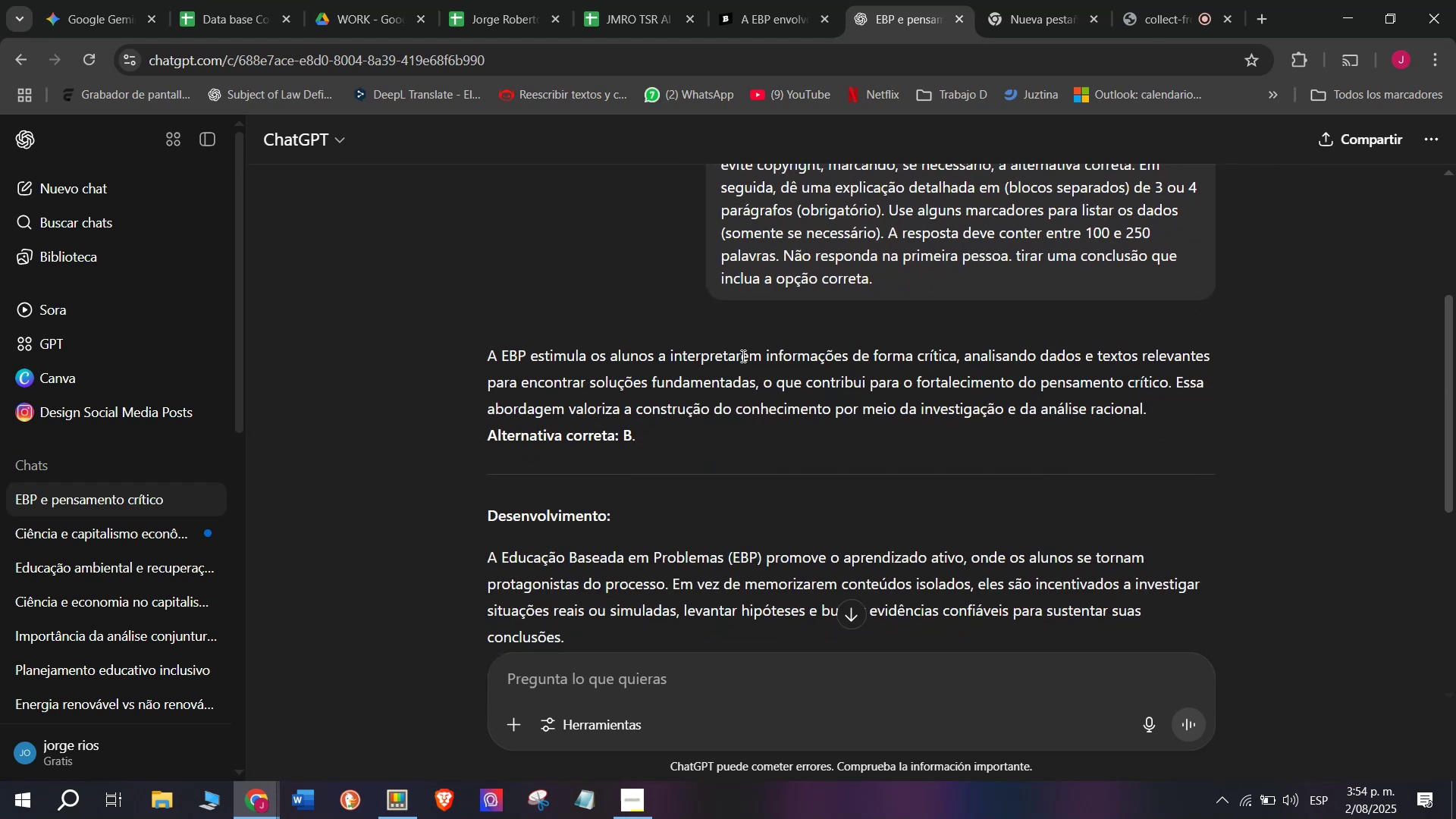 
left_click([729, 0])
 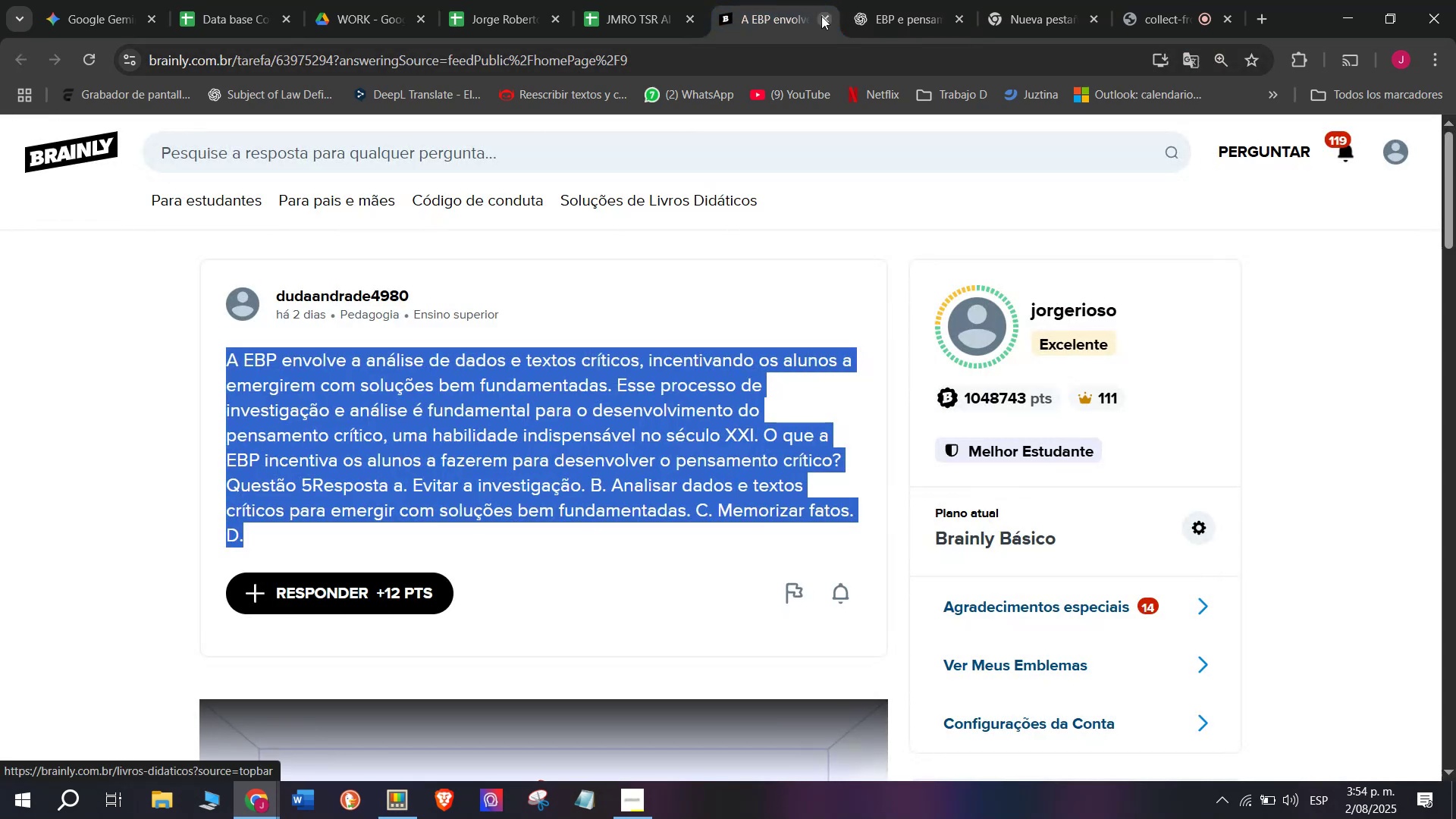 
left_click([882, 0])
 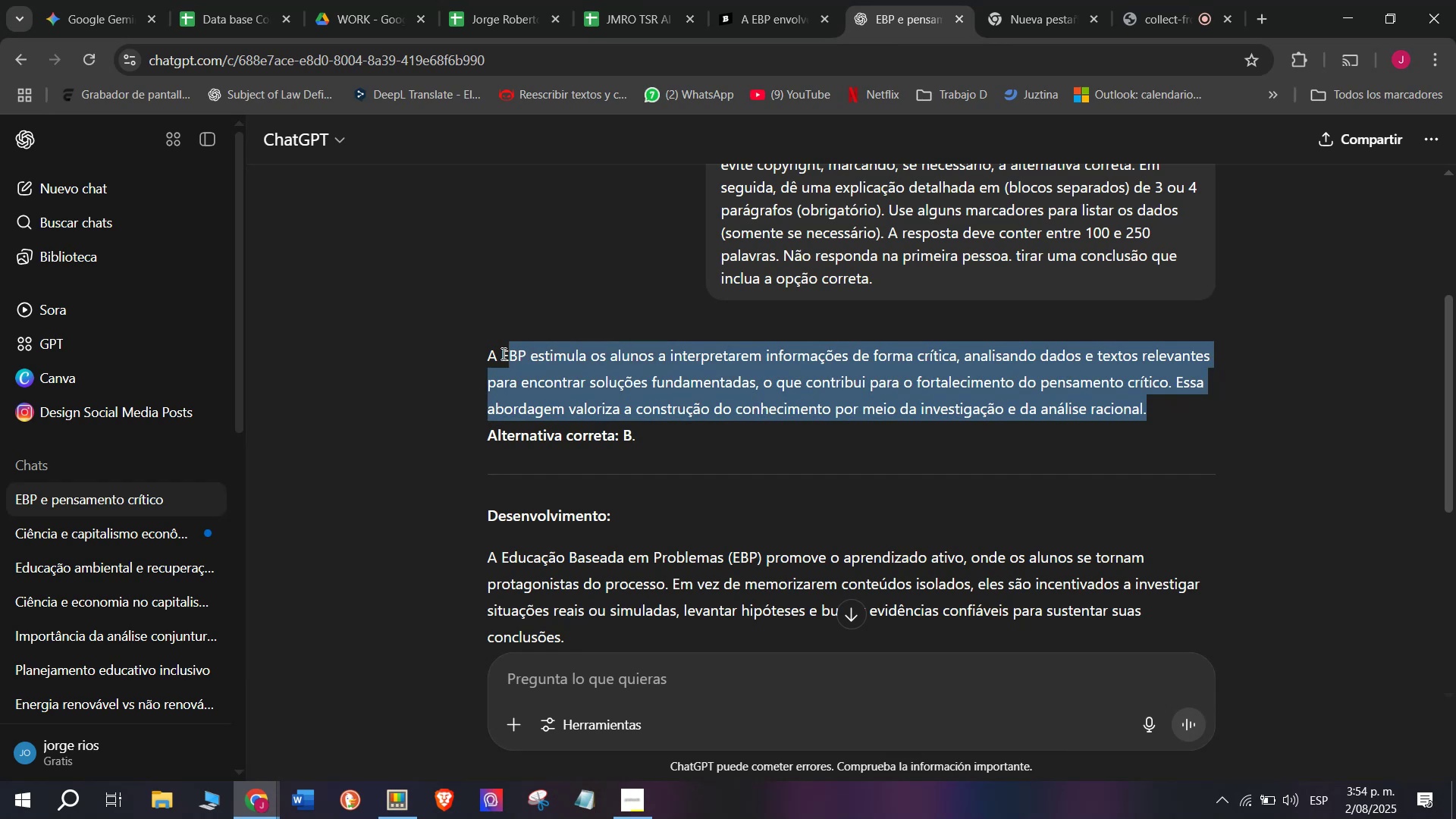 
key(Control+C)
 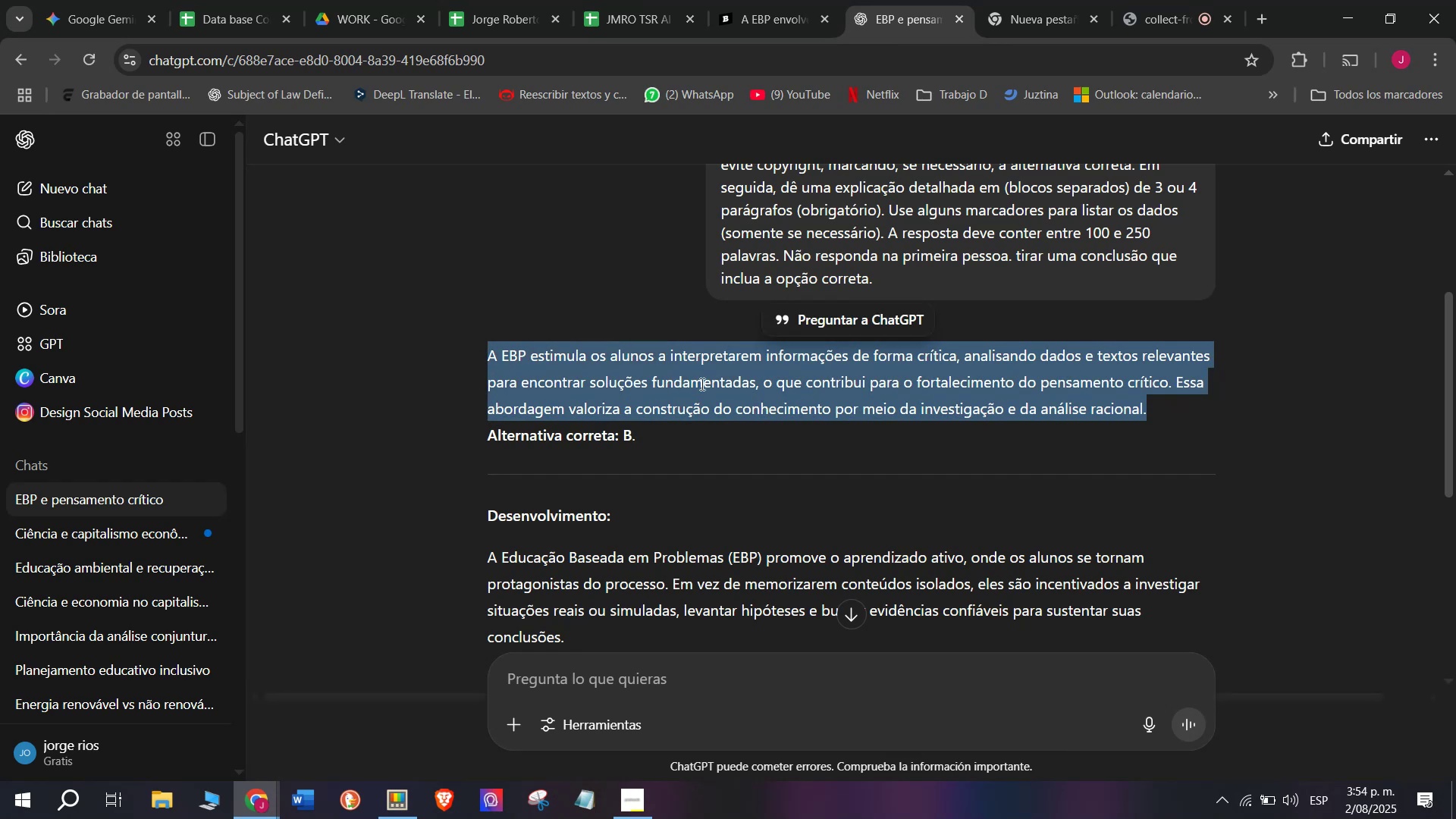 
scroll: coordinate [701, 384], scroll_direction: down, amount: 1.0
 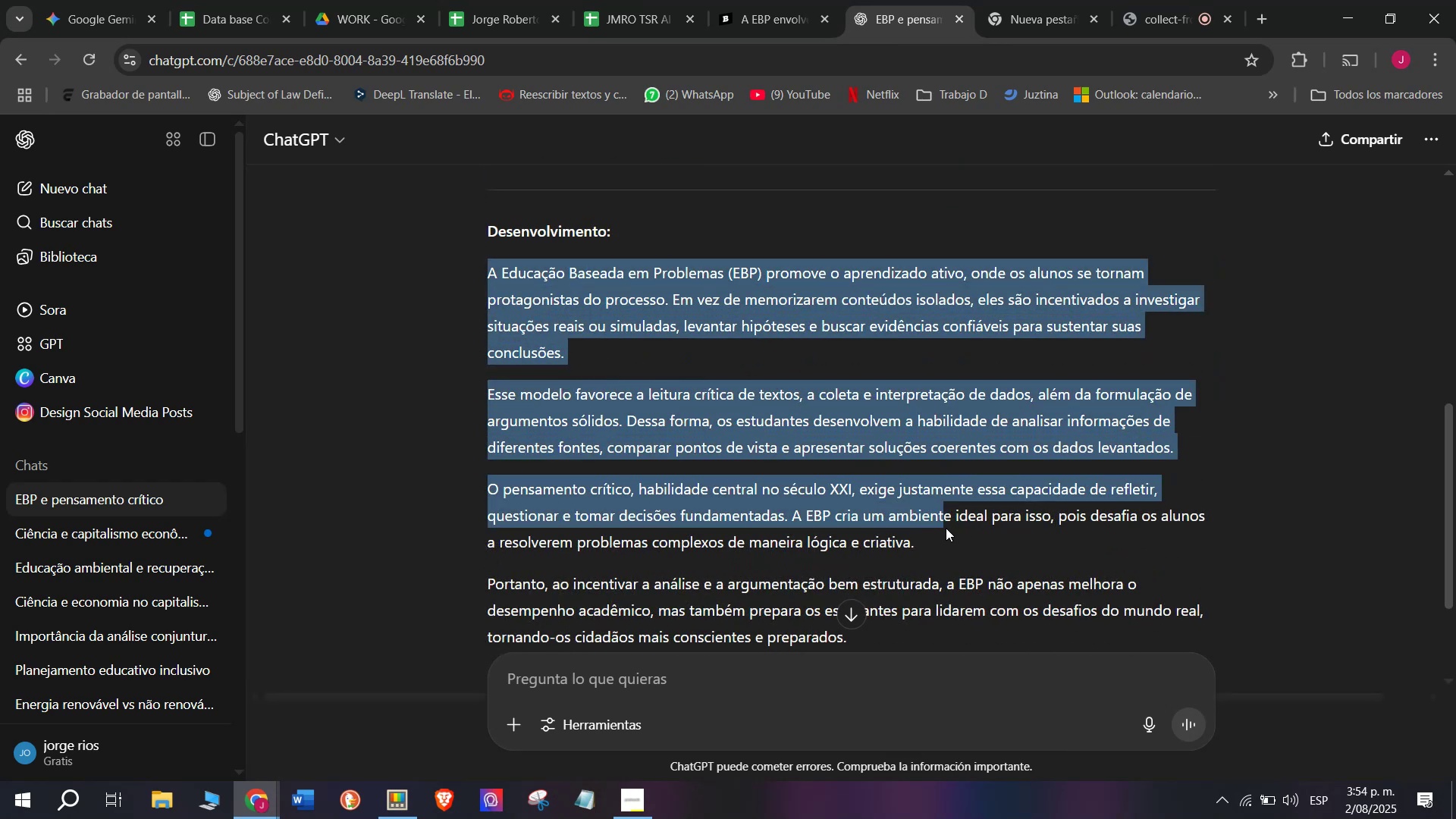 
key(Control+C)
 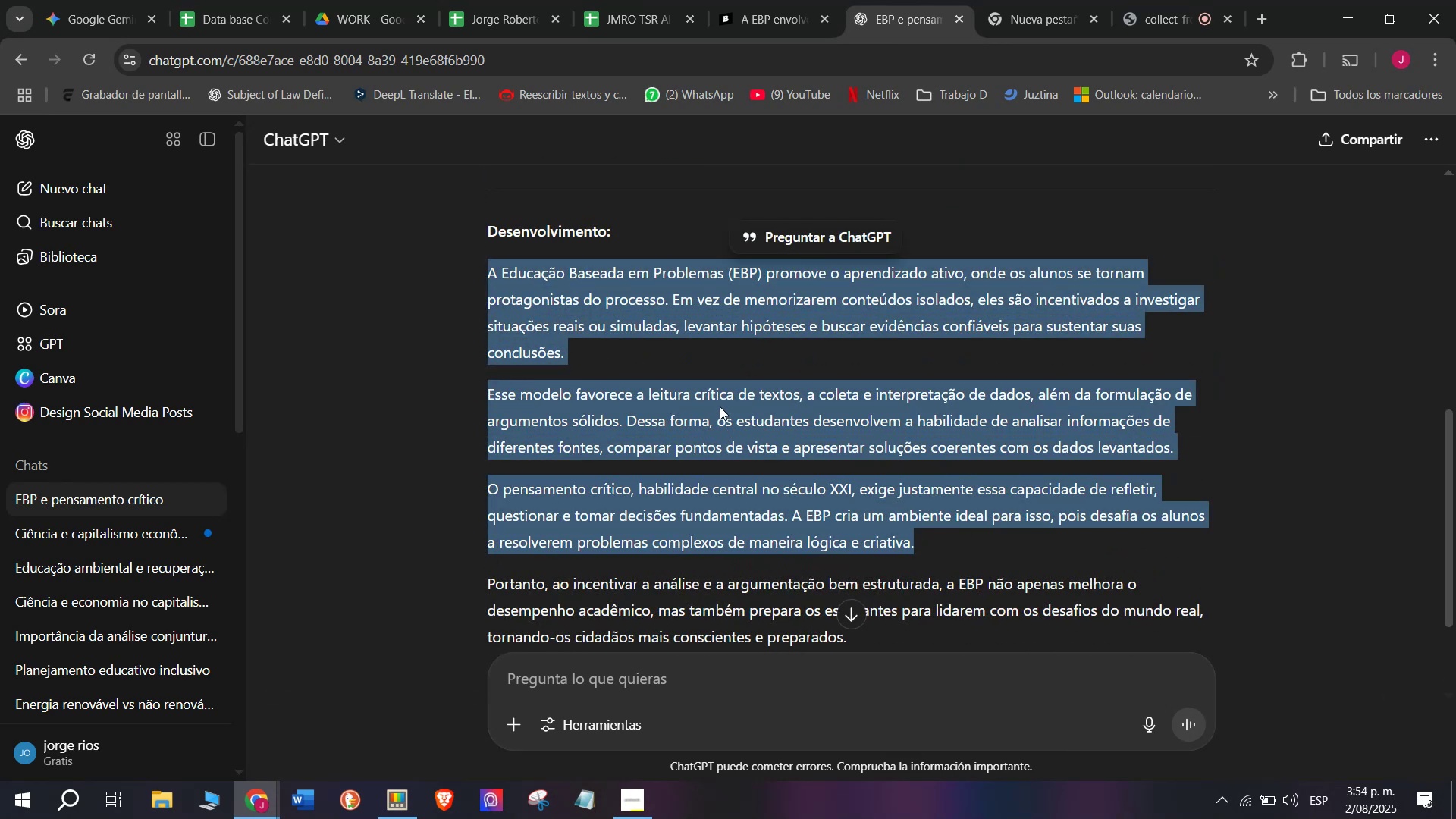 
wait(5.23)
 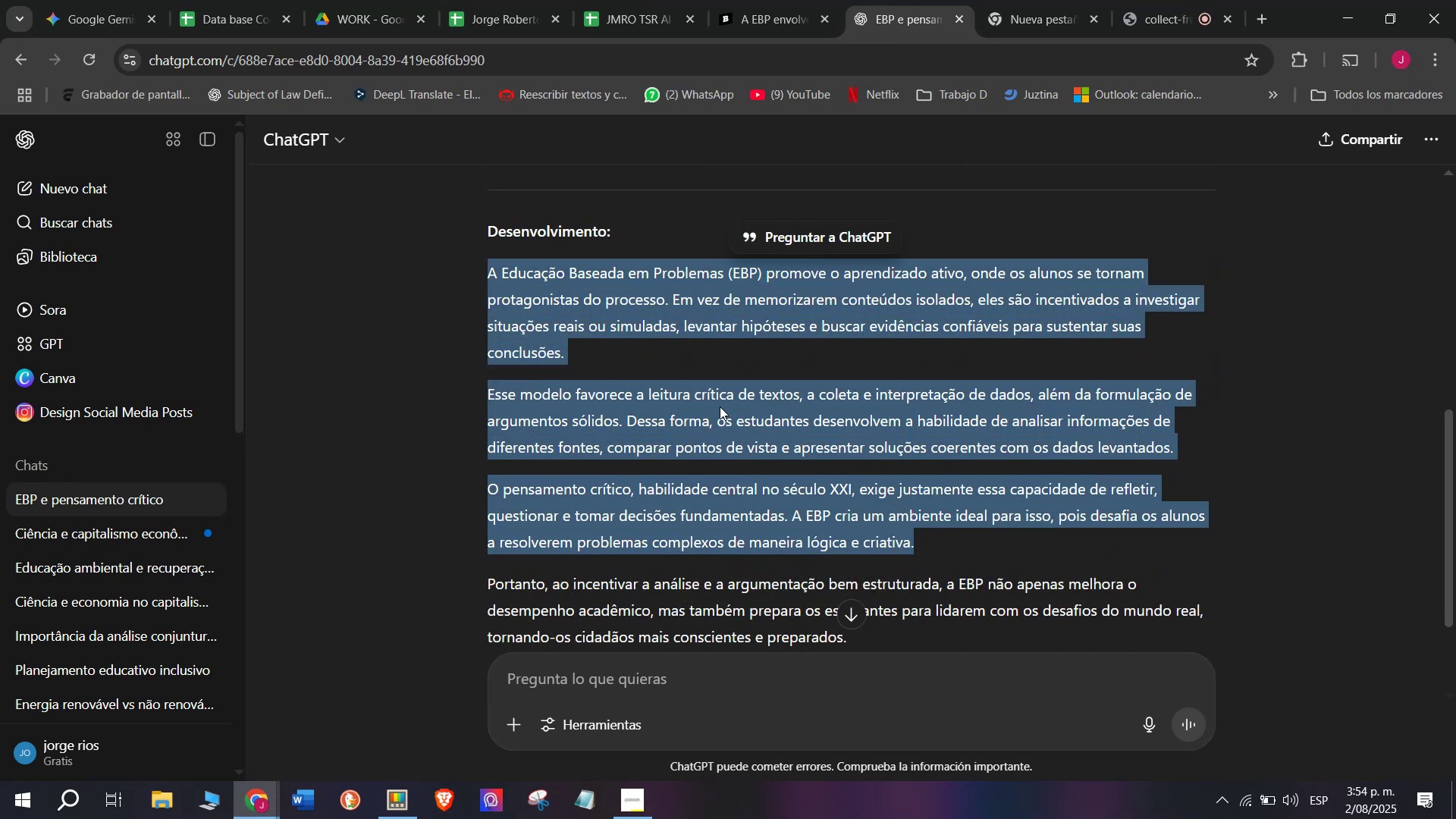 
left_click([747, 0])
 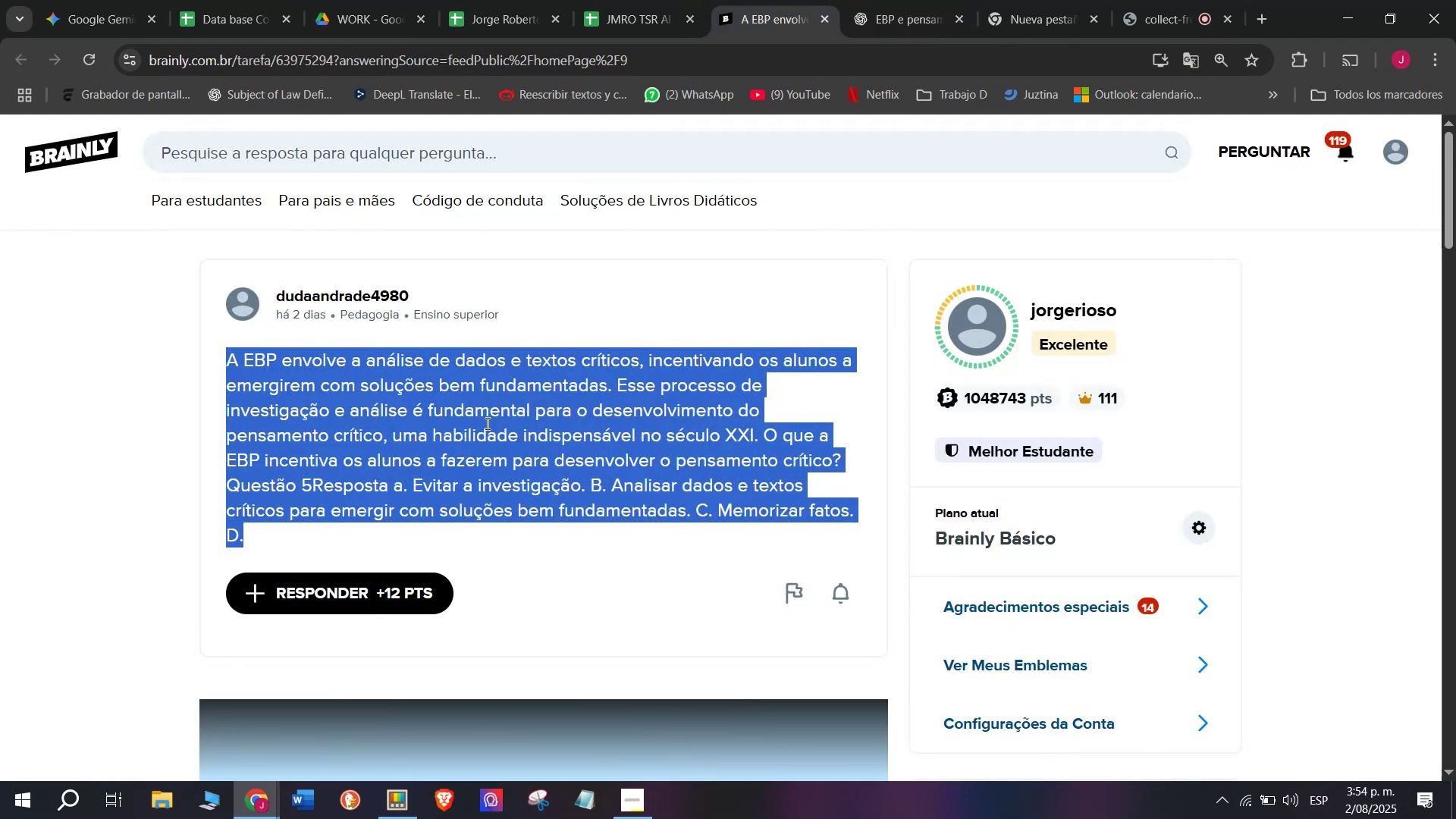 
left_click([356, 605])
 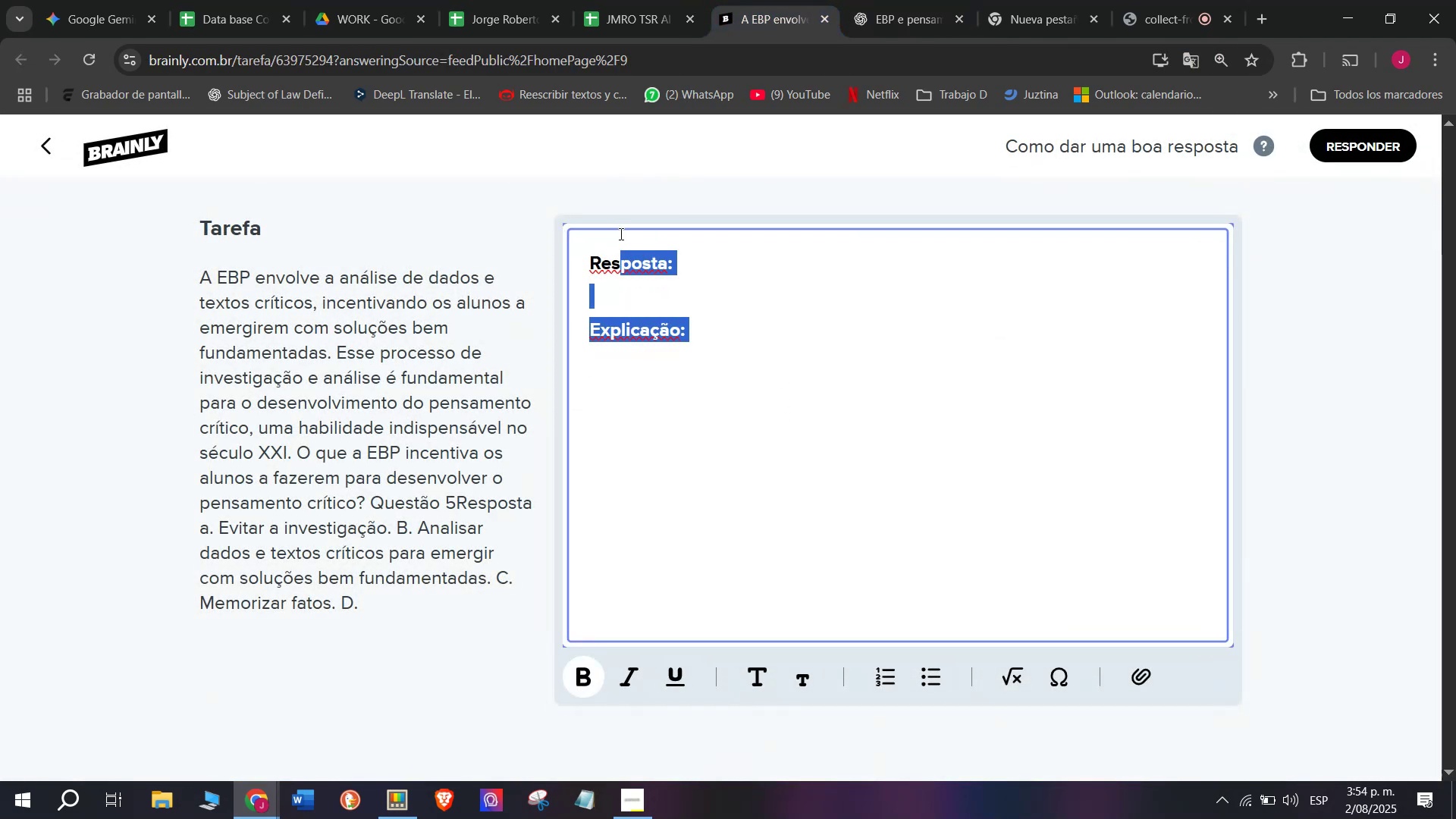 
left_click([642, 418])
 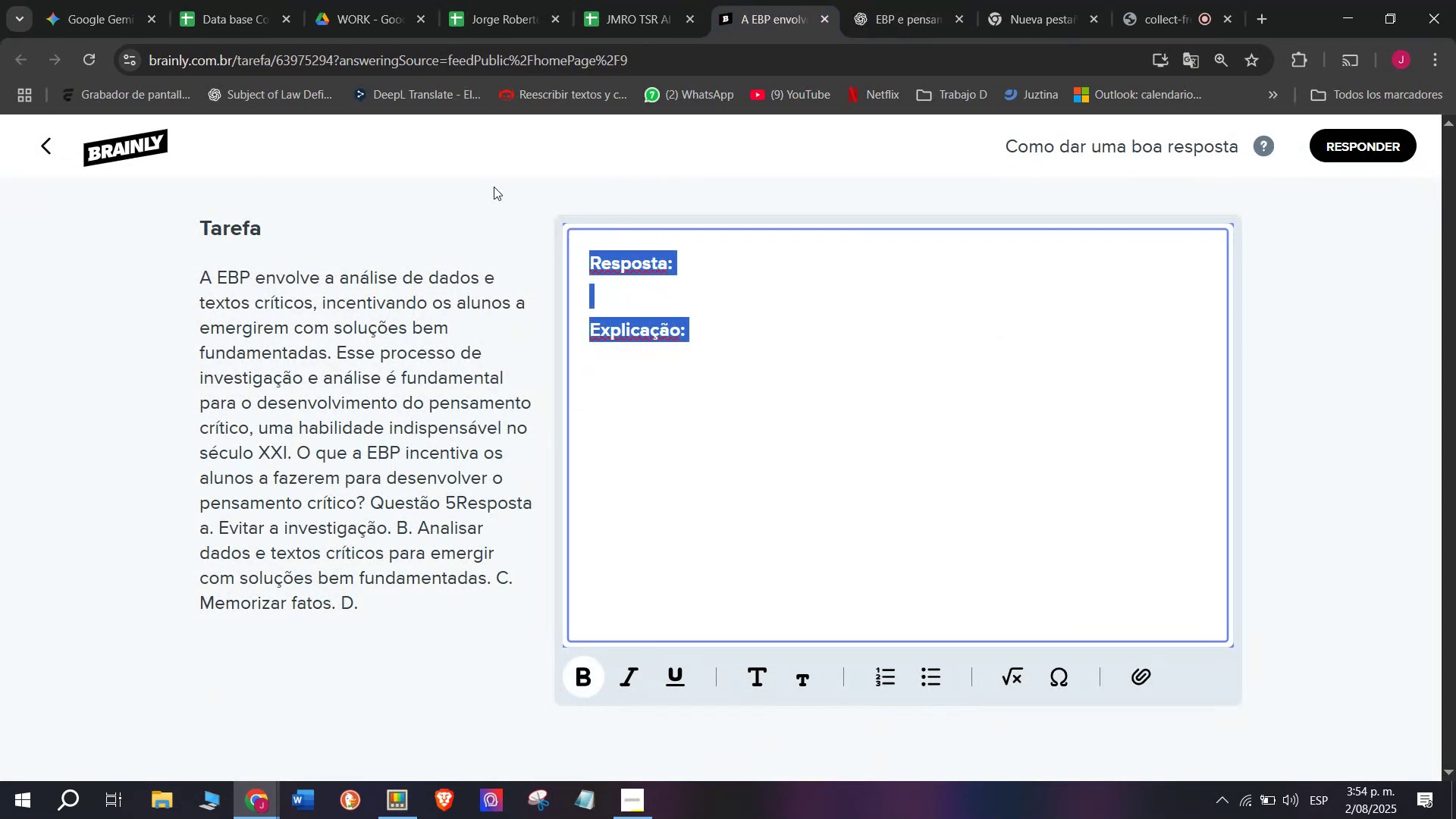 
key(Meta+MetaLeft)
 